 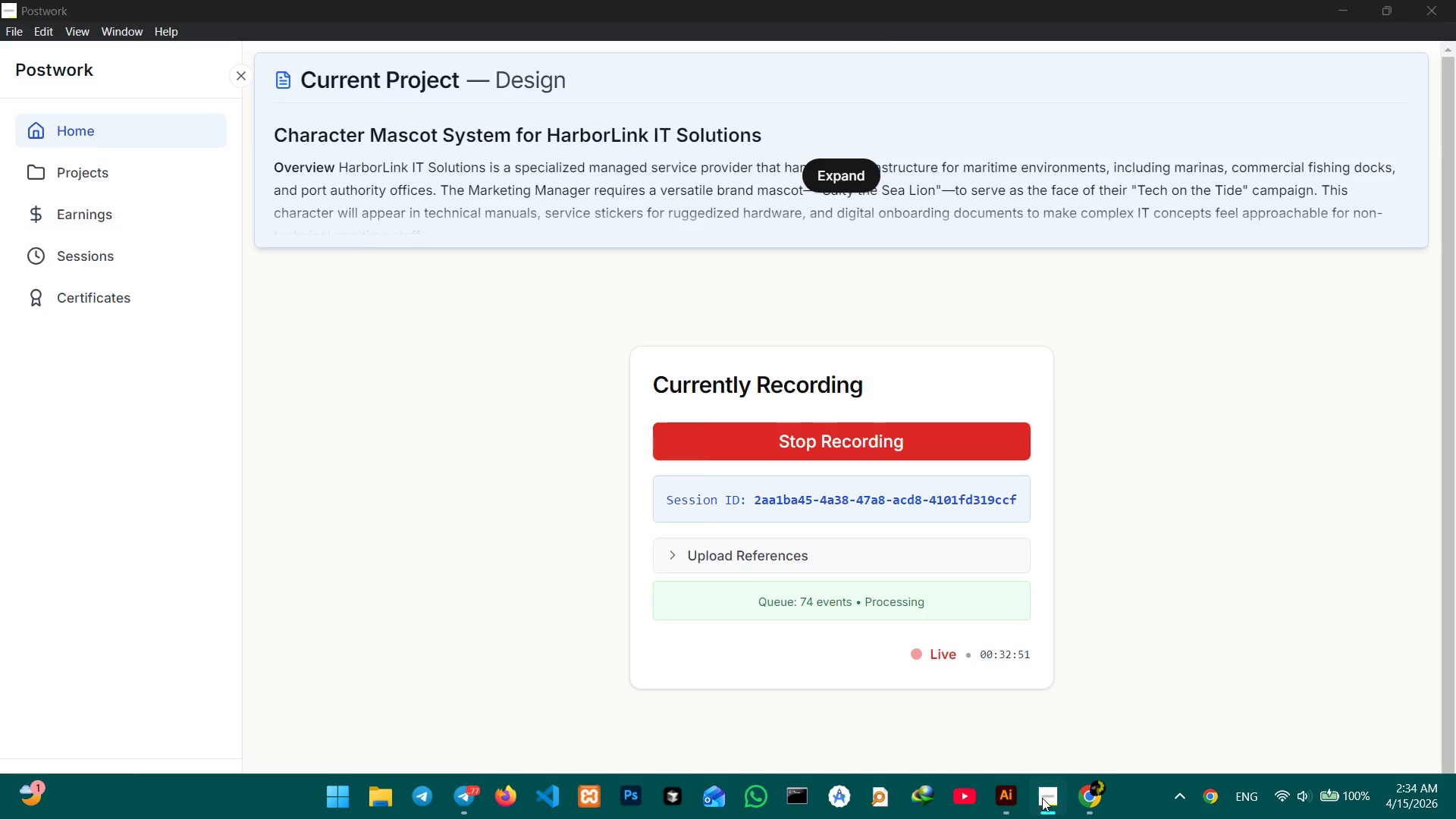 
left_click_drag(start_coordinate=[644, 450], to_coordinate=[854, 771])
 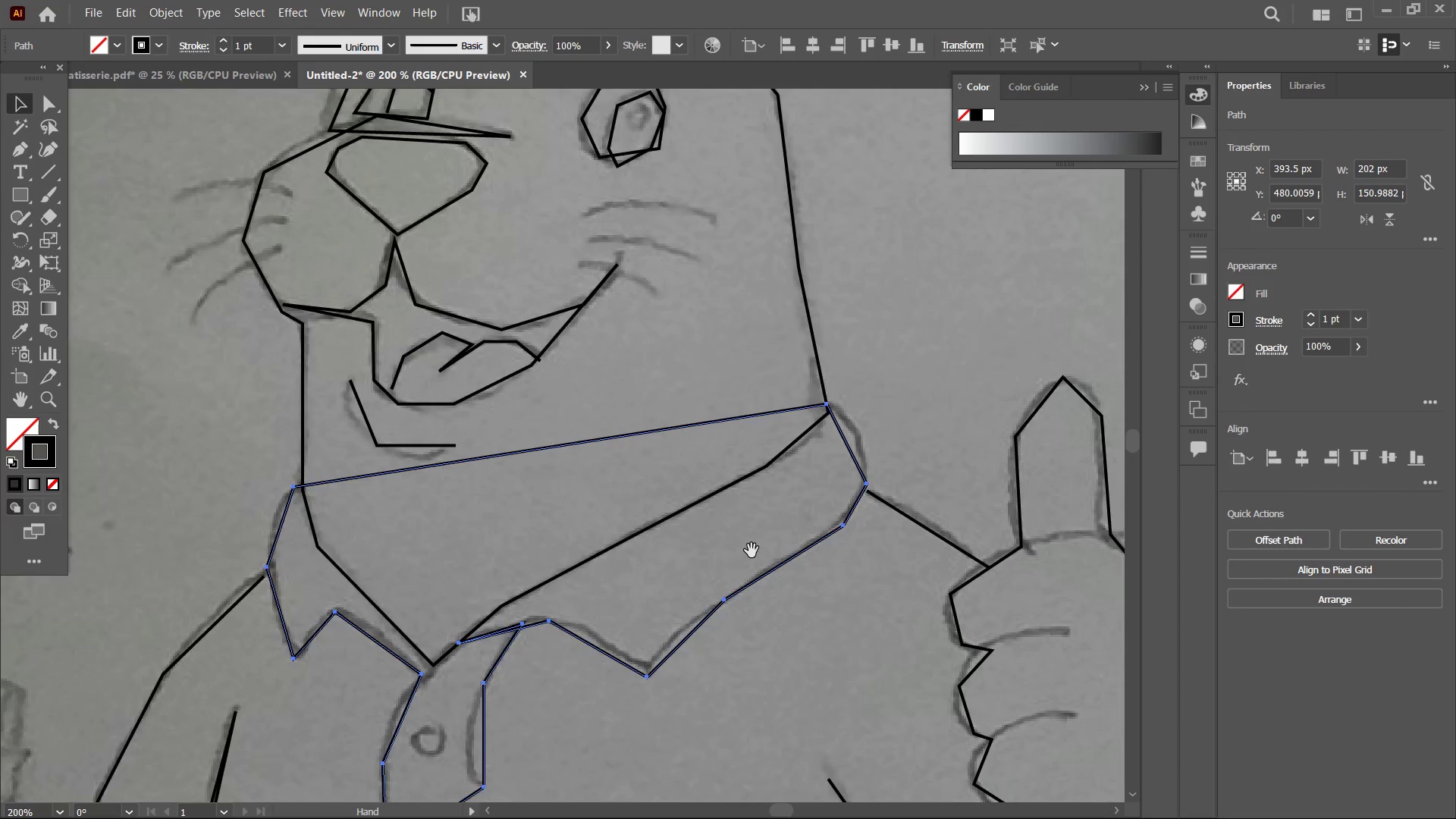 
left_click_drag(start_coordinate=[754, 573], to_coordinate=[811, 797])
 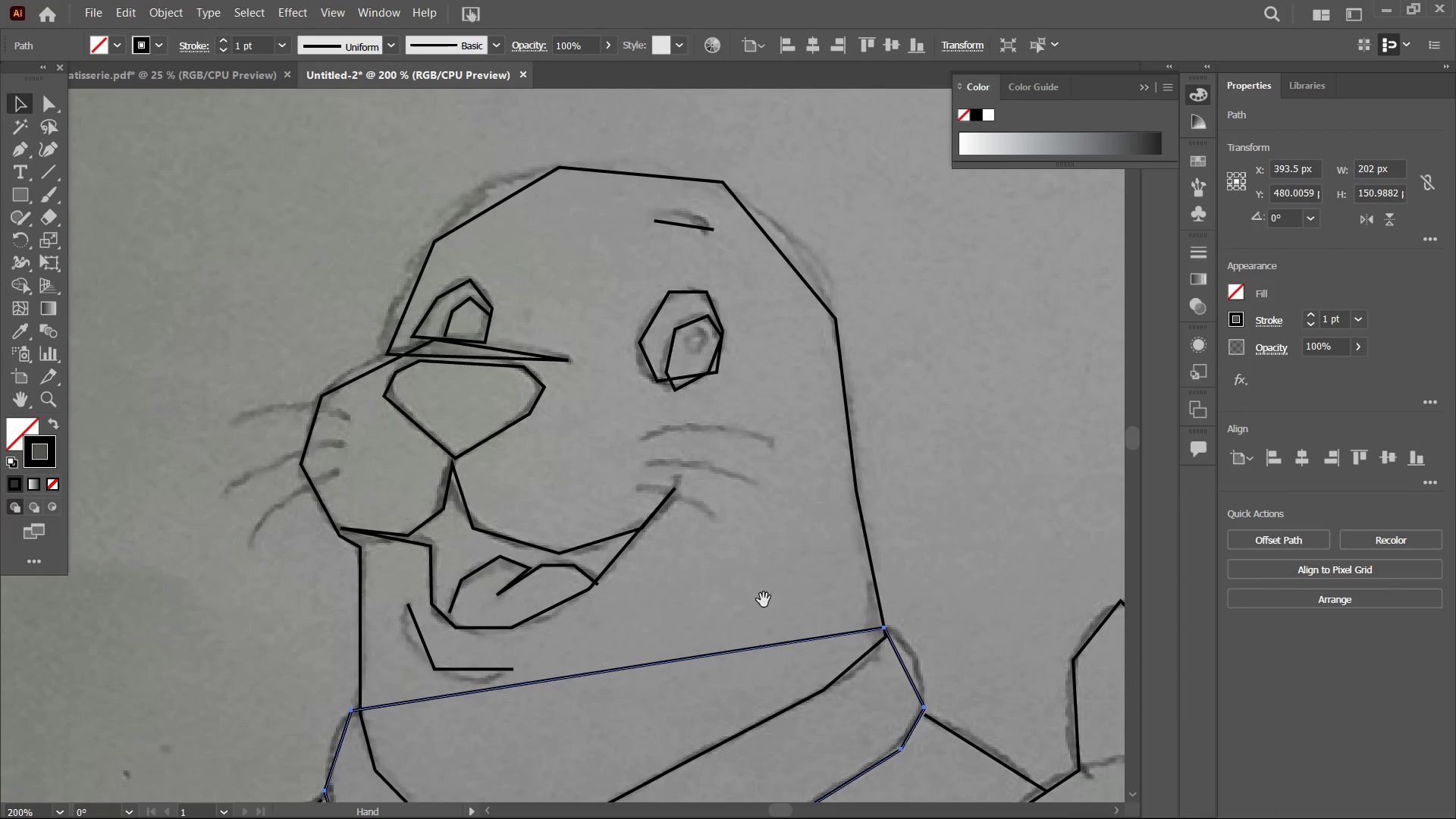 
left_click_drag(start_coordinate=[764, 600], to_coordinate=[730, 661])
 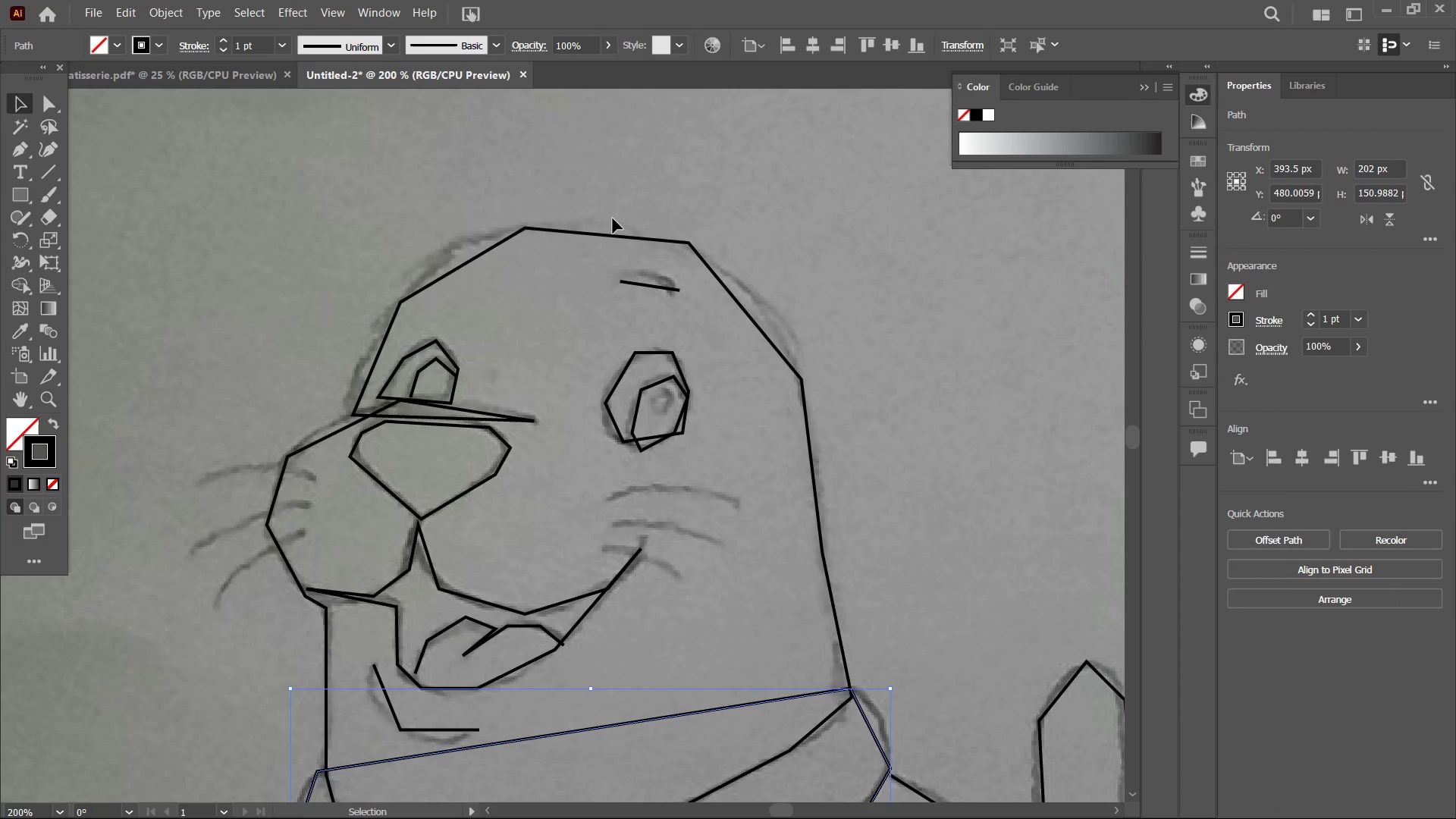 
hold_key(key=Space, duration=0.31)
 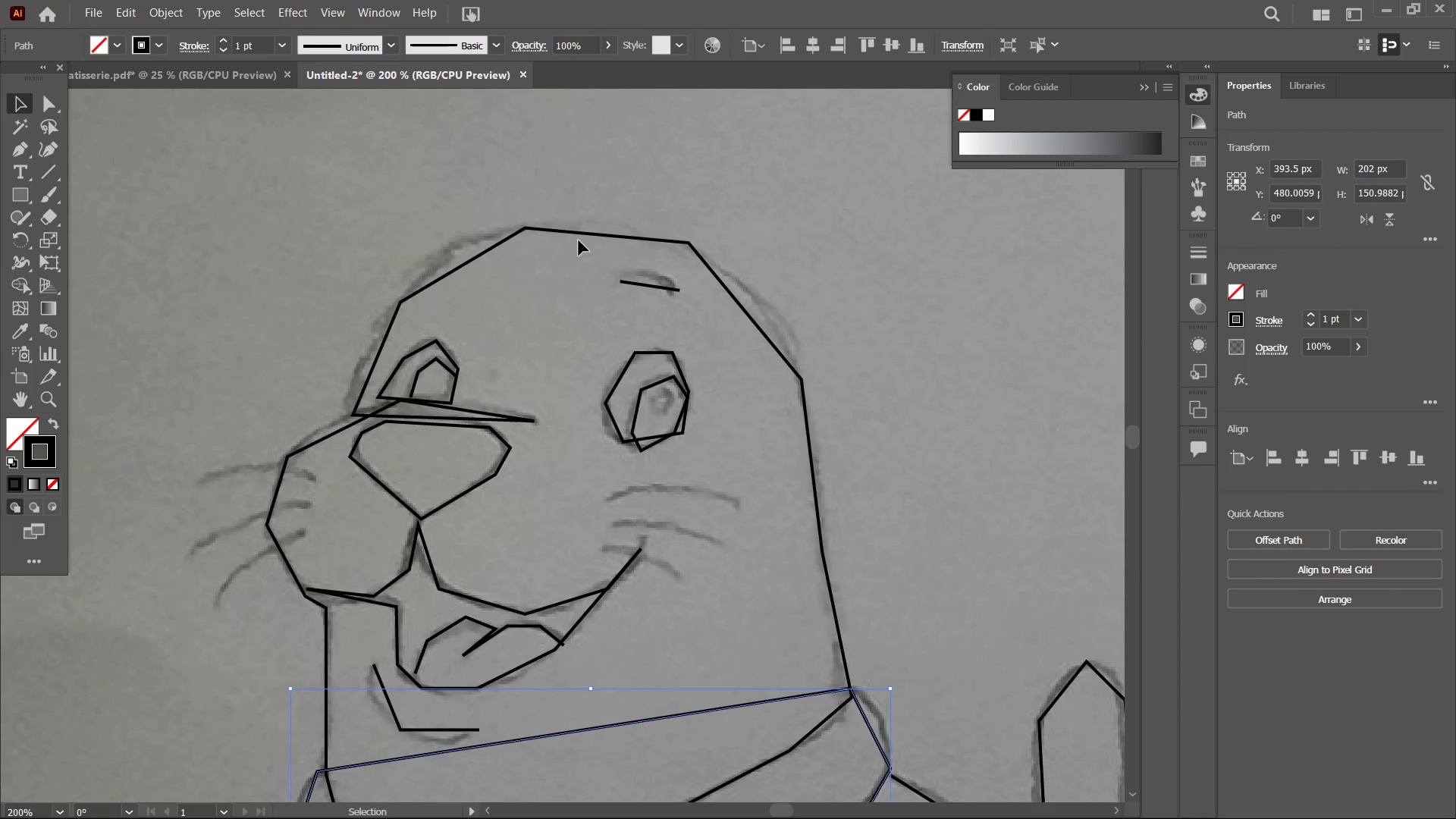 
left_click([578, 233])
 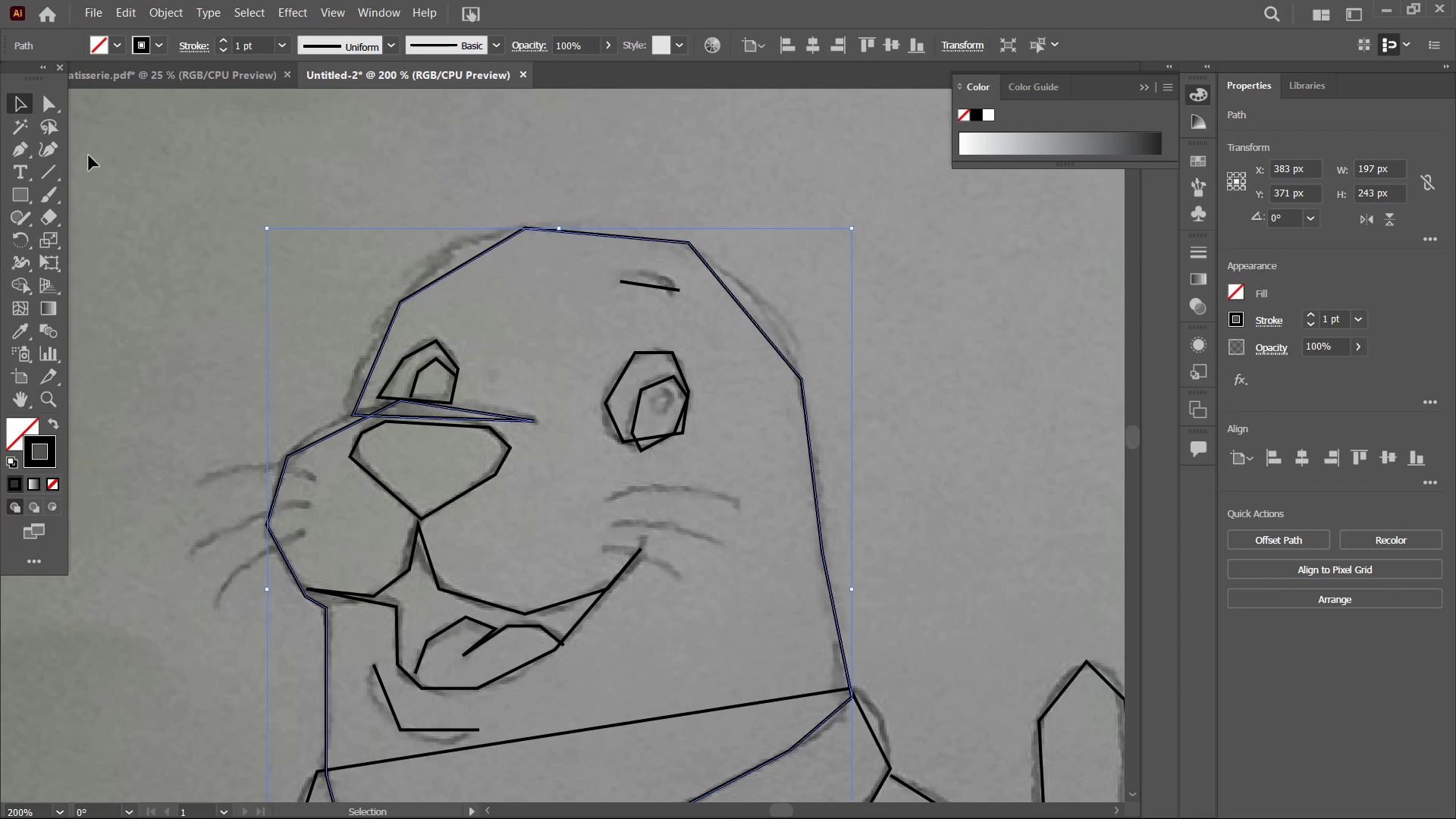 
left_click([46, 151])
 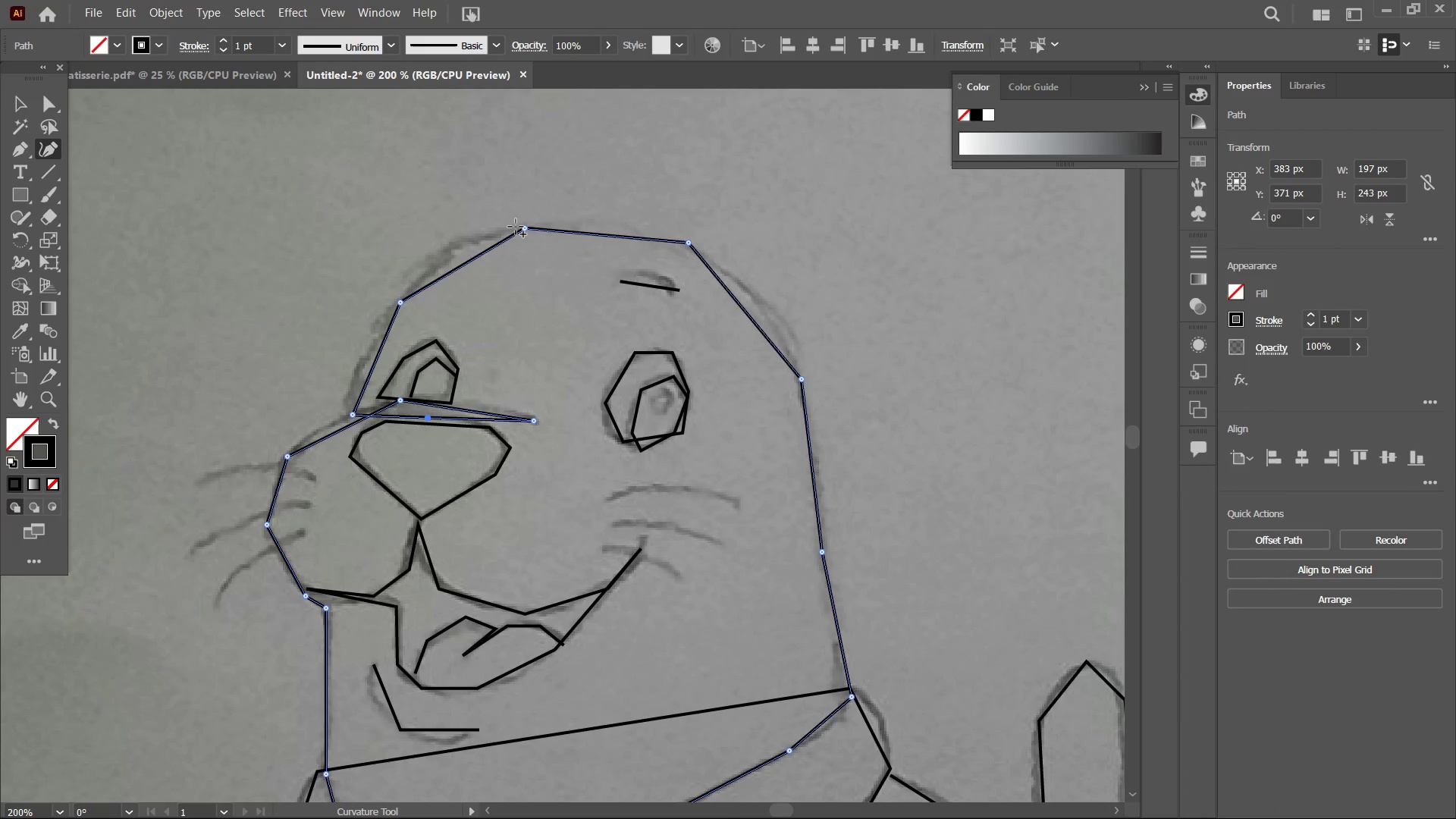 
left_click([522, 227])
 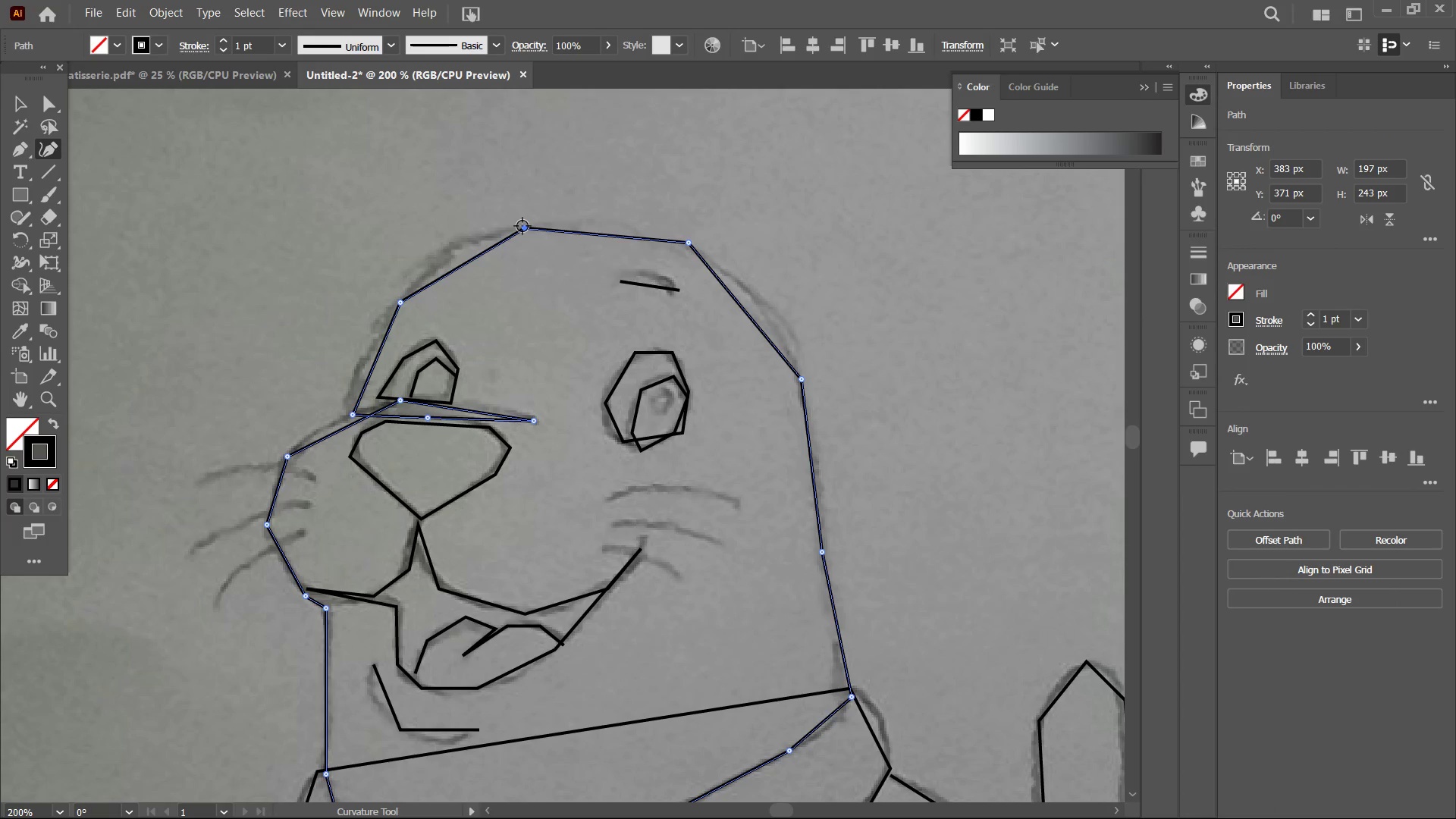 
key(Backspace)
 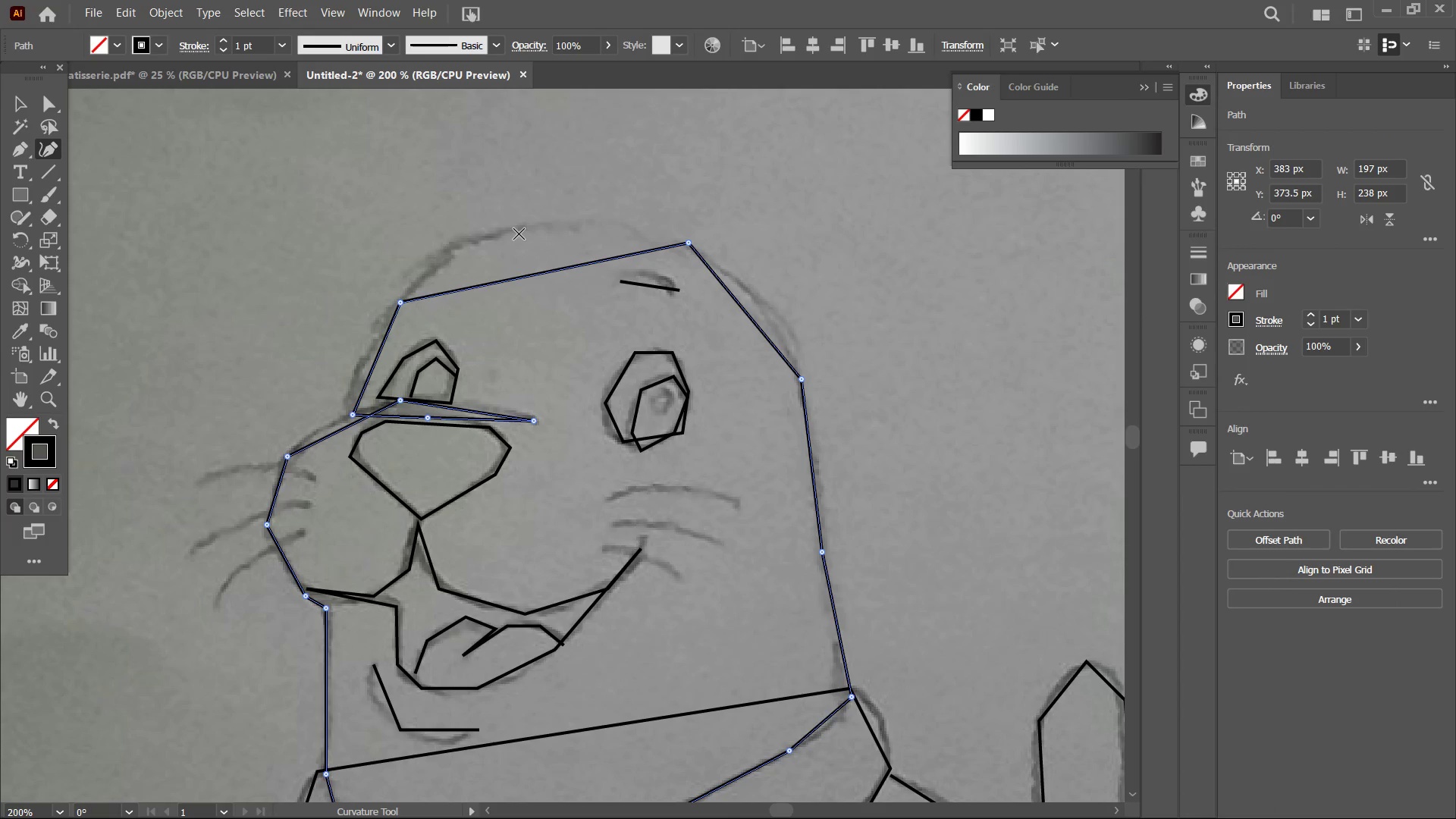 
wait(9.45)
 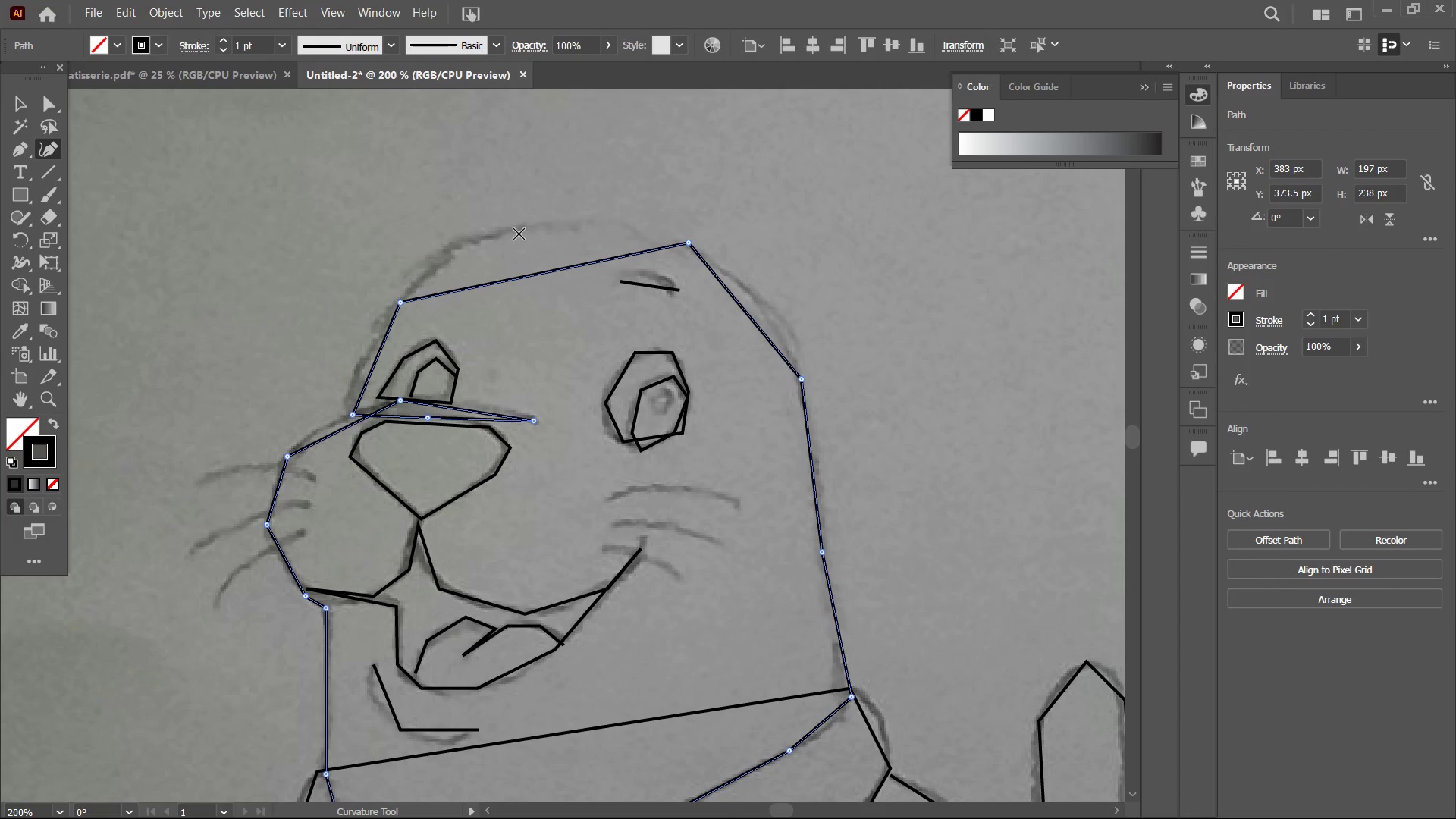 
left_click_drag(start_coordinate=[532, 275], to_coordinate=[521, 223])
 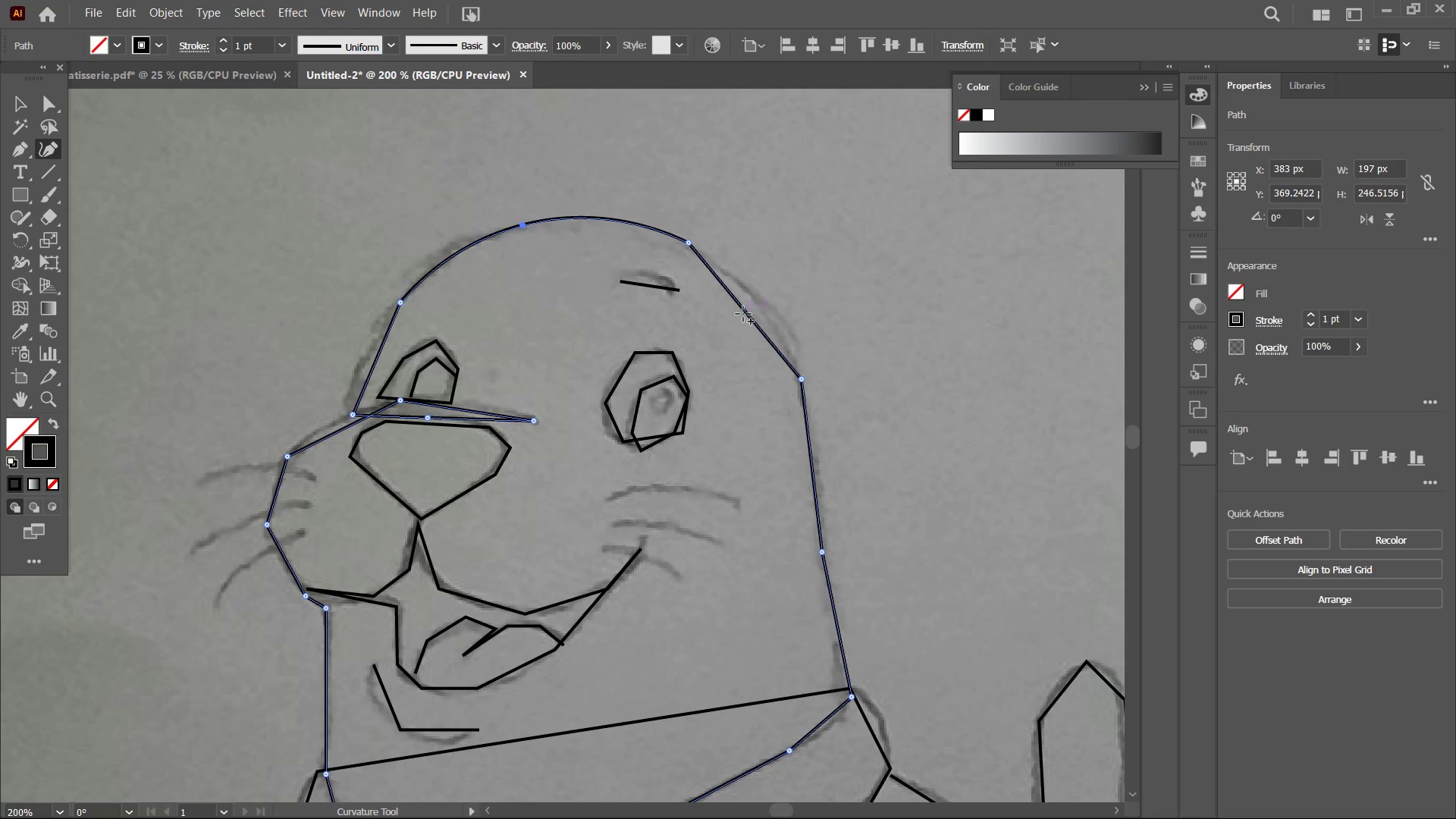 
left_click_drag(start_coordinate=[743, 315], to_coordinate=[770, 309])
 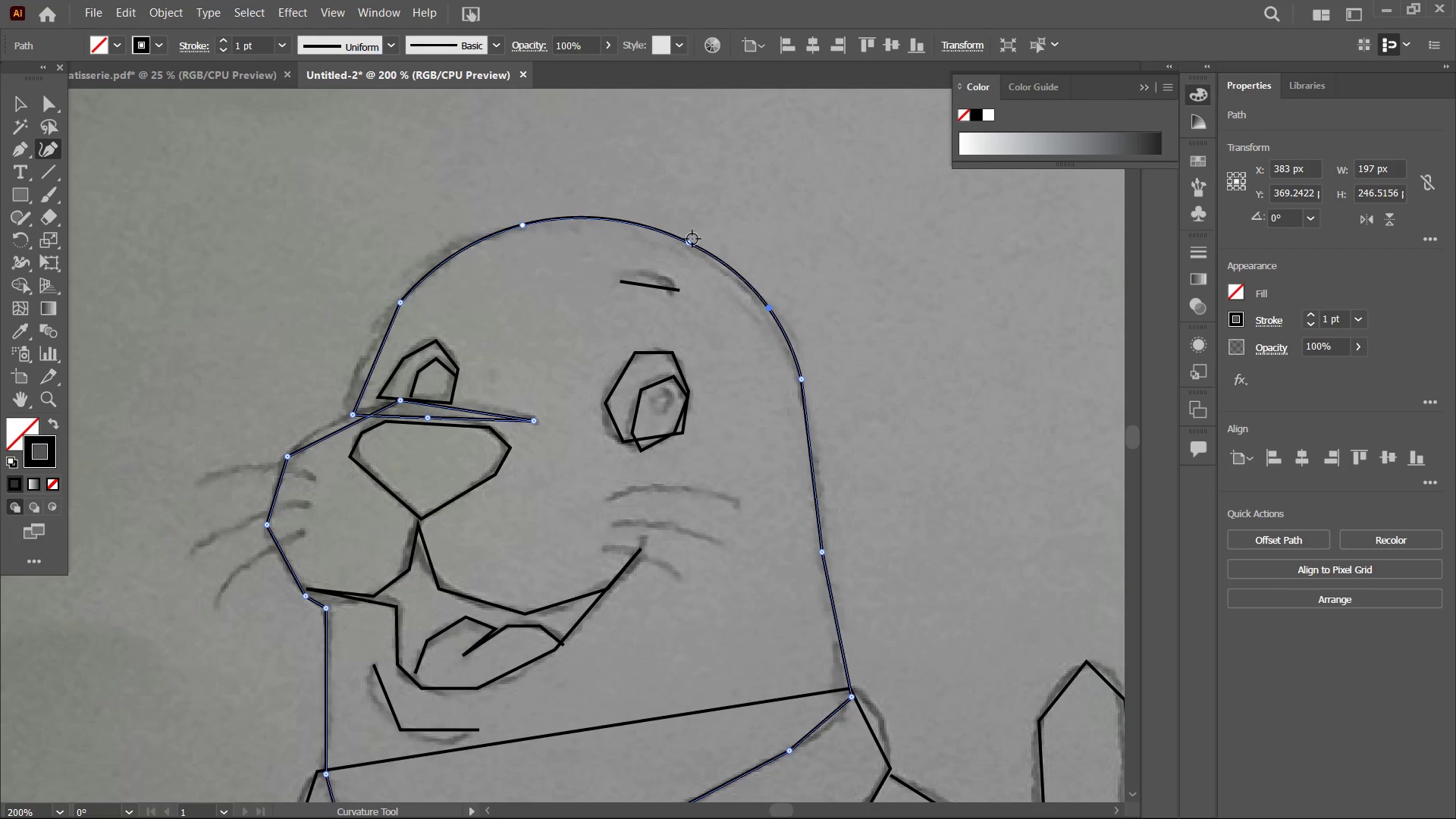 
left_click([692, 239])
 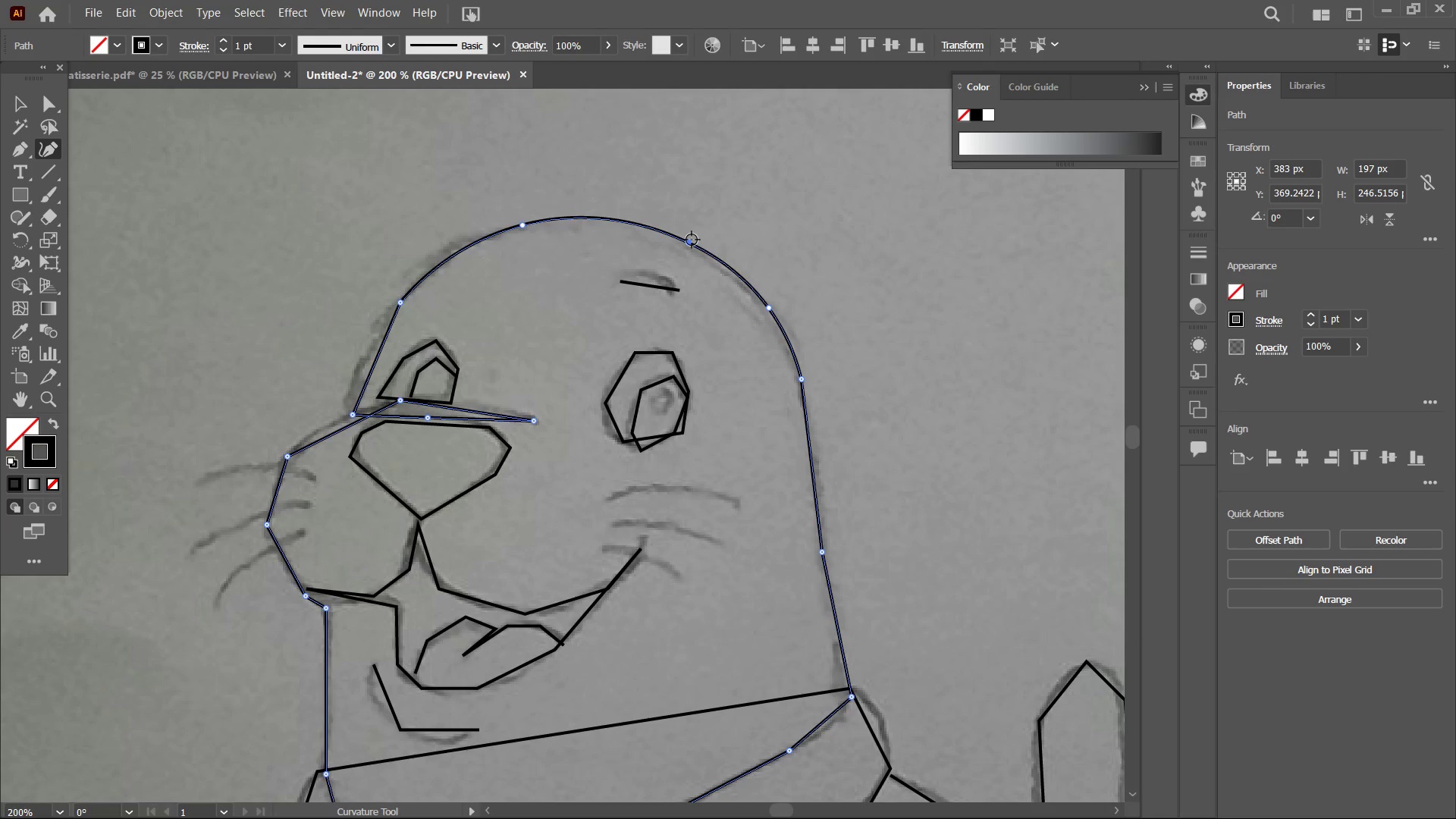 
key(Backspace)
 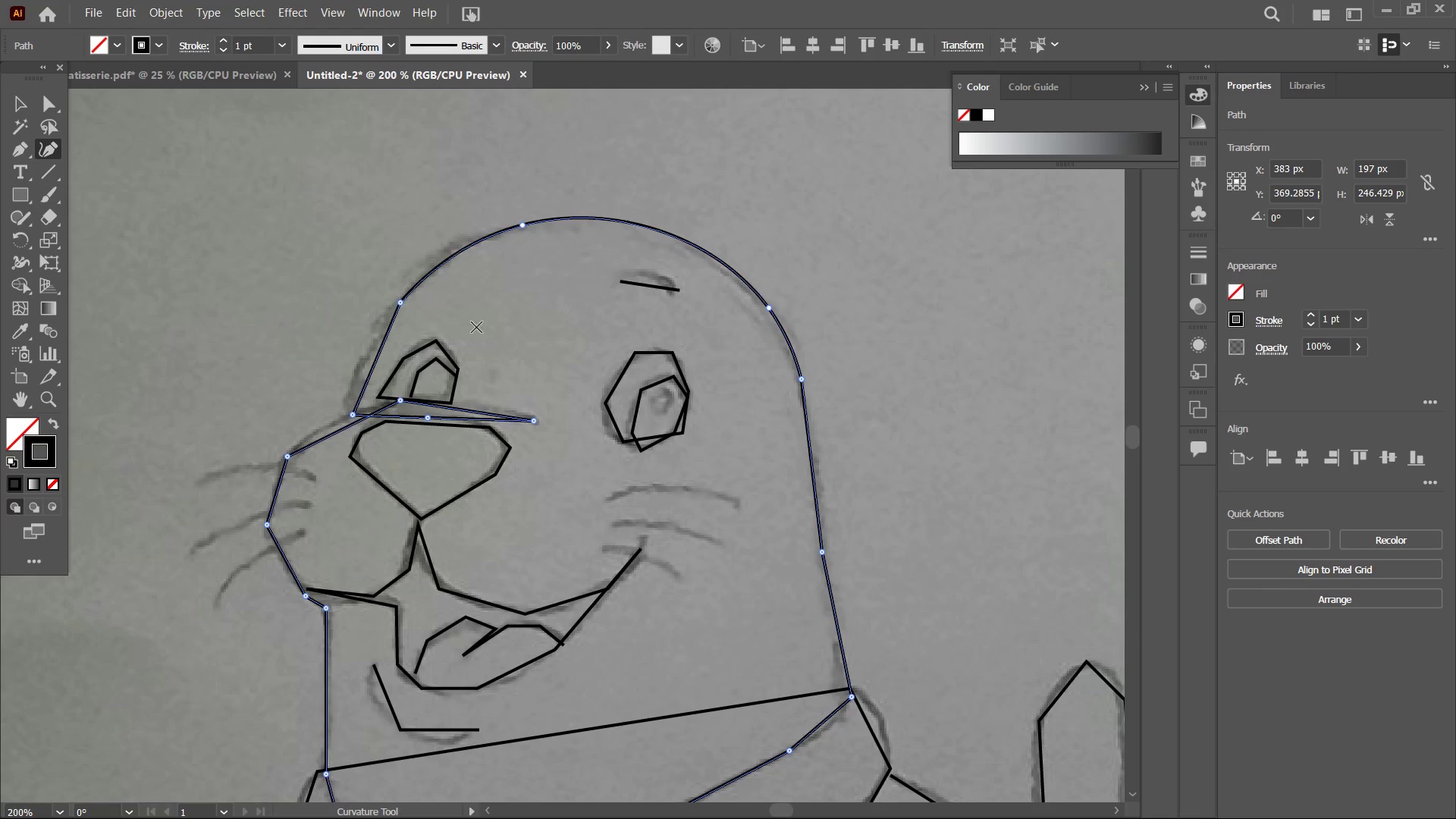 
left_click([397, 298])
 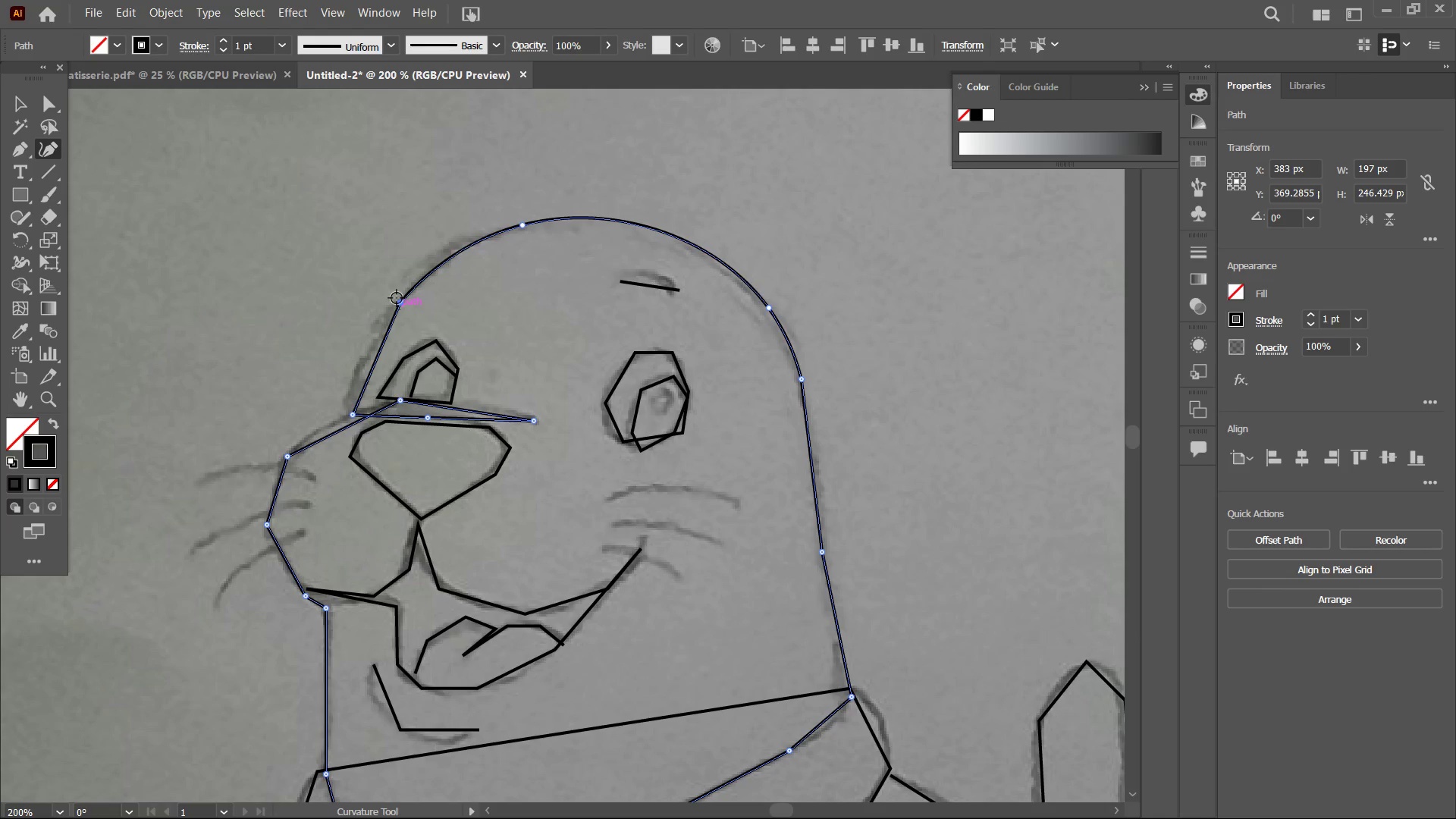 
key(Backspace)
 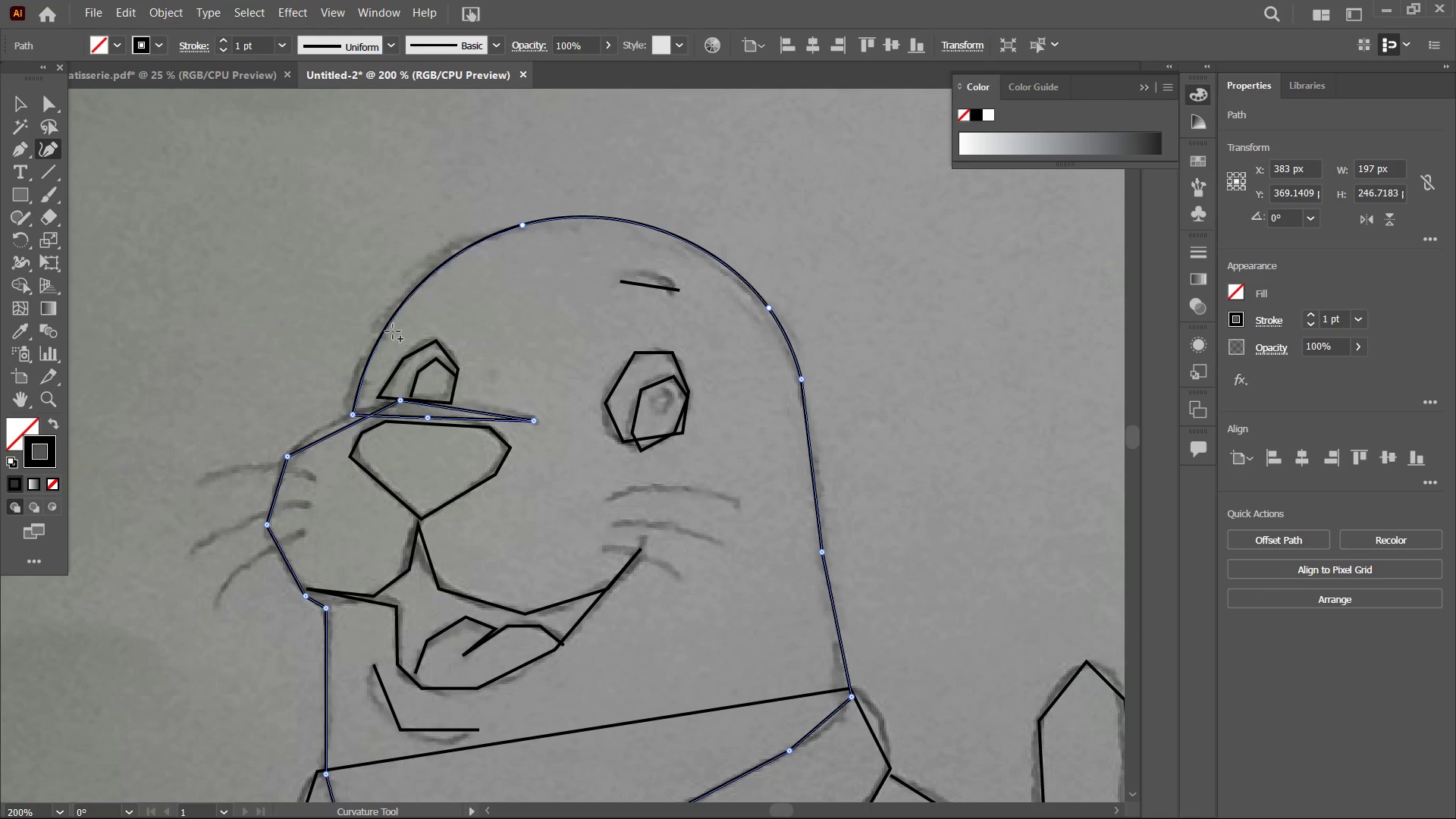 
wait(12.44)
 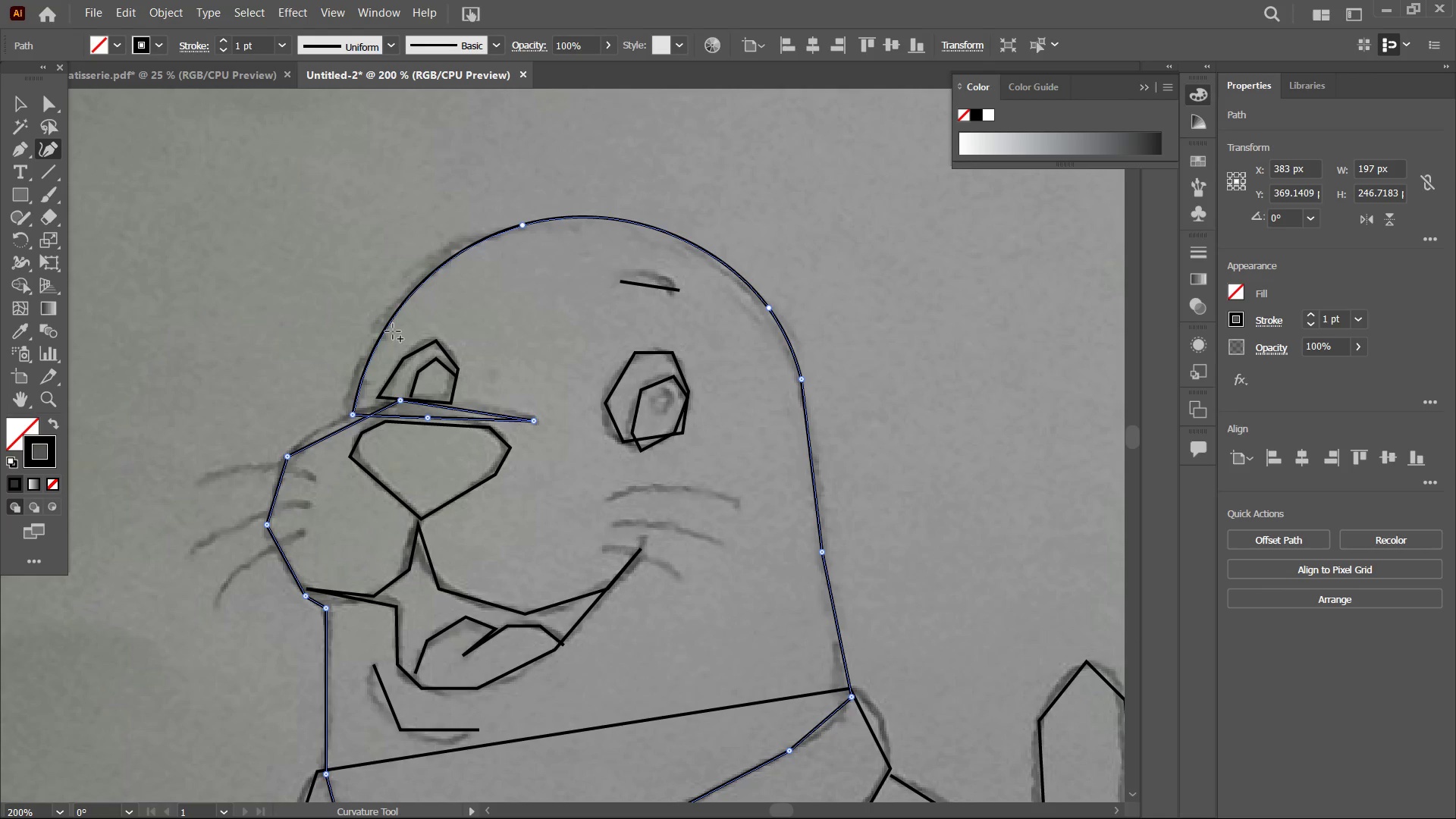 
scroll: coordinate [402, 362], scroll_direction: down, amount: 1.0
 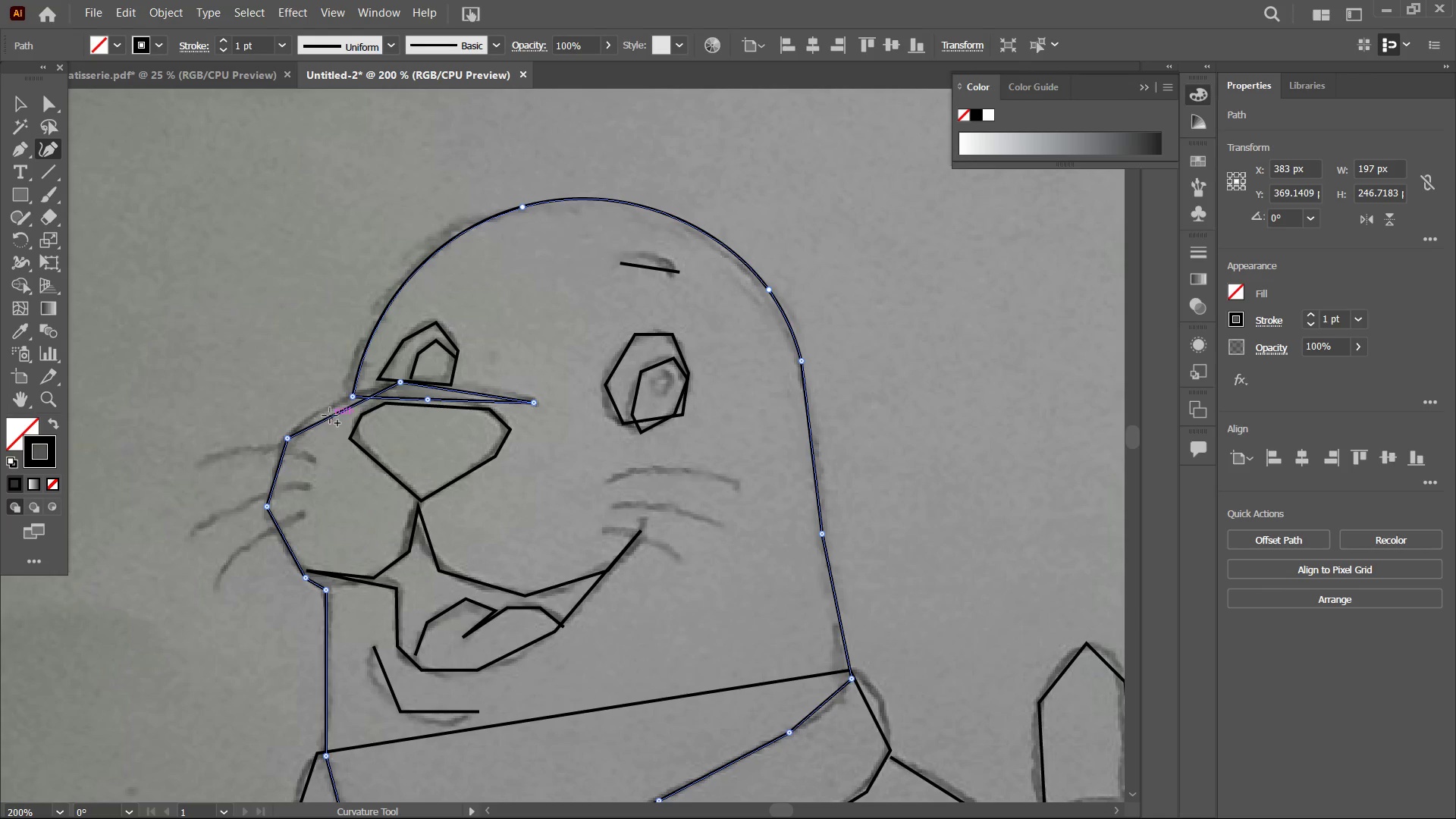 
left_click_drag(start_coordinate=[331, 416], to_coordinate=[327, 408])
 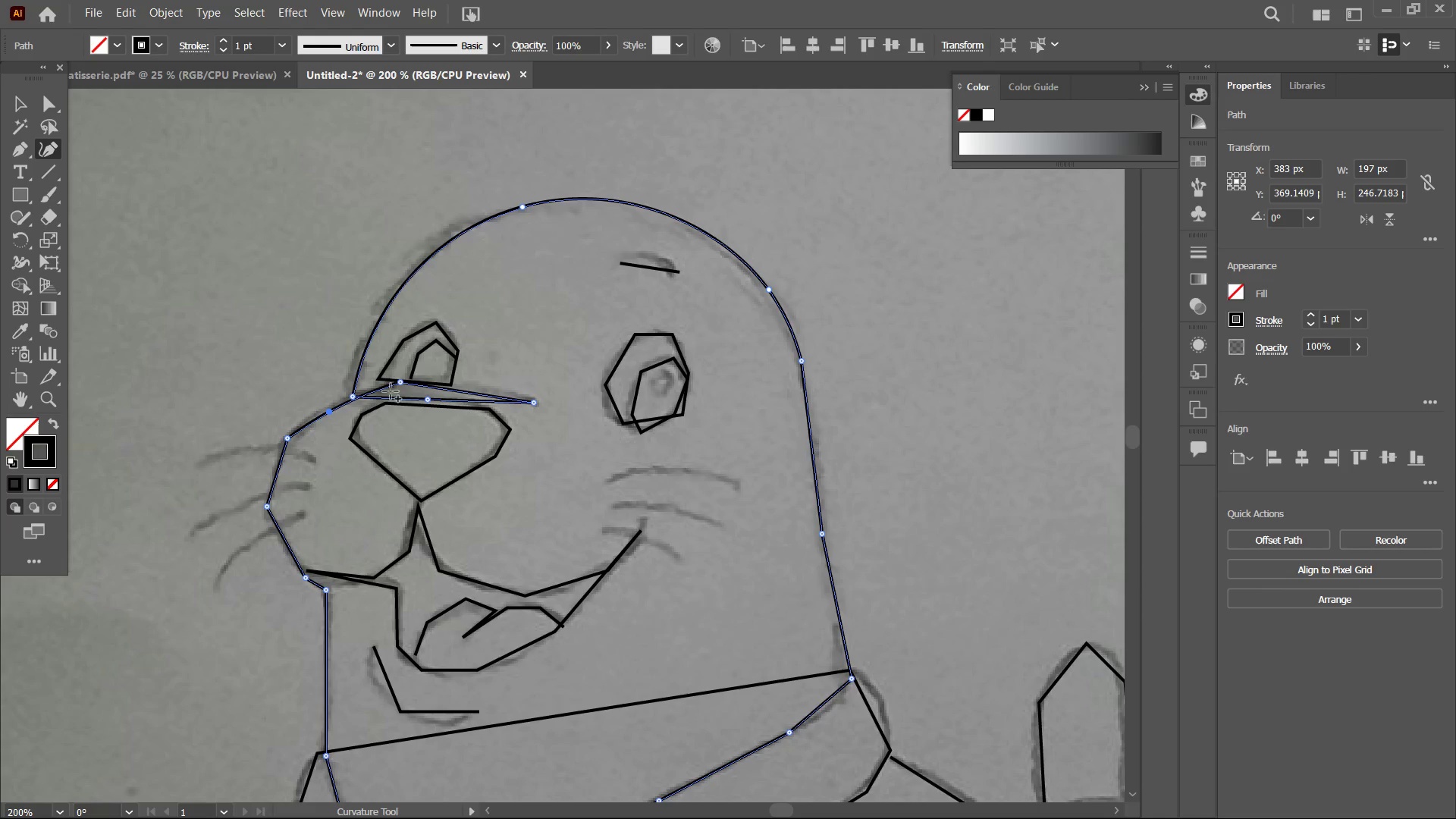 
left_click([402, 384])
 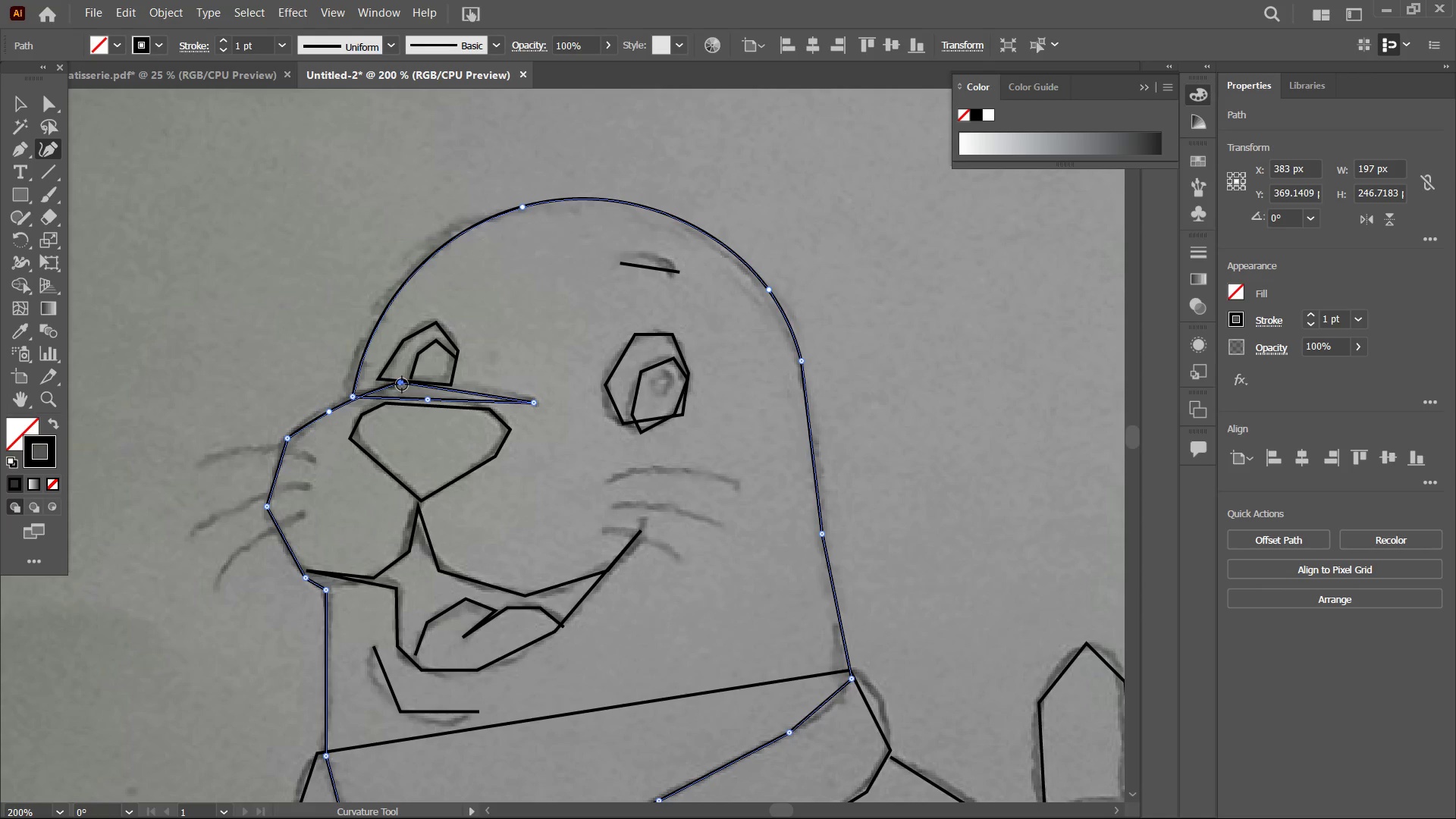 
key(Backspace)
 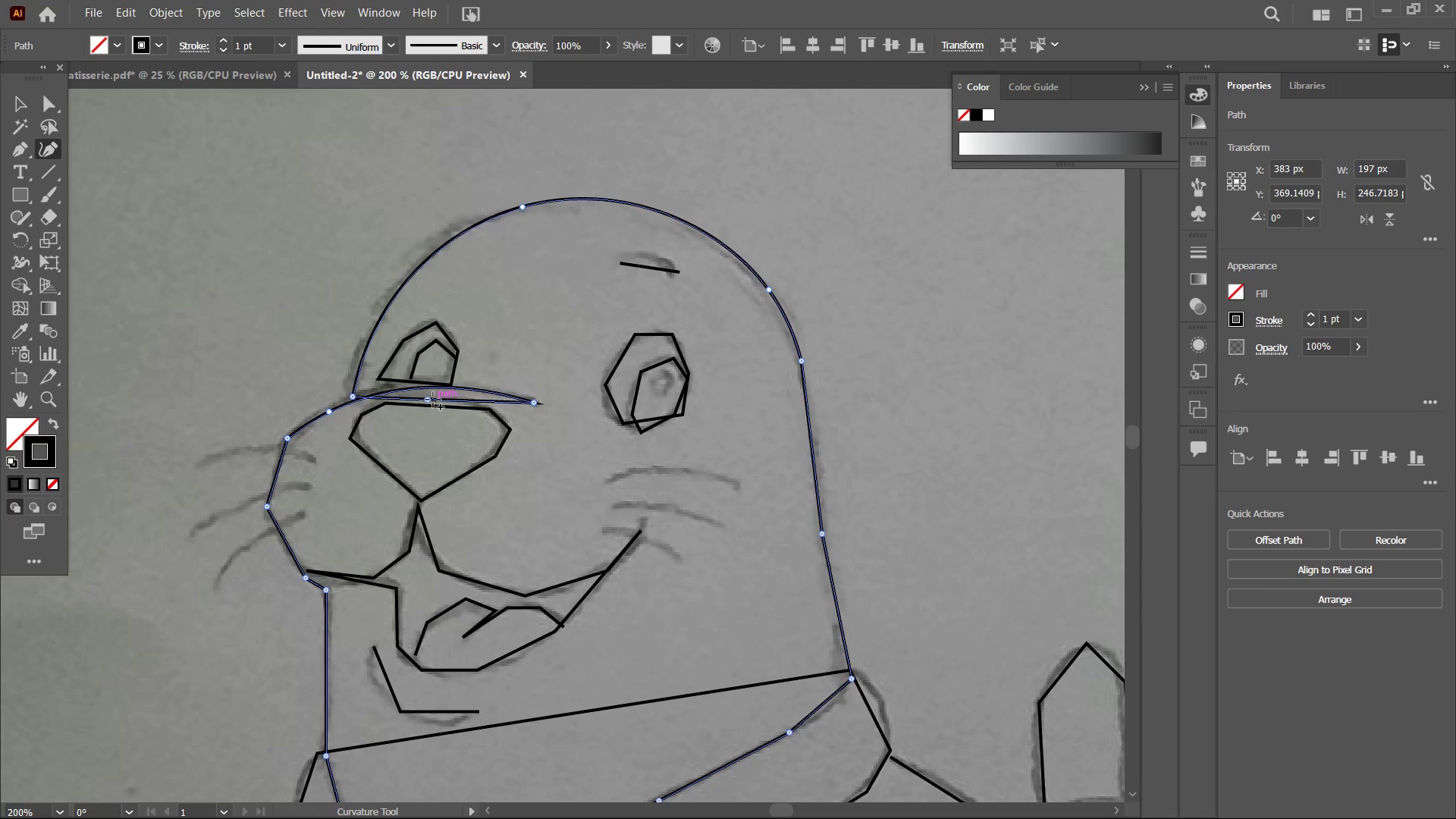 
left_click_drag(start_coordinate=[428, 401], to_coordinate=[428, 394])
 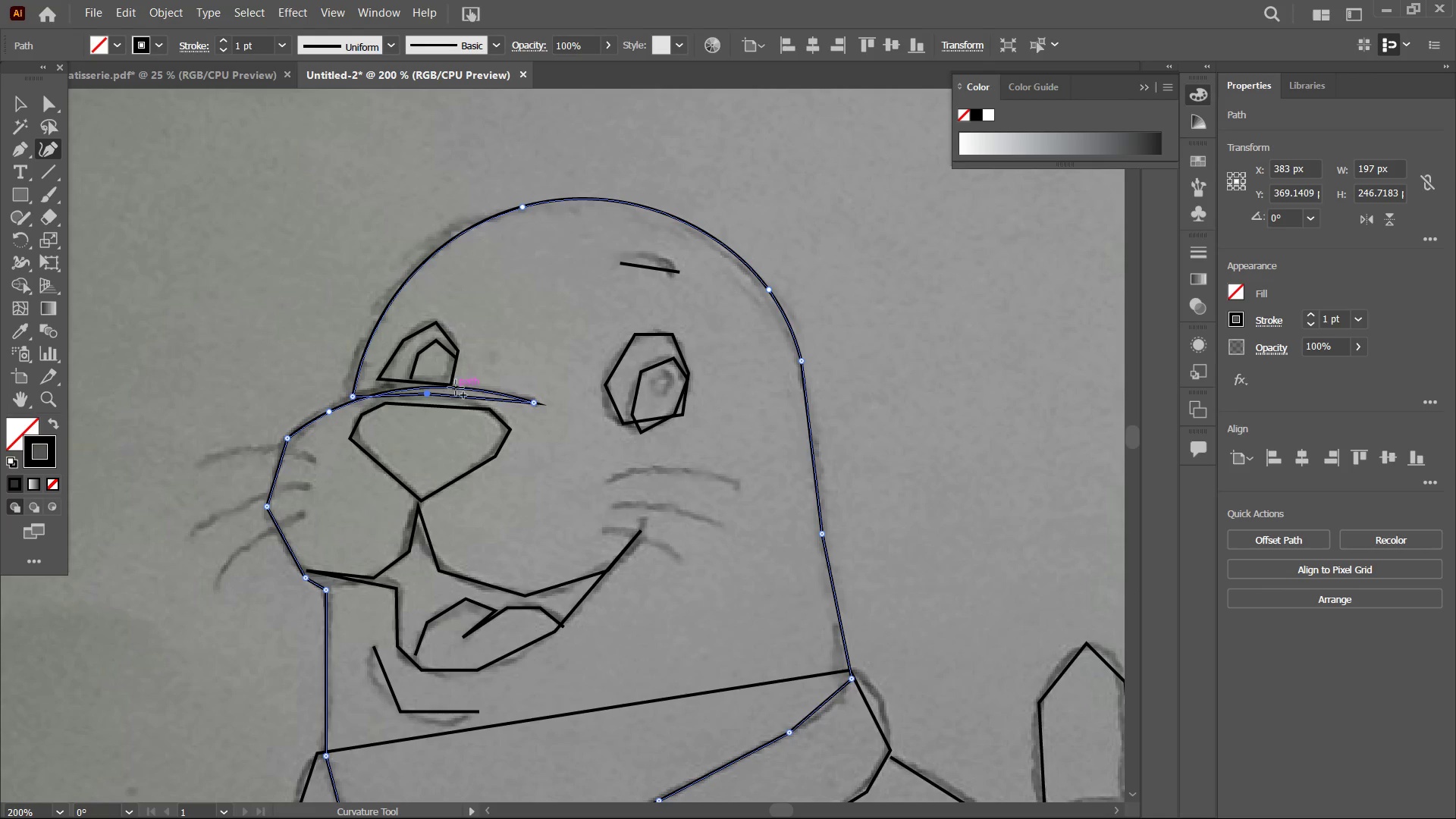 
left_click_drag(start_coordinate=[457, 388], to_coordinate=[450, 393])
 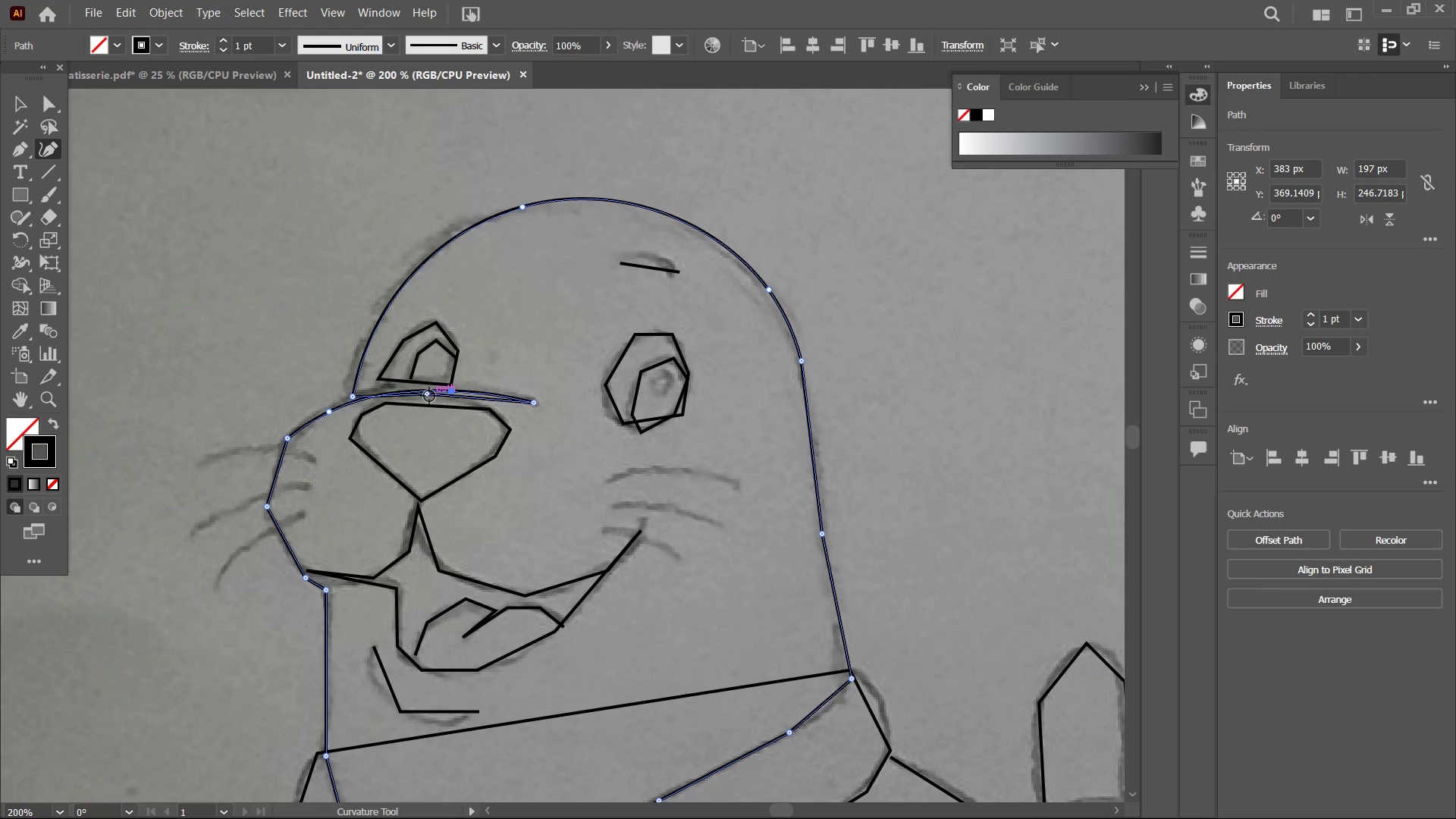 
left_click([427, 396])
 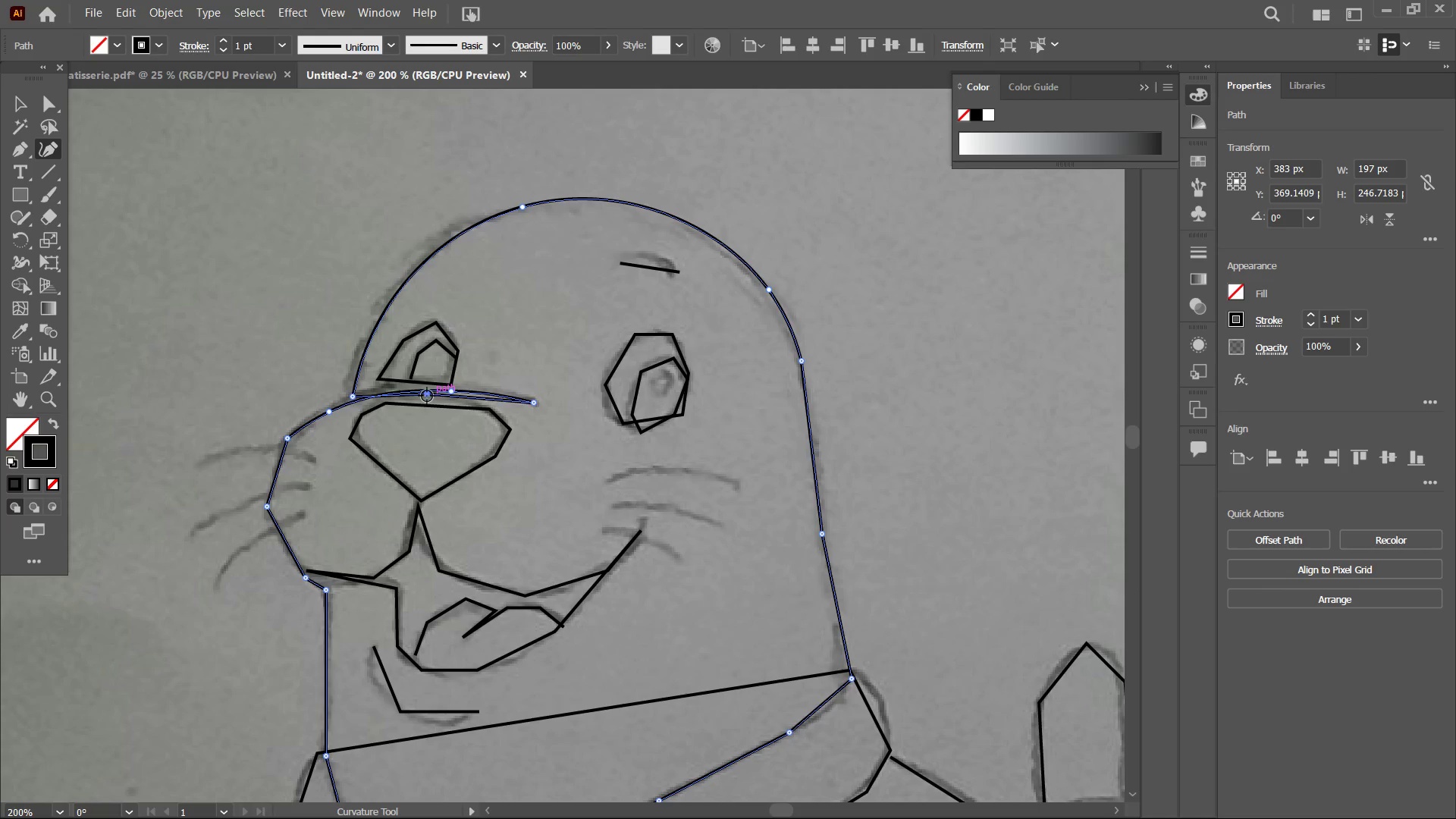 
key(Backspace)
 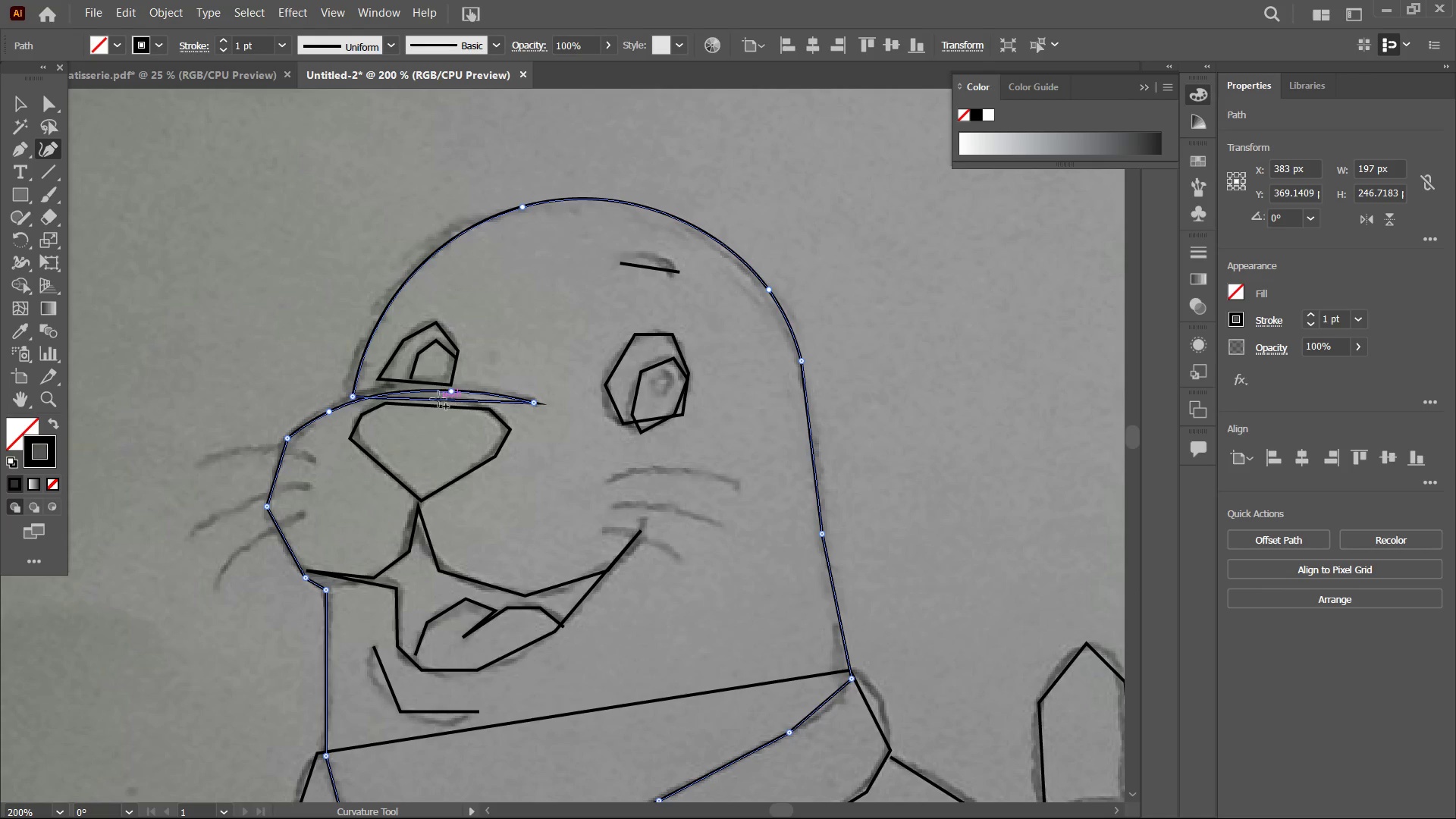 
left_click_drag(start_coordinate=[438, 400], to_coordinate=[438, 391])
 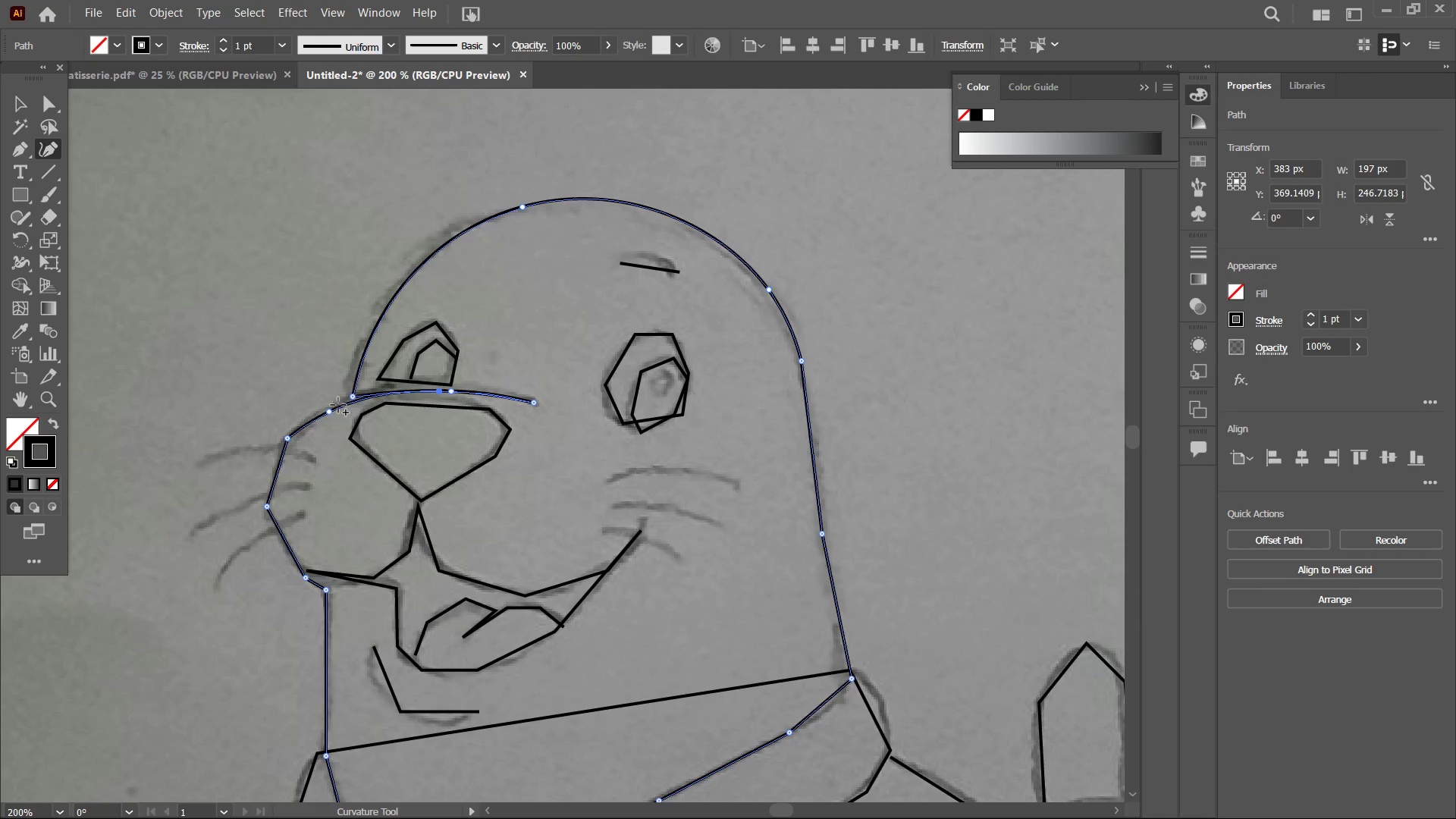 
wait(5.3)
 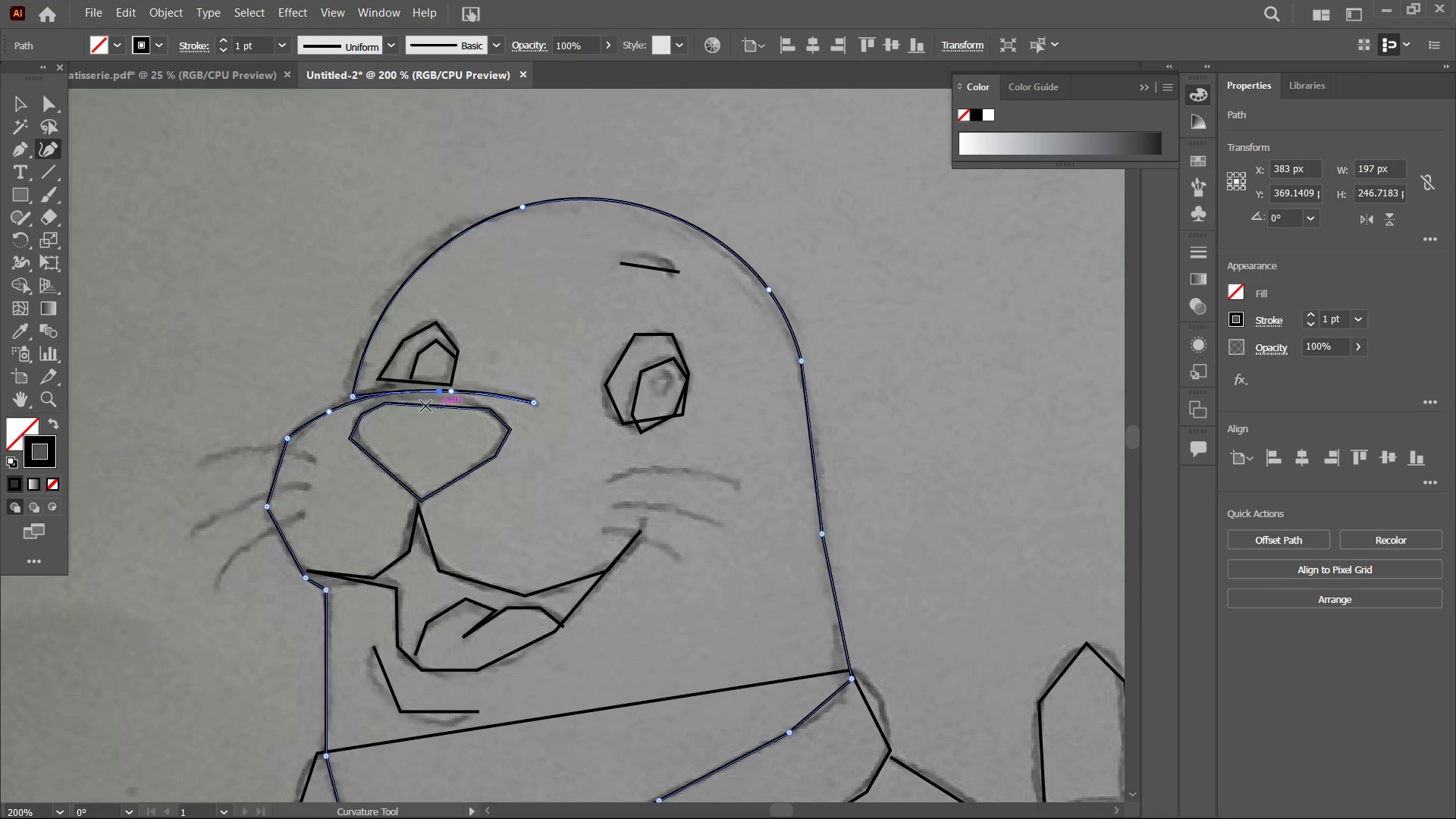 
left_click([289, 437])
 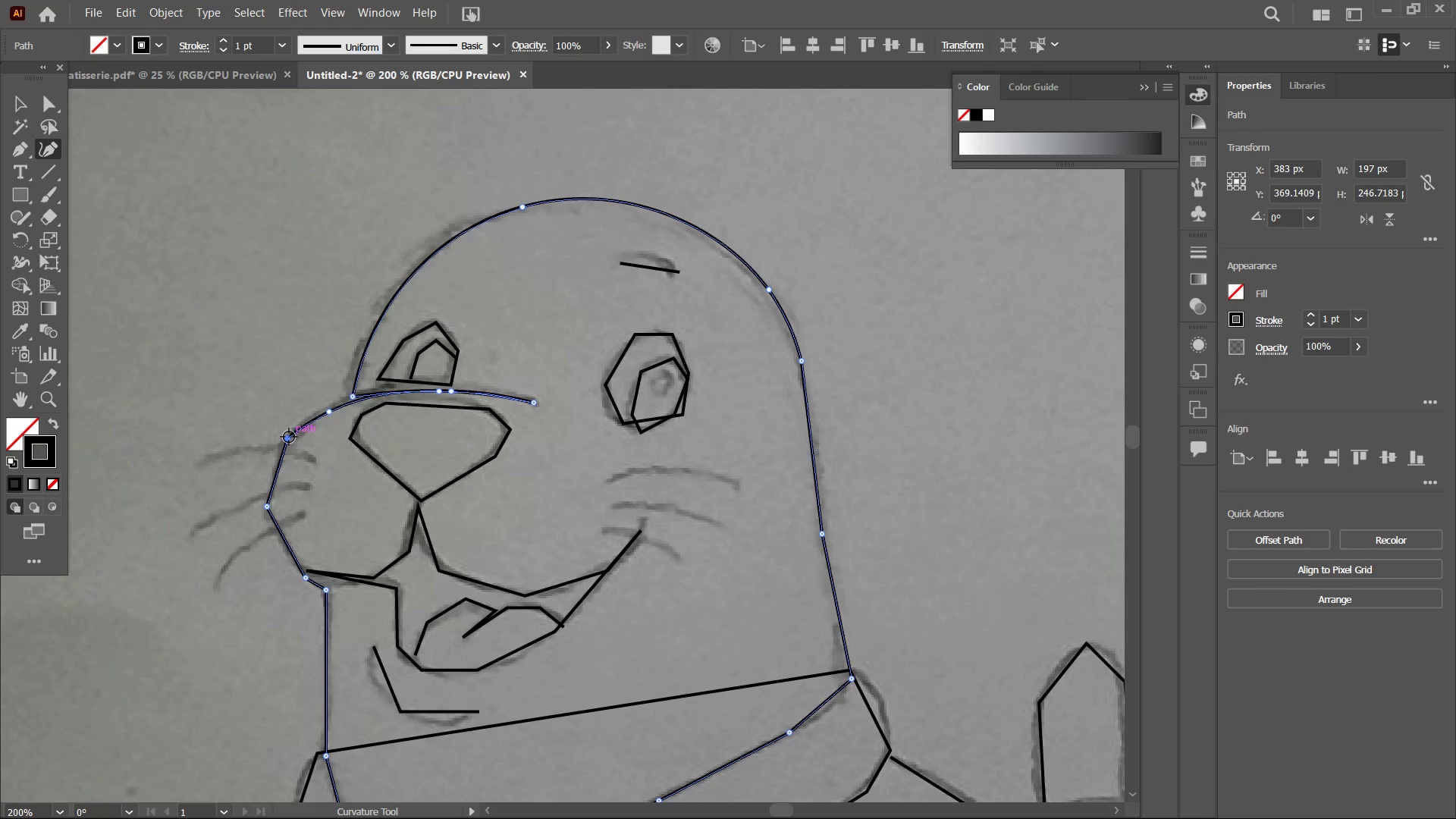 
key(Backspace)
 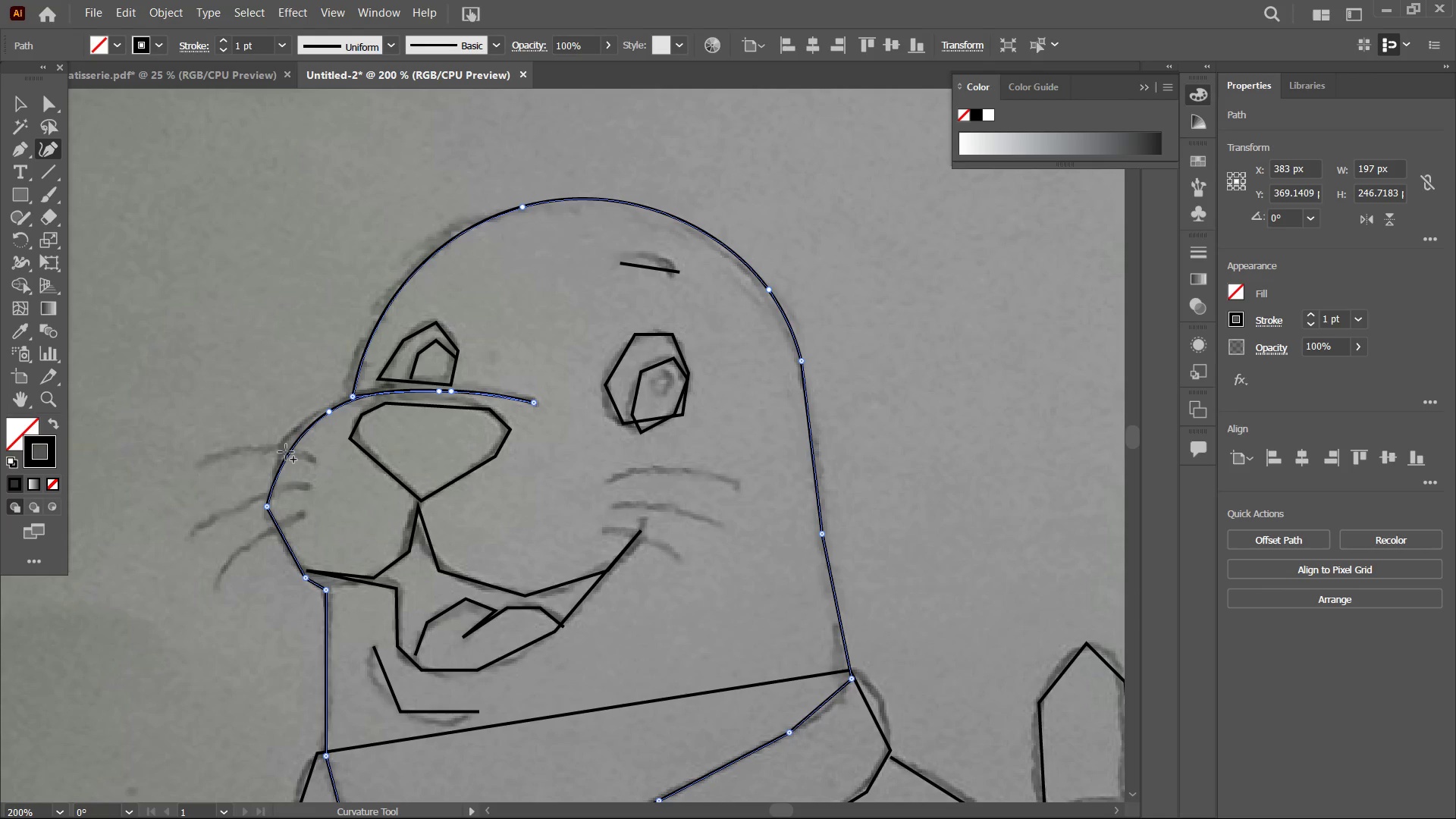 
left_click_drag(start_coordinate=[286, 452], to_coordinate=[279, 443])
 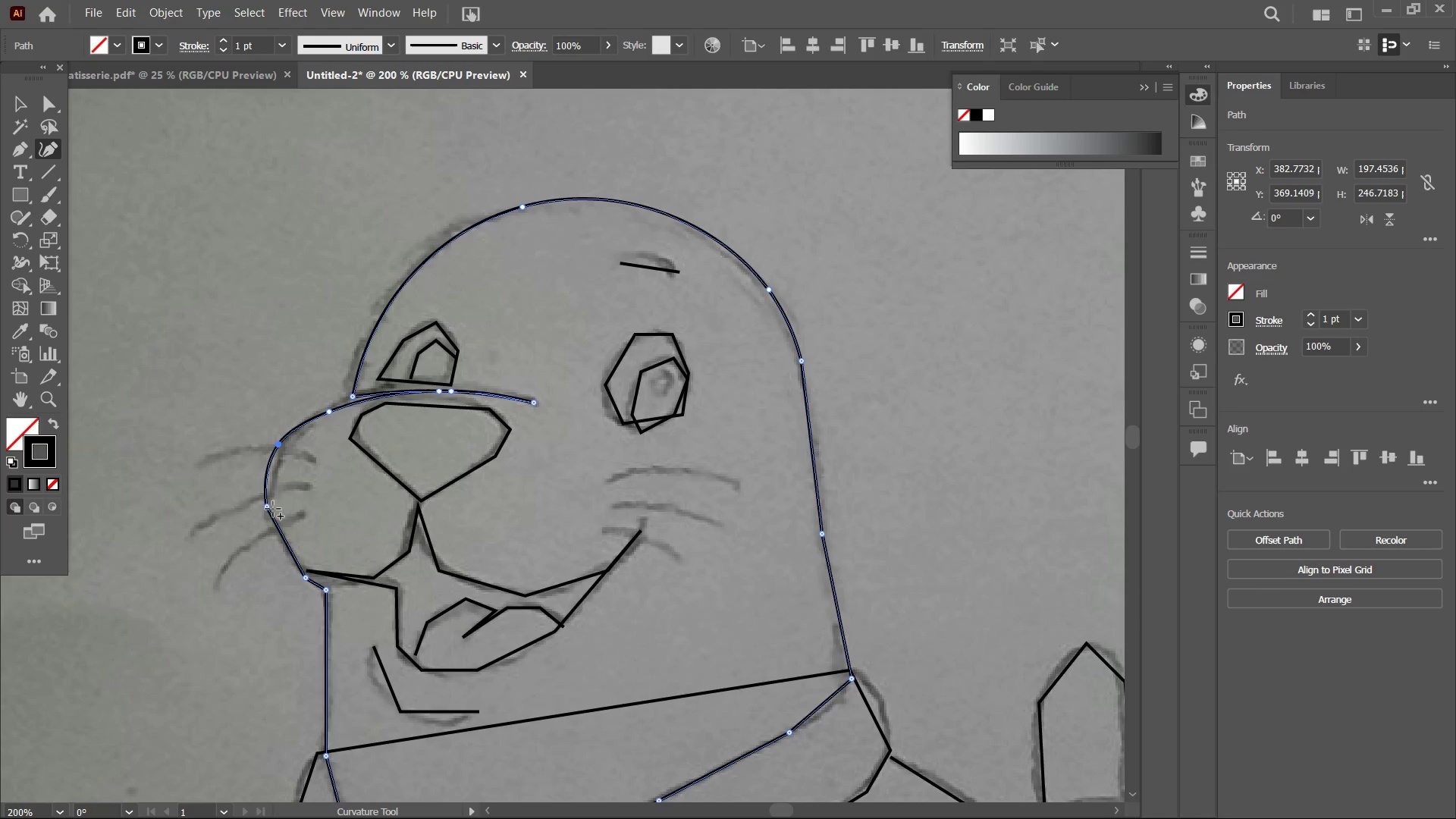 
left_click([271, 506])
 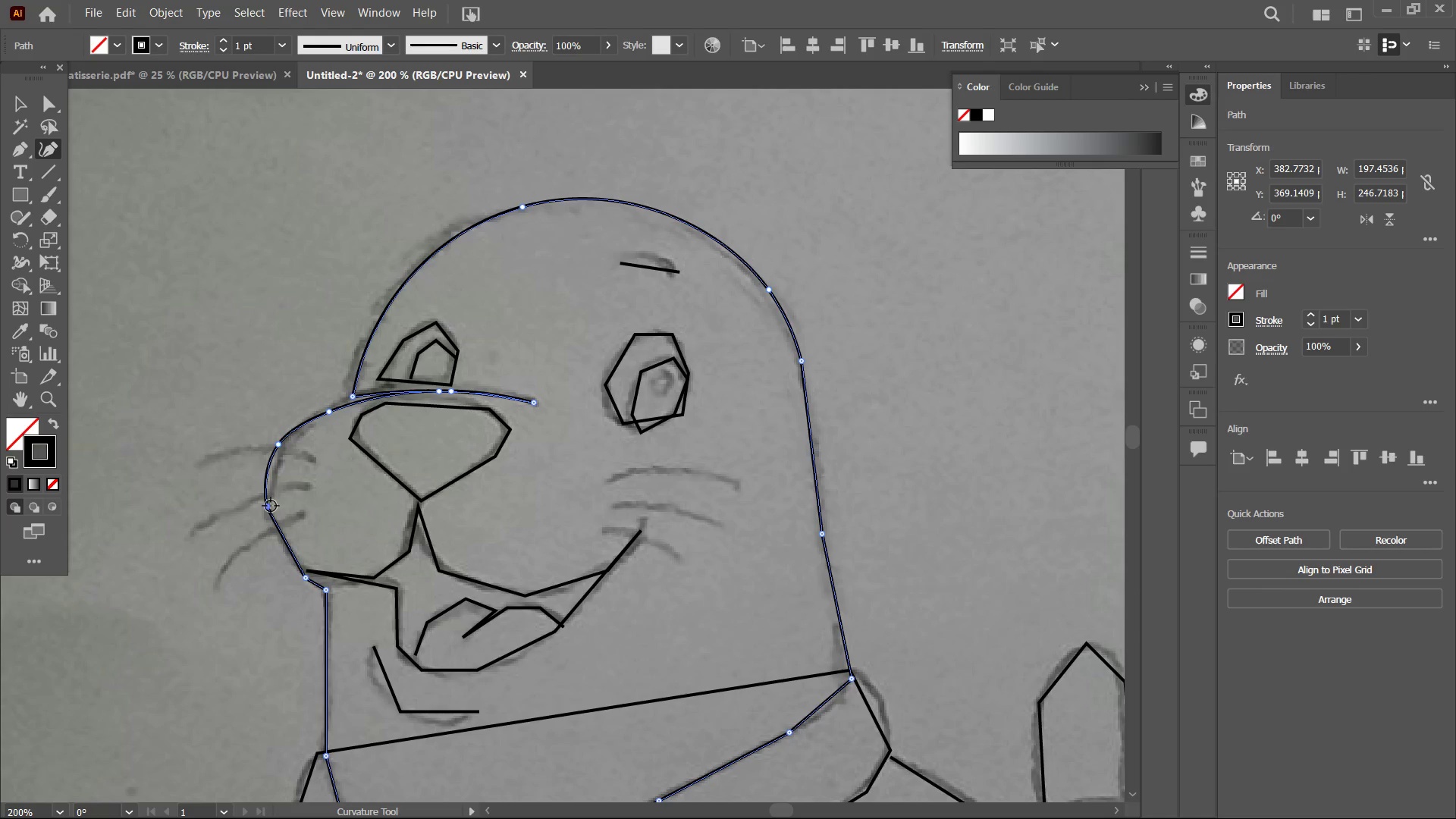 
key(Backspace)
 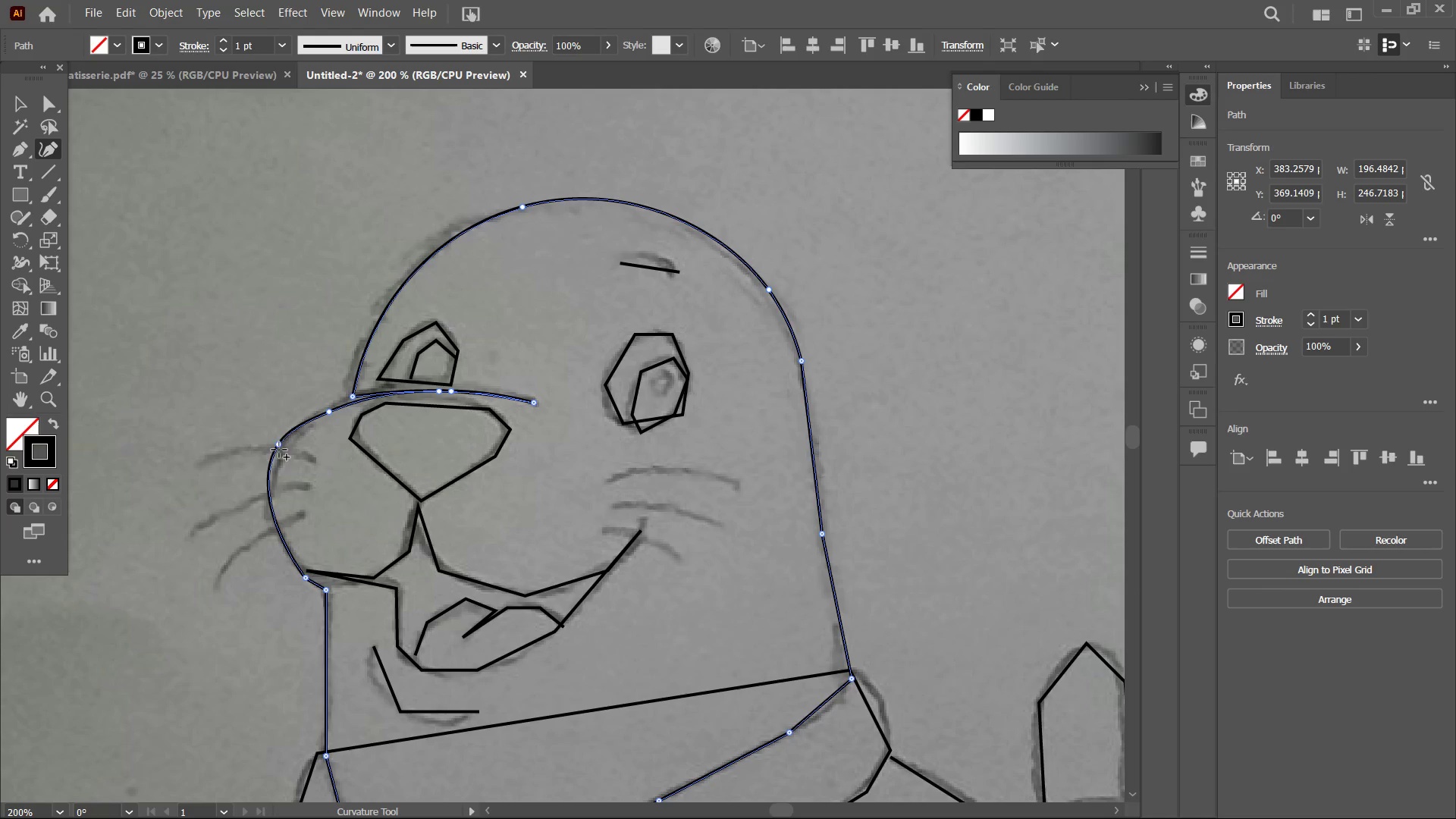 
left_click_drag(start_coordinate=[279, 444], to_coordinate=[279, 456])
 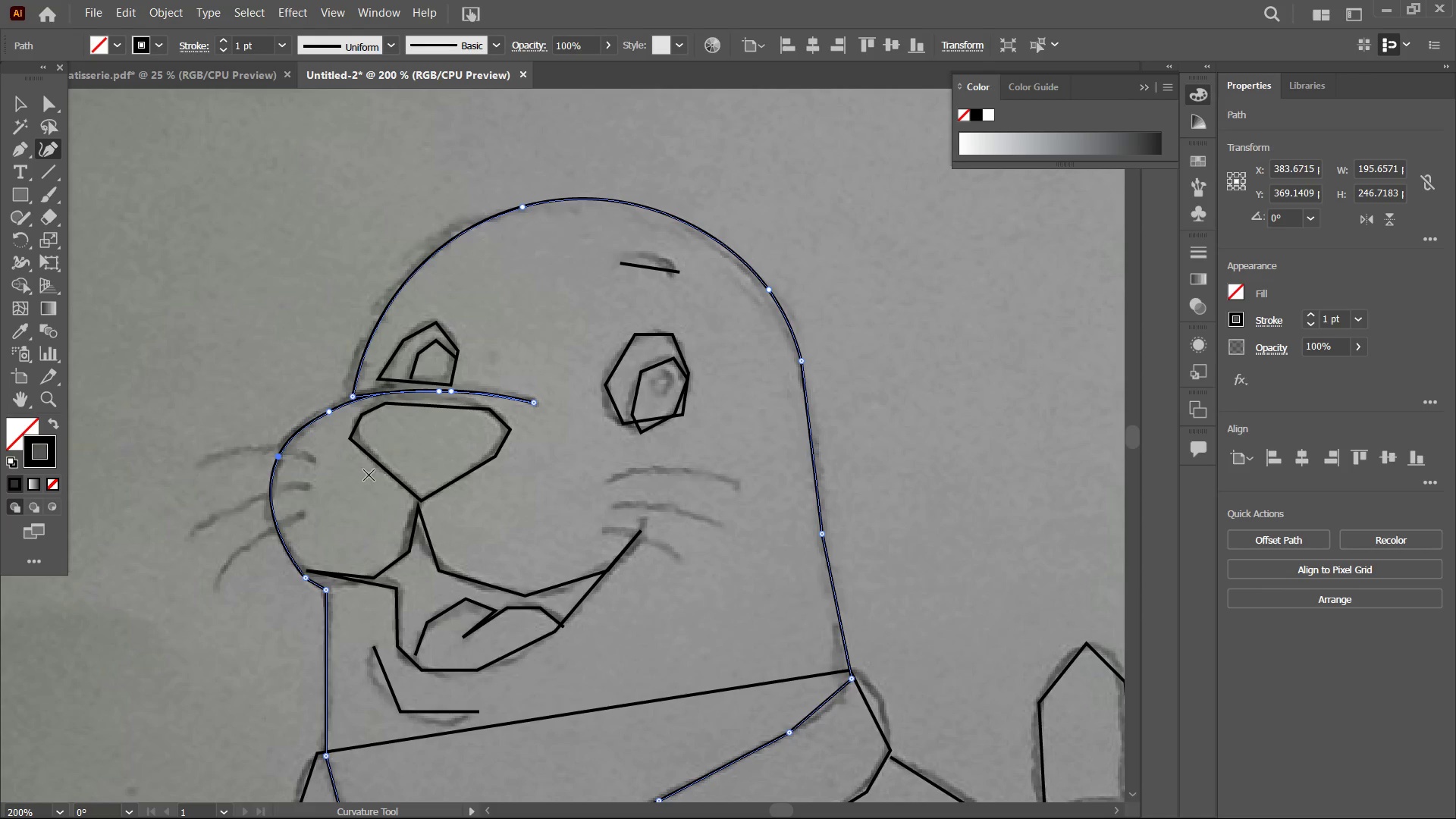 
scroll: coordinate [355, 507], scroll_direction: down, amount: 3.0
 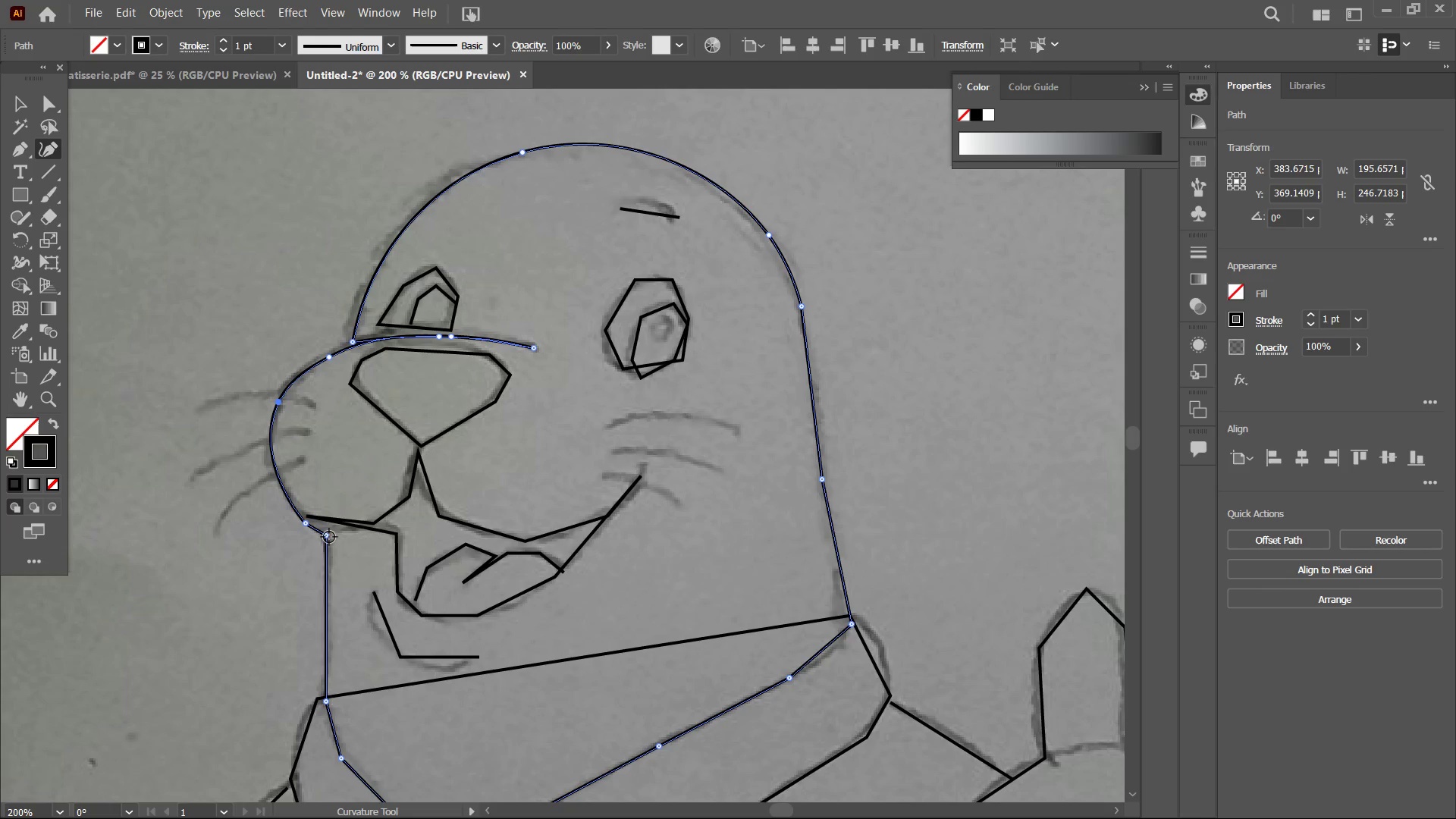 
left_click_drag(start_coordinate=[329, 537], to_coordinate=[351, 529])
 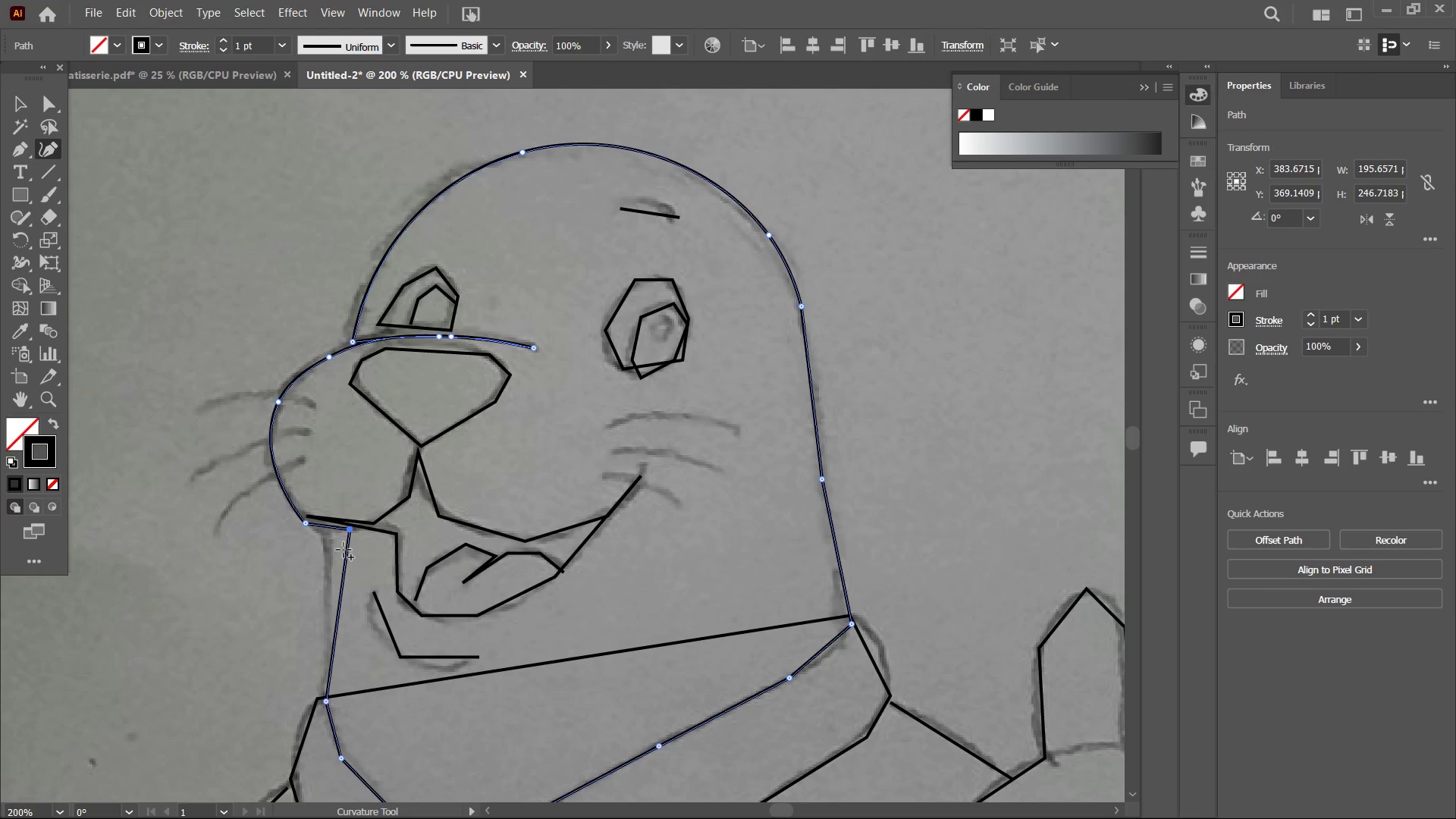 
left_click_drag(start_coordinate=[344, 550], to_coordinate=[331, 546])
 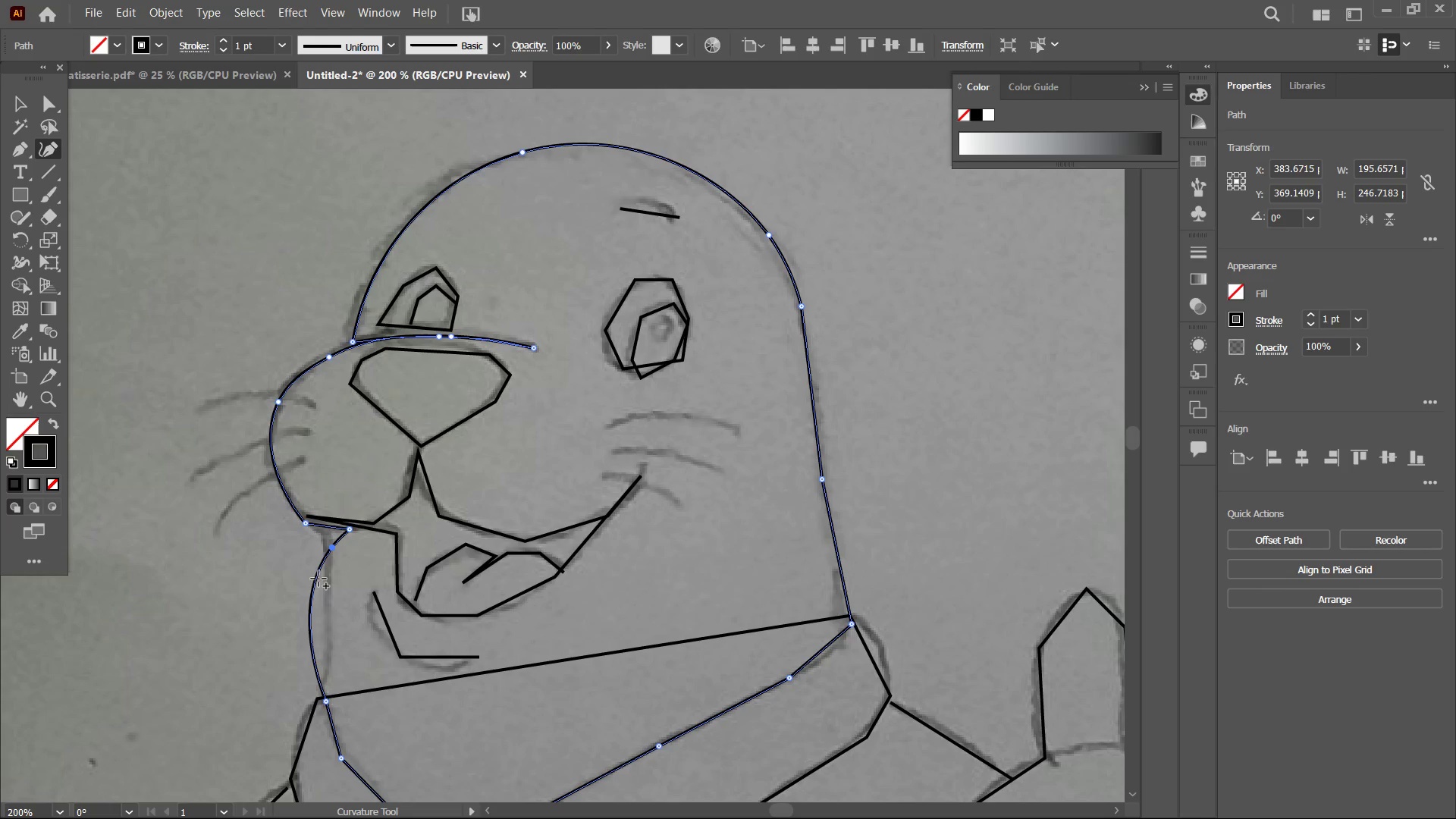 
left_click_drag(start_coordinate=[318, 579], to_coordinate=[328, 572])
 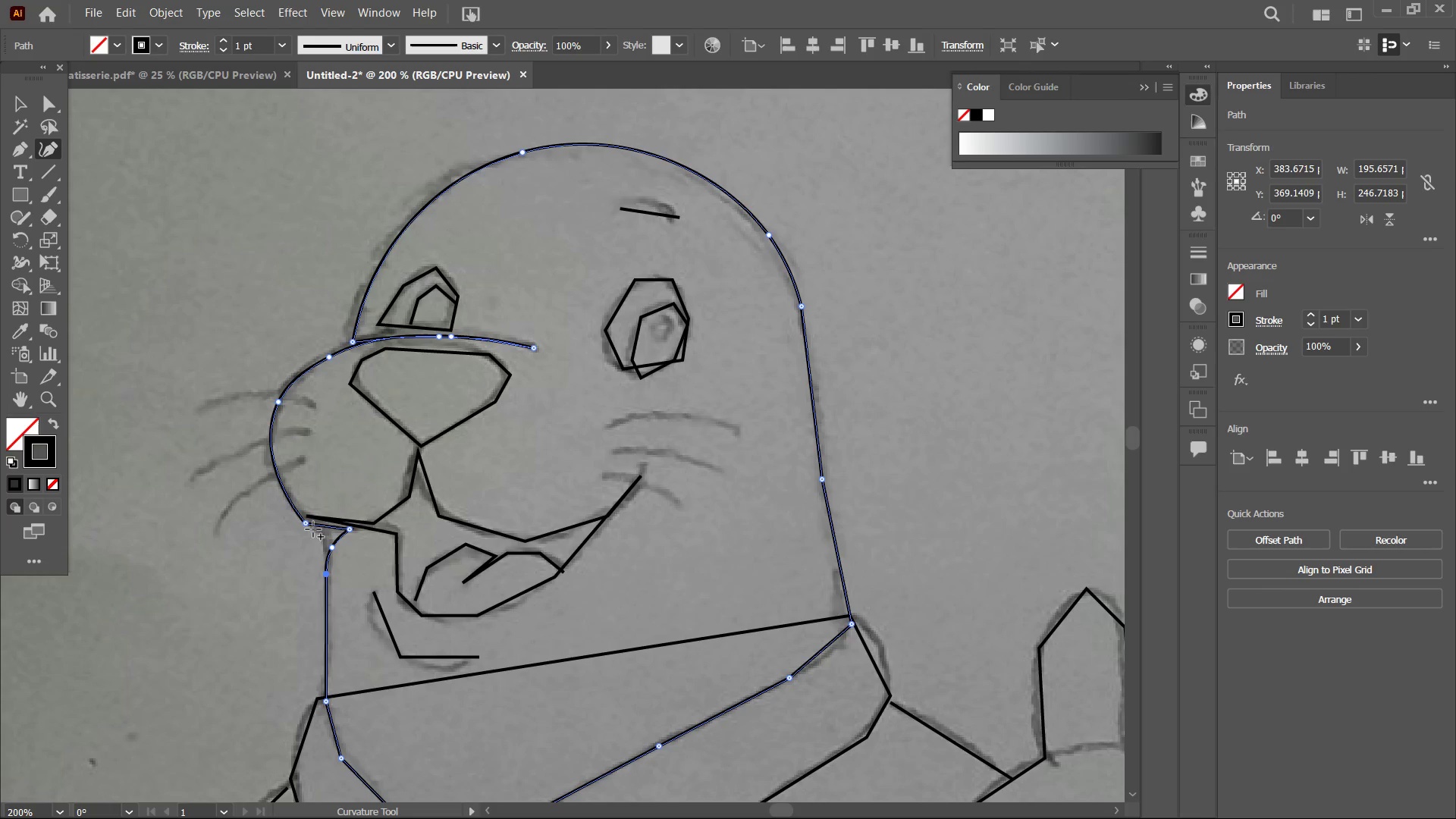 
left_click([310, 524])
 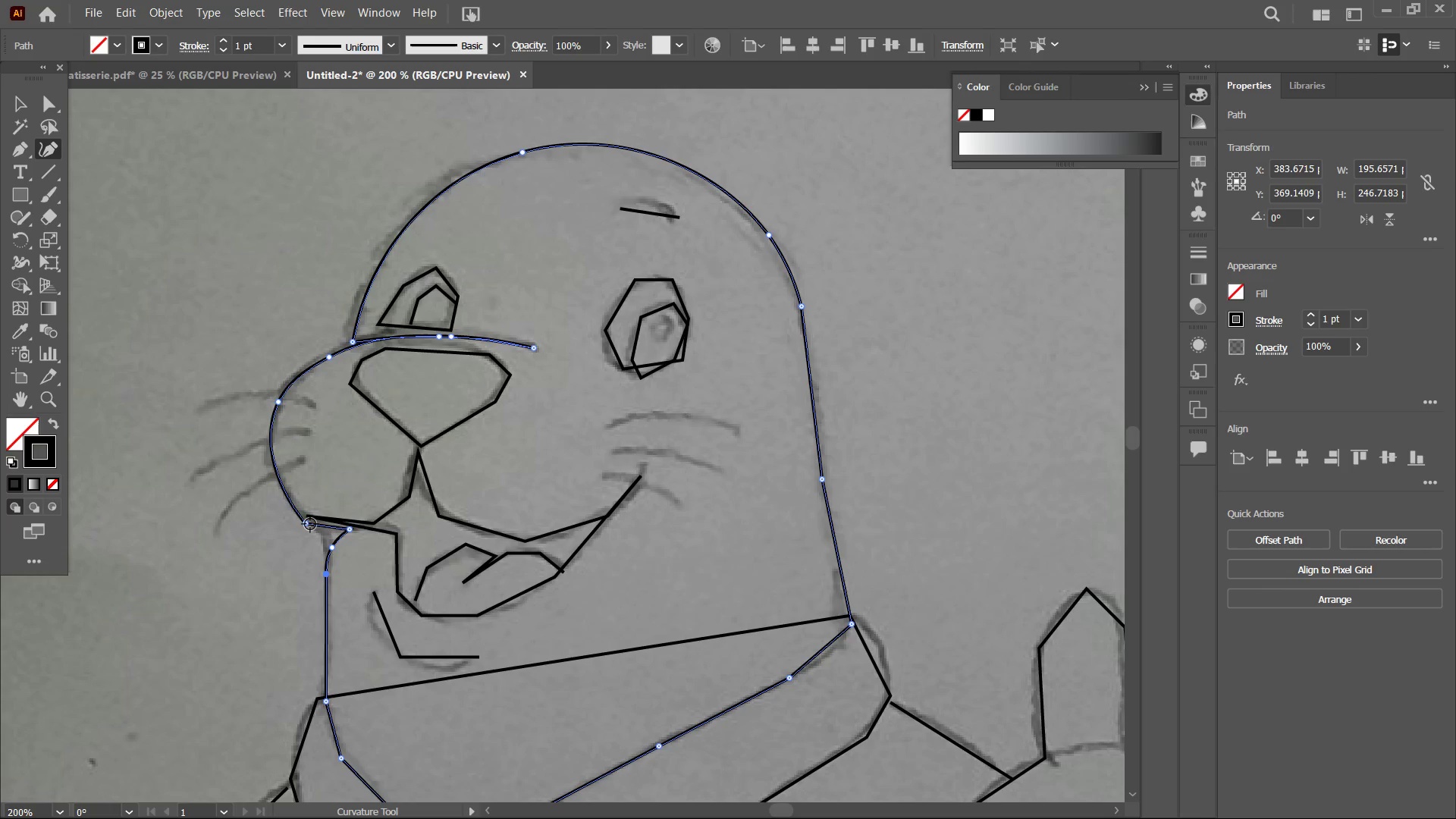 
key(Backspace)
 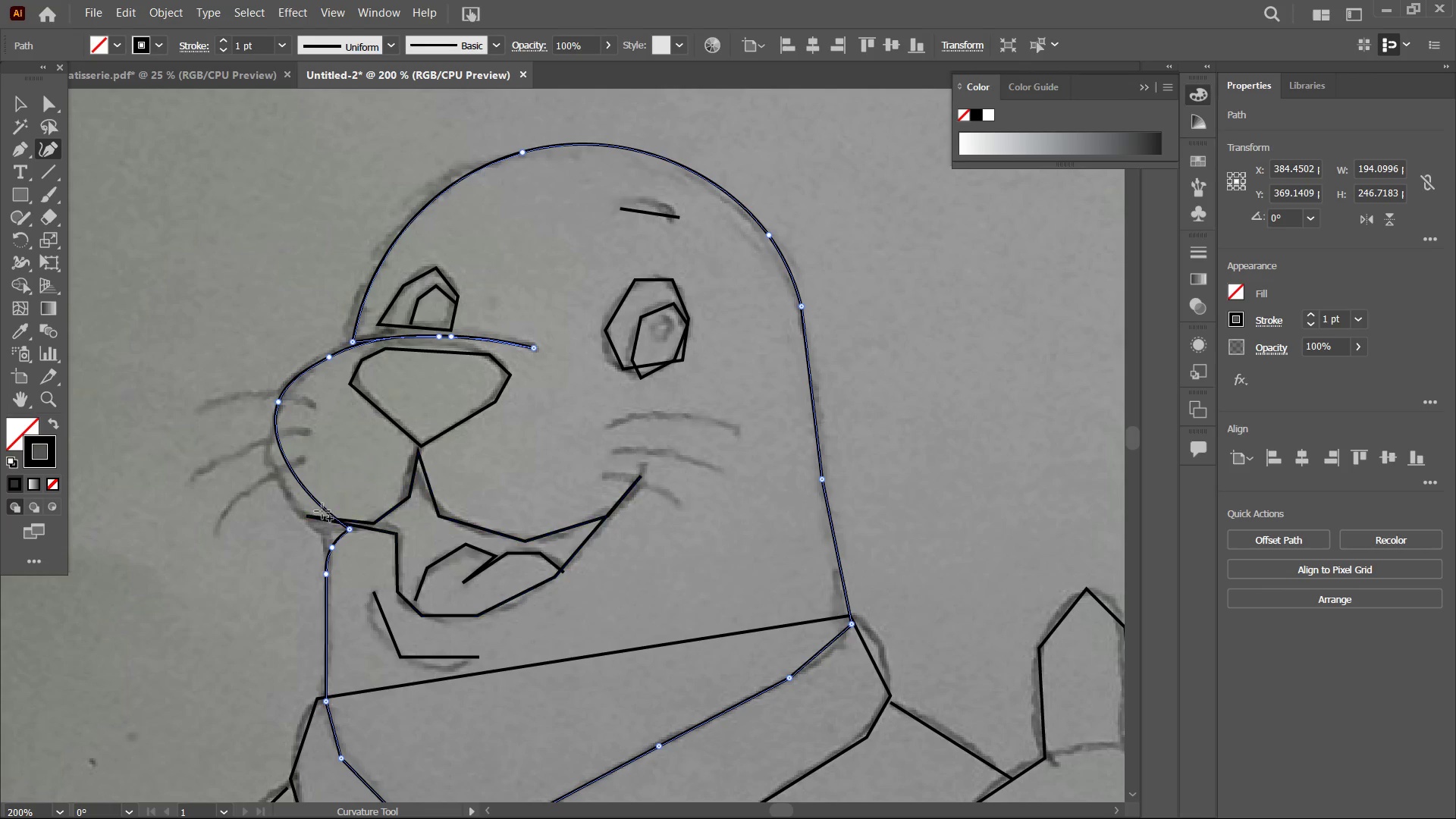 
left_click_drag(start_coordinate=[323, 507], to_coordinate=[306, 519])
 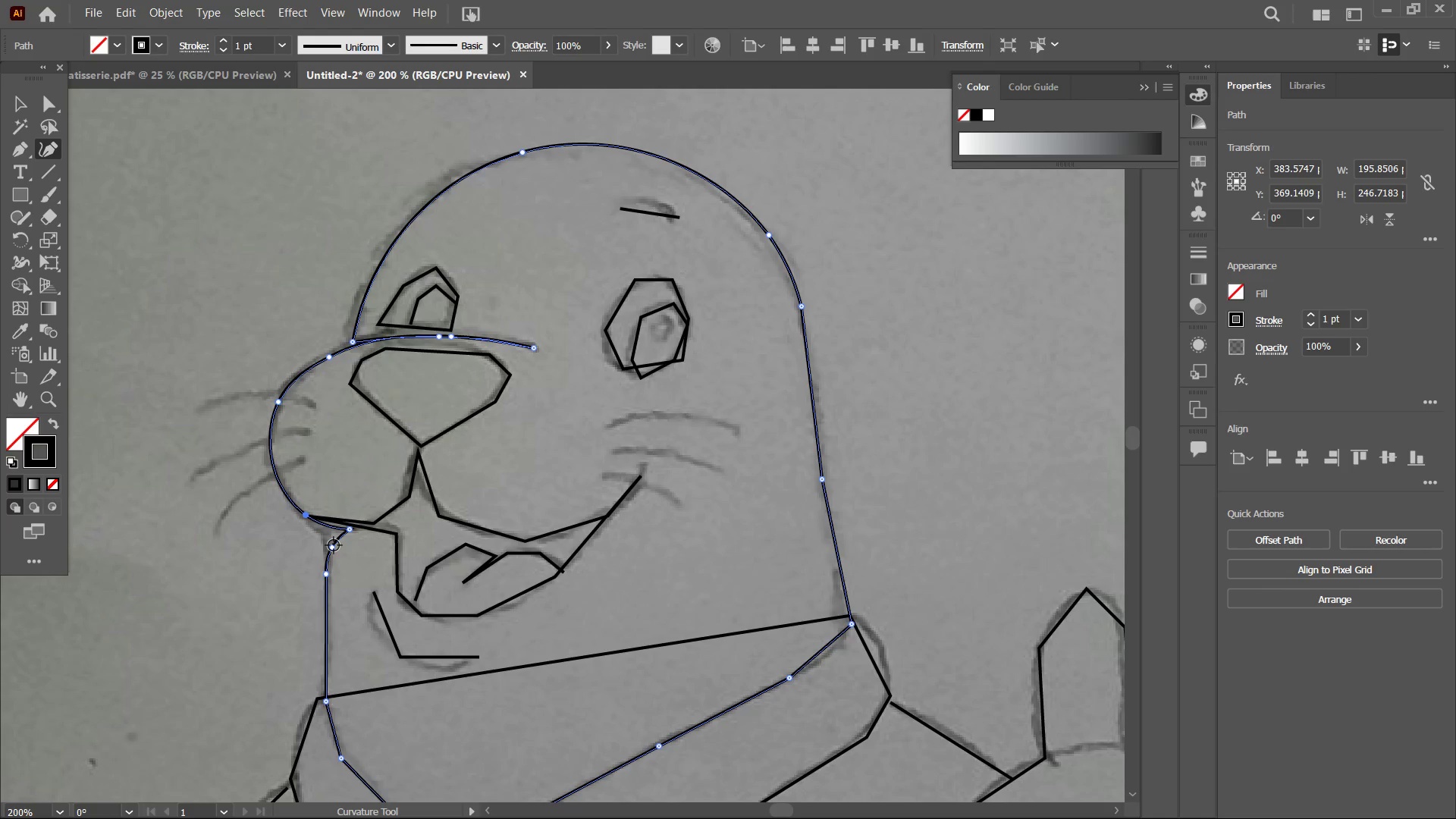 
left_click_drag(start_coordinate=[334, 546], to_coordinate=[327, 530])
 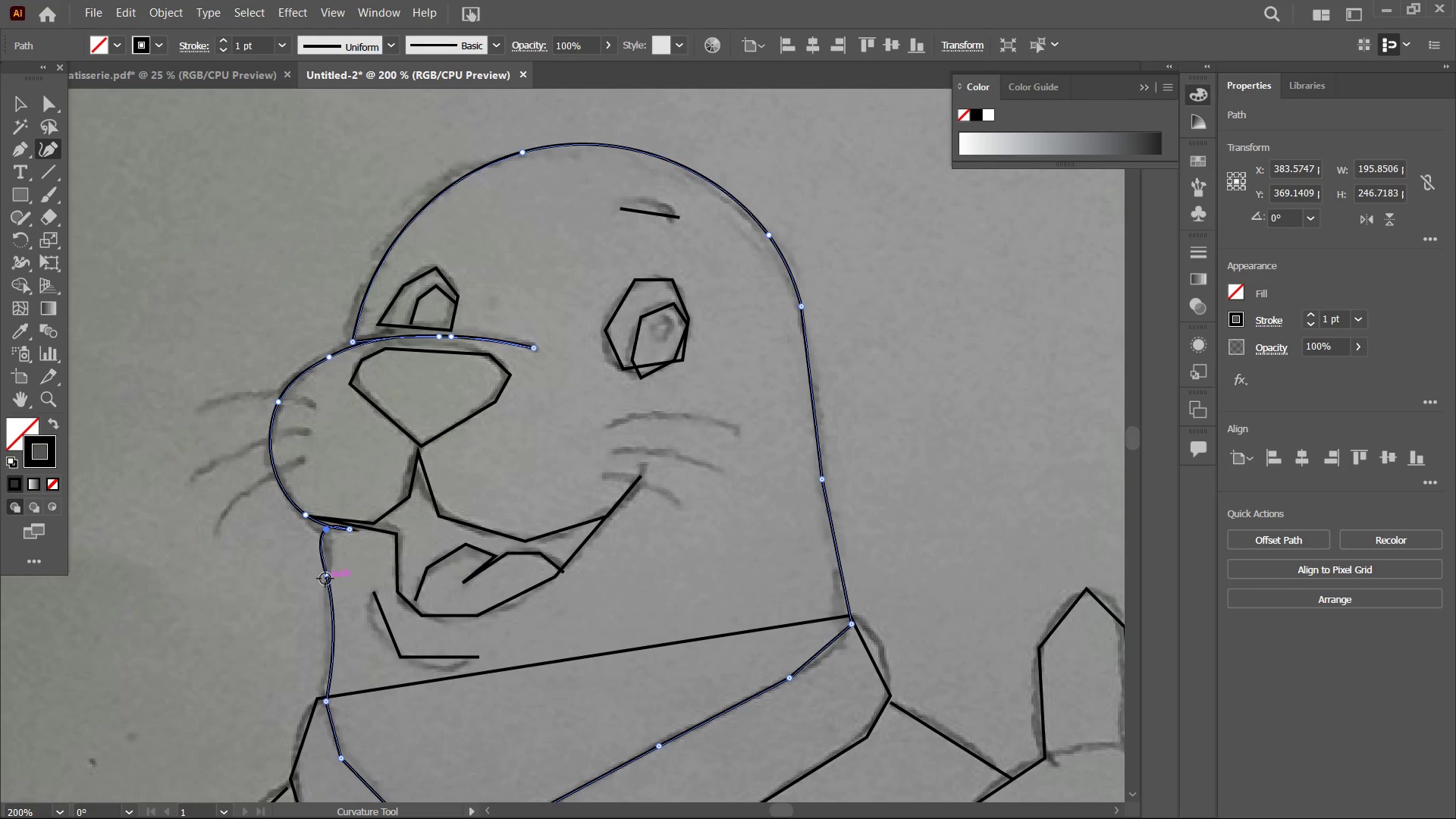 
left_click_drag(start_coordinate=[325, 575], to_coordinate=[321, 579])
 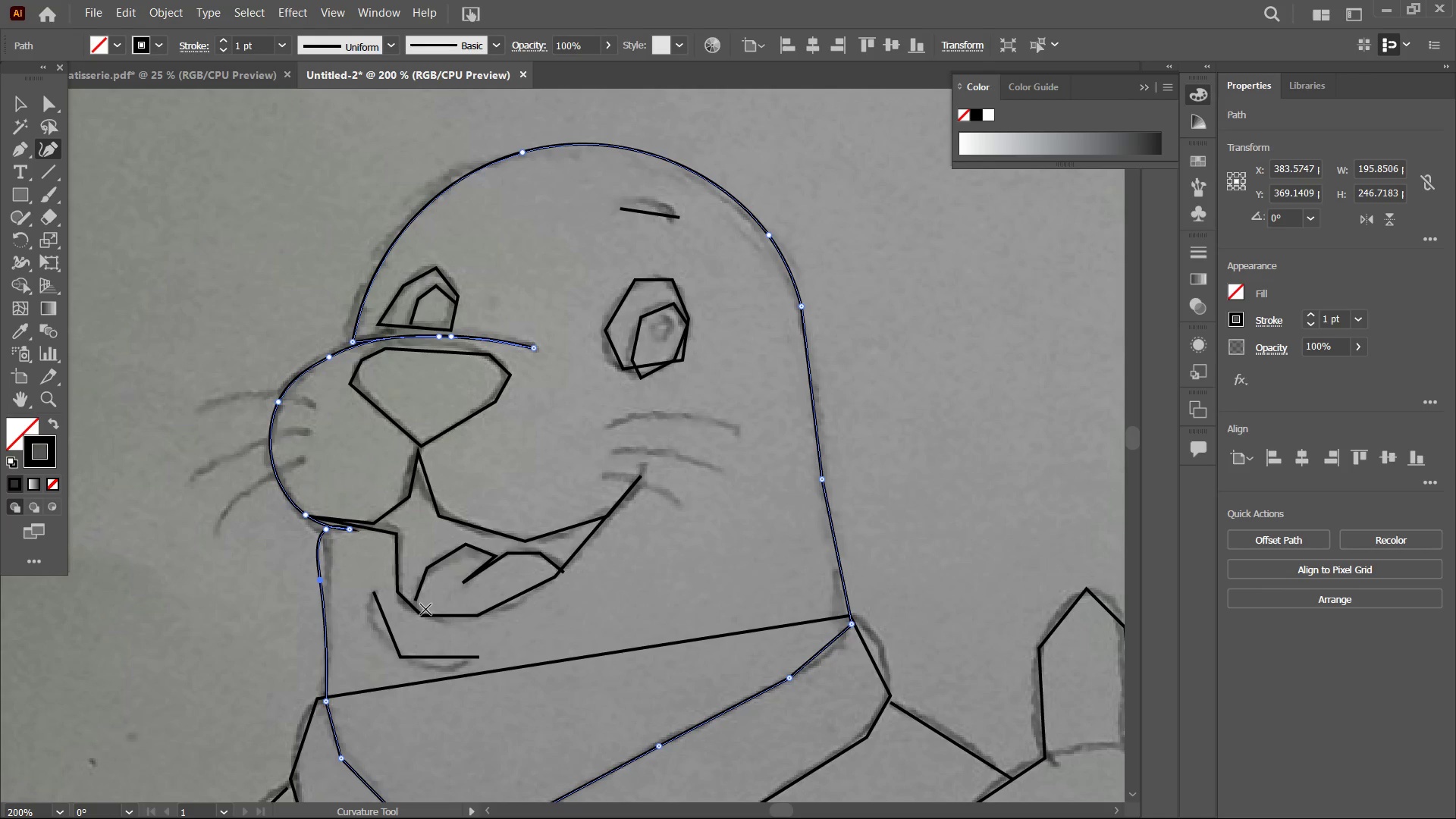 
scroll: coordinate [426, 608], scroll_direction: up, amount: 2.0
 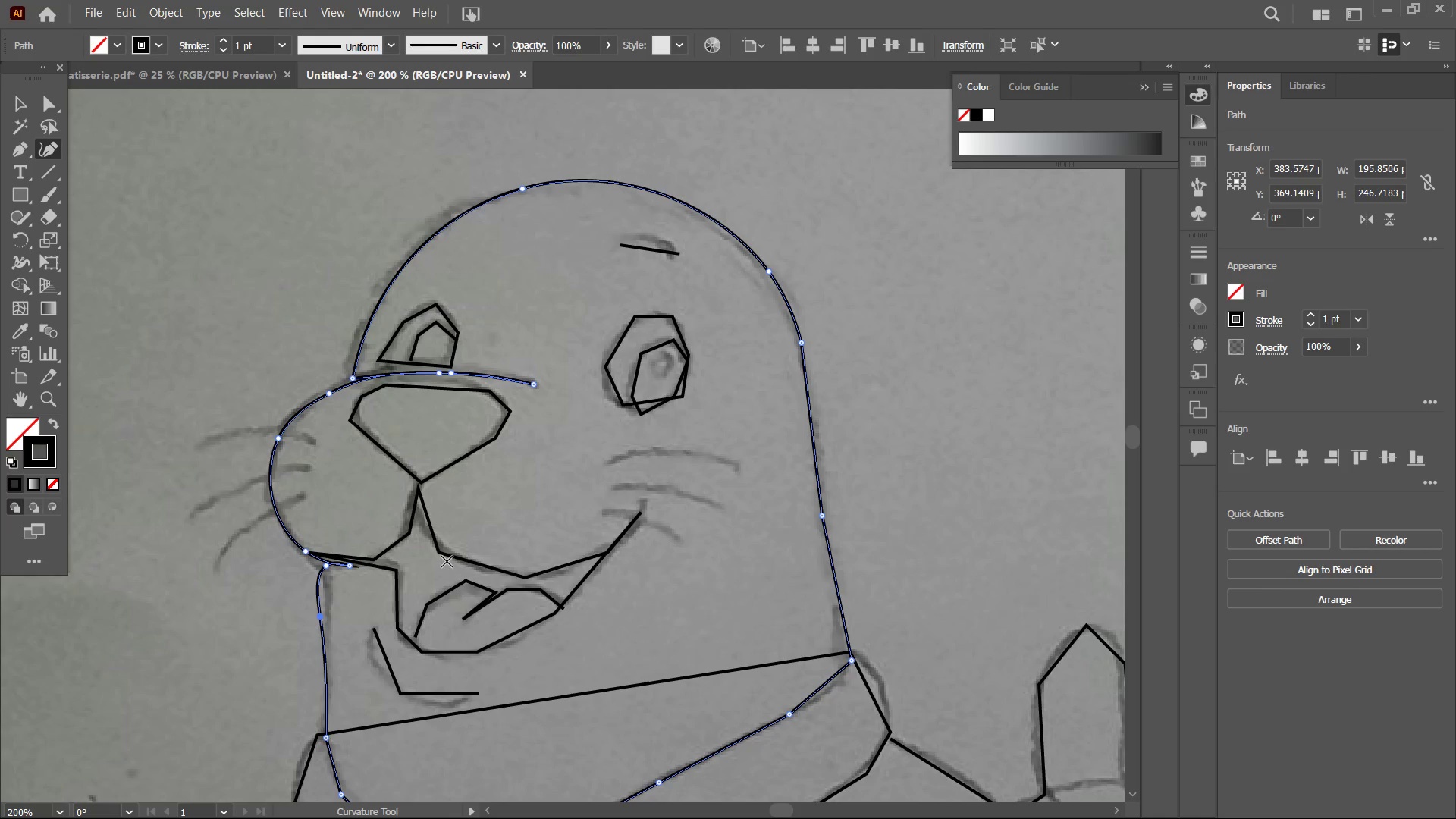 
left_click([450, 554])
 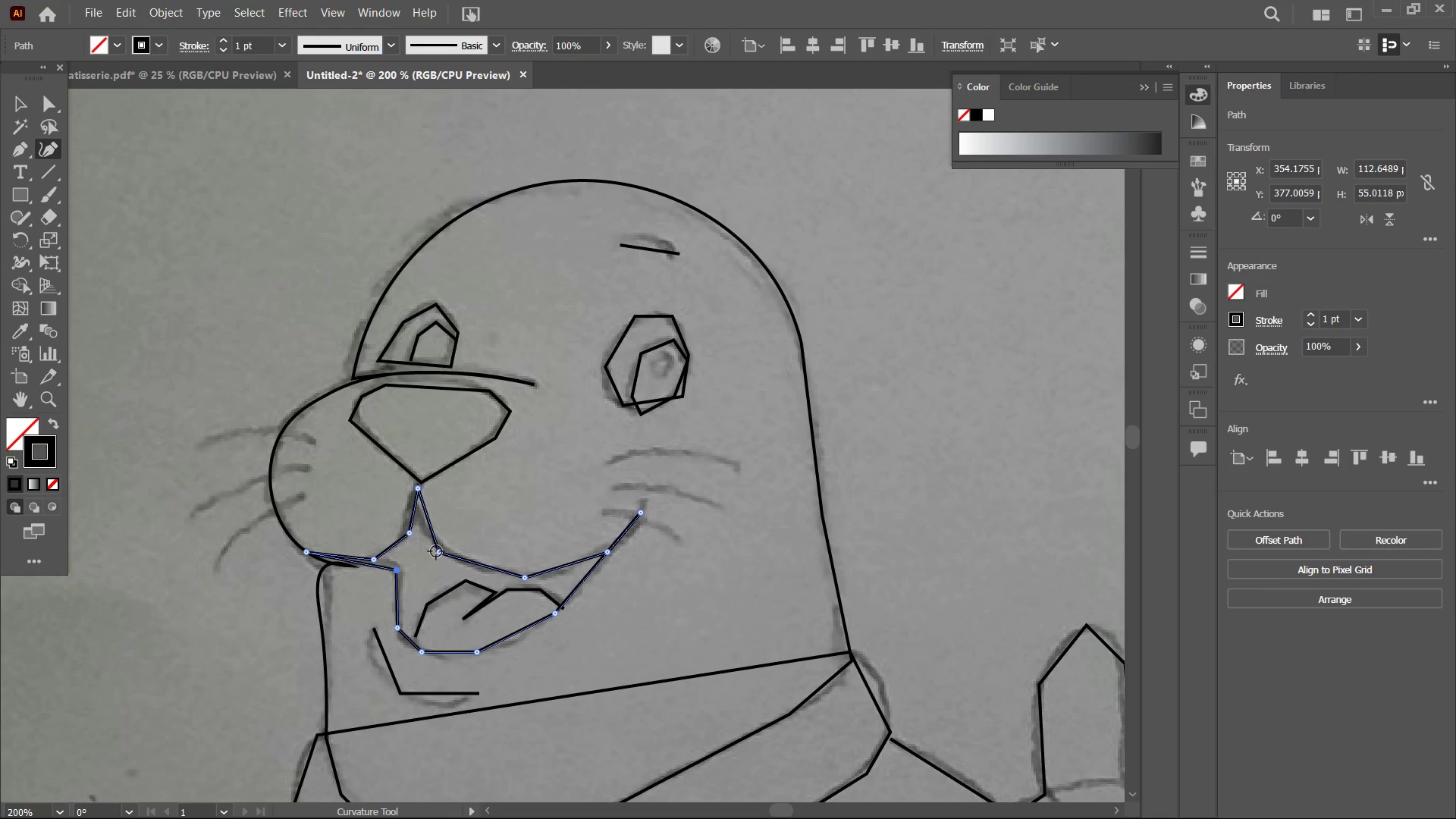 
left_click([436, 551])
 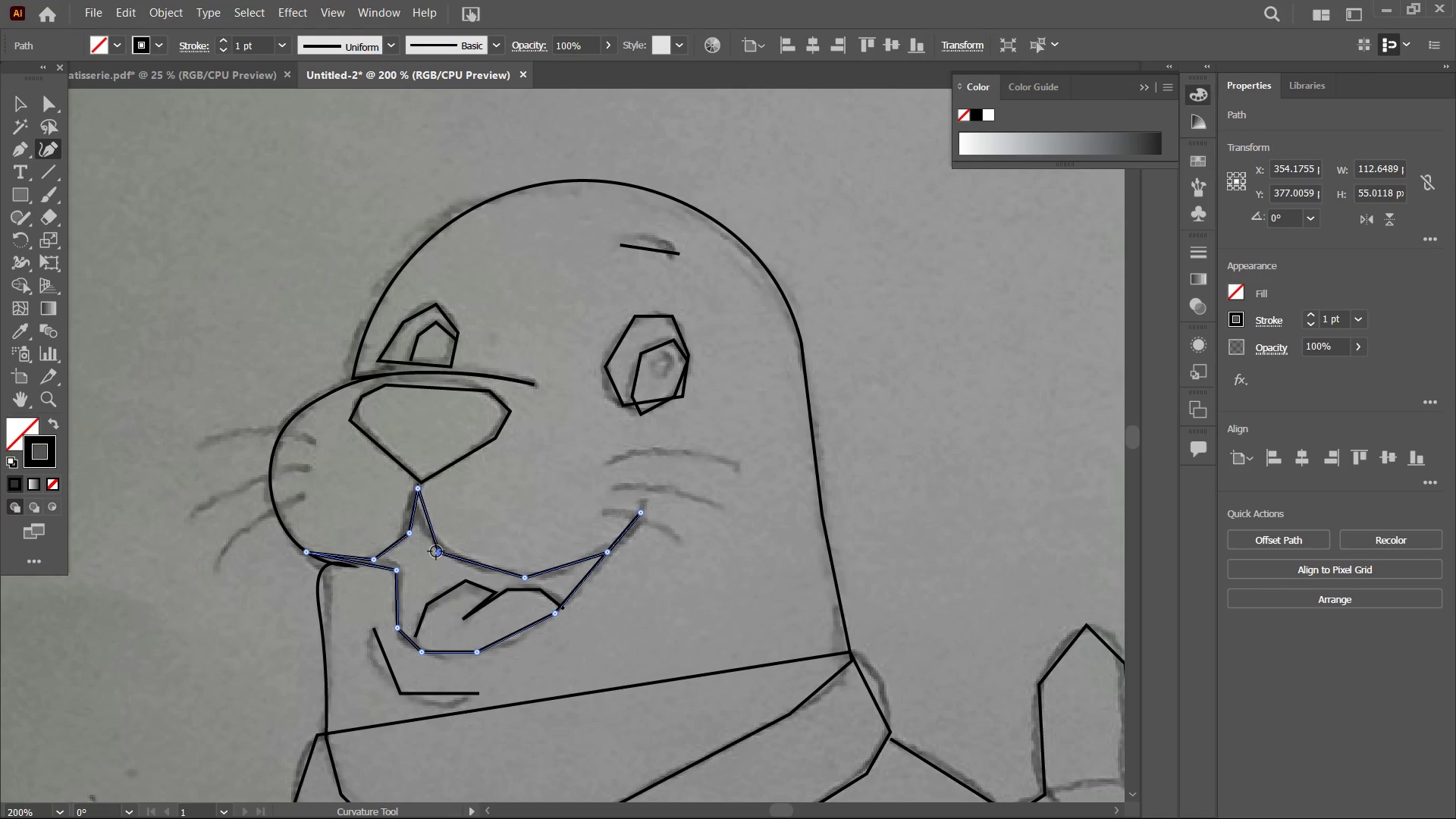 
key(Backspace)
 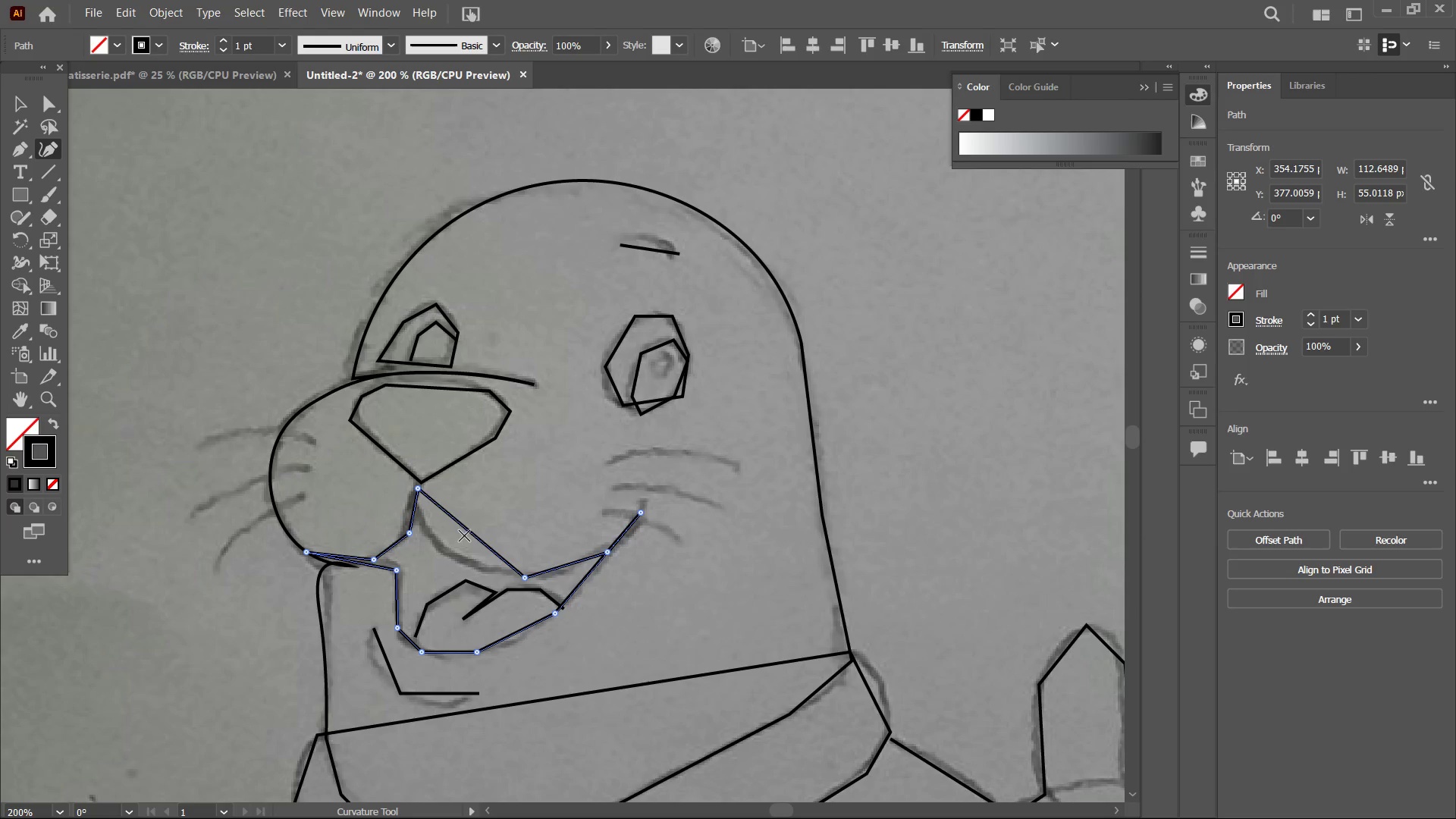 
left_click_drag(start_coordinate=[467, 531], to_coordinate=[434, 541])
 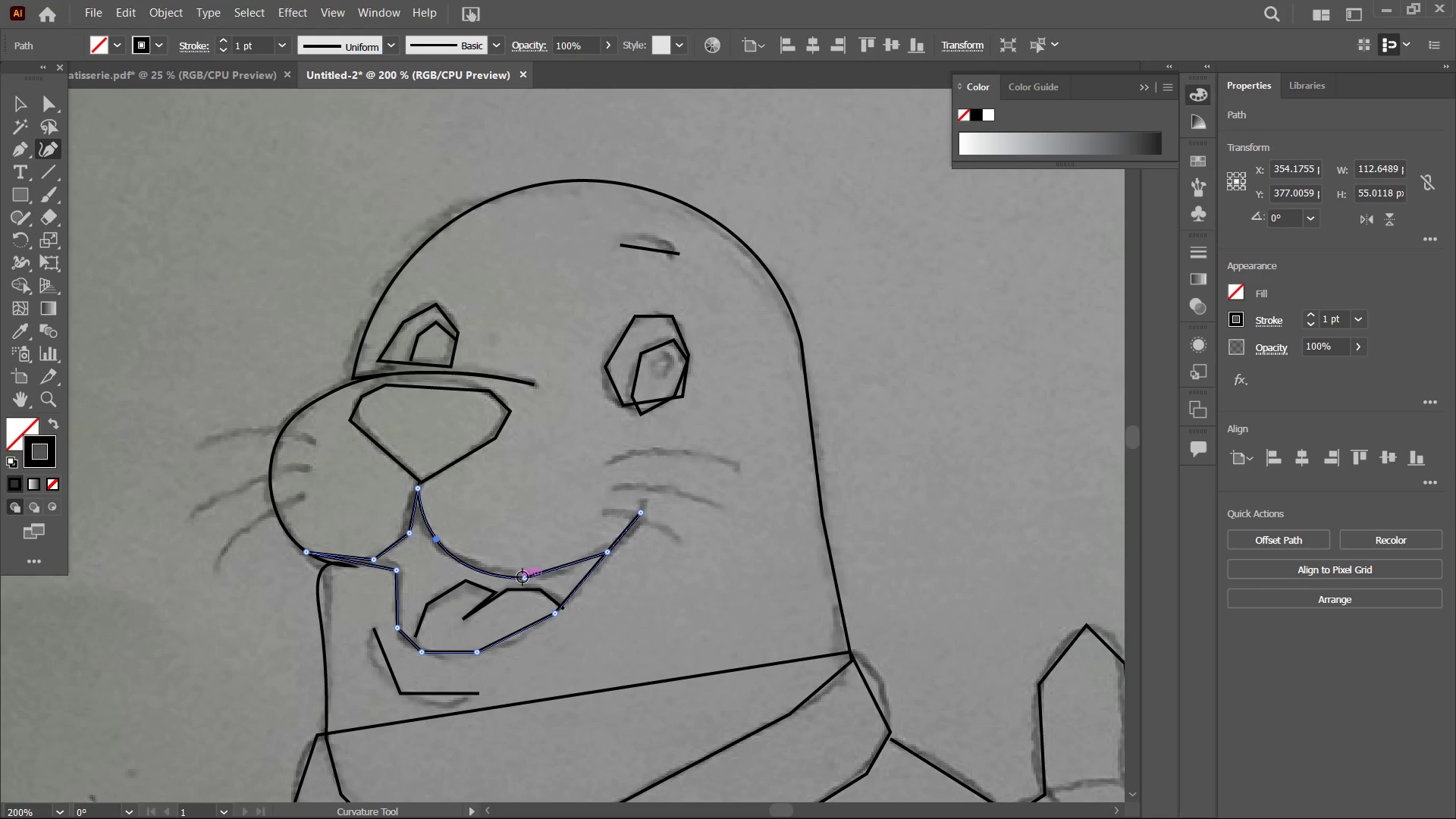 
left_click([522, 577])
 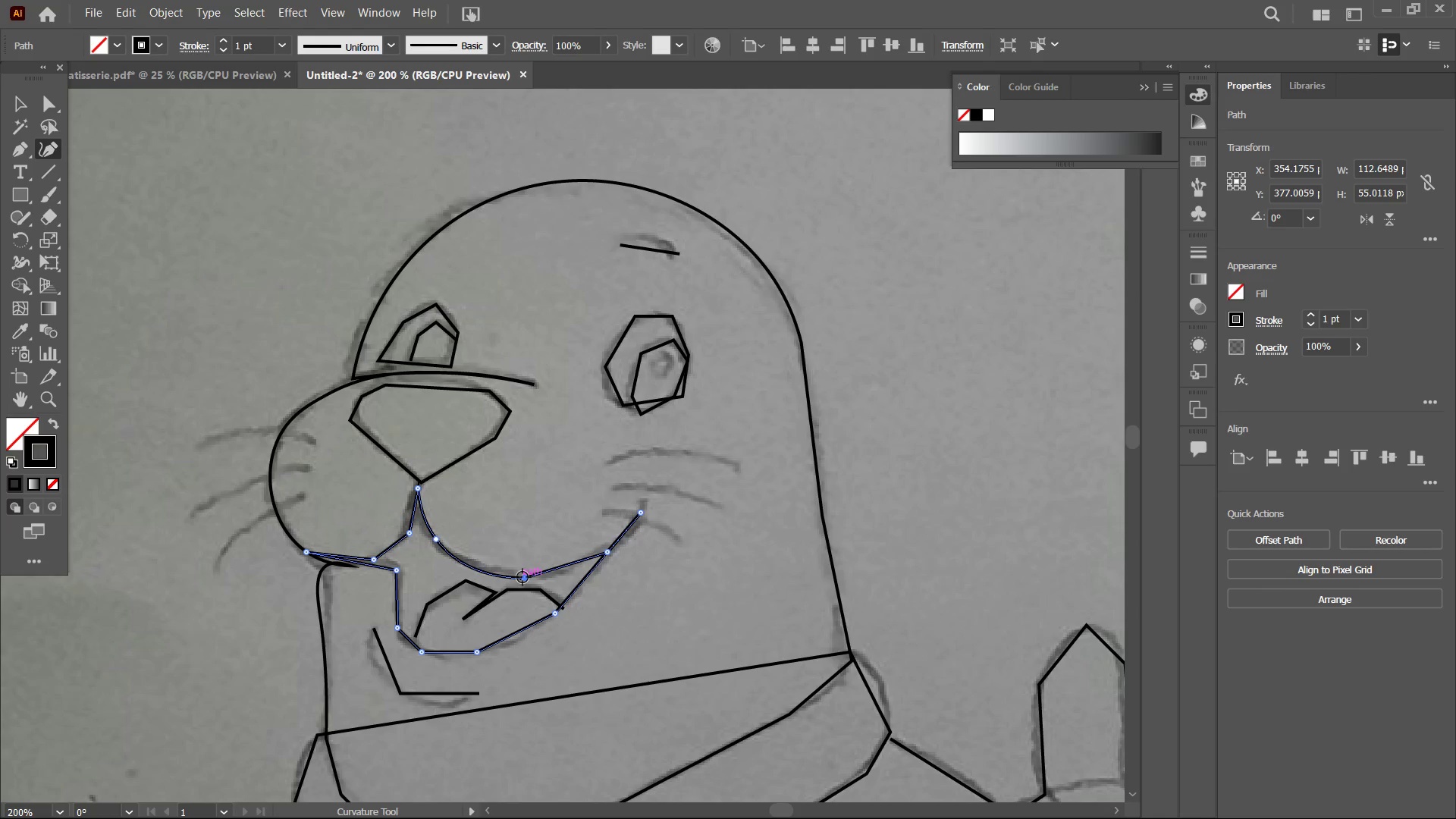 
key(Backspace)
 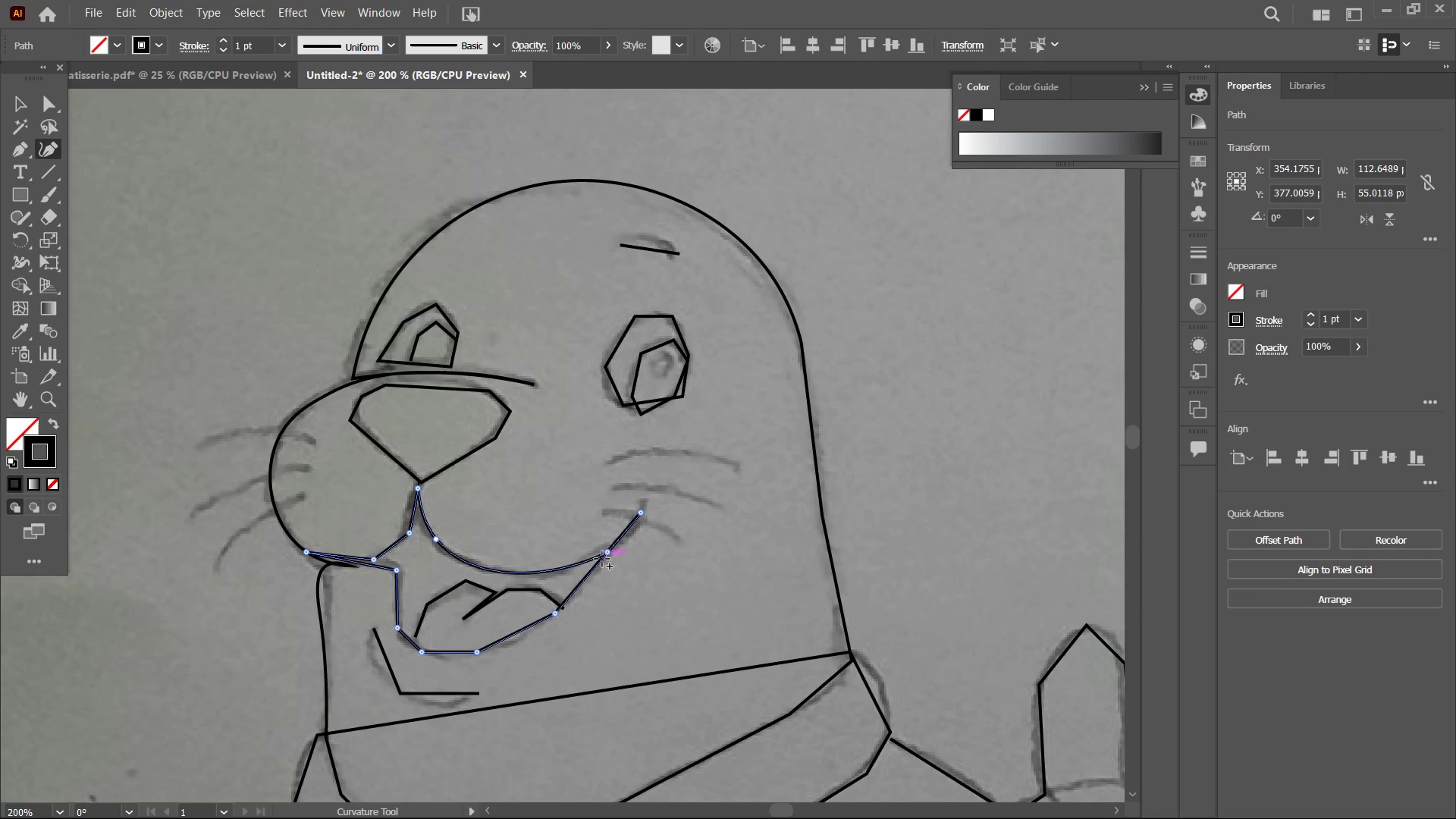 
left_click([605, 556])
 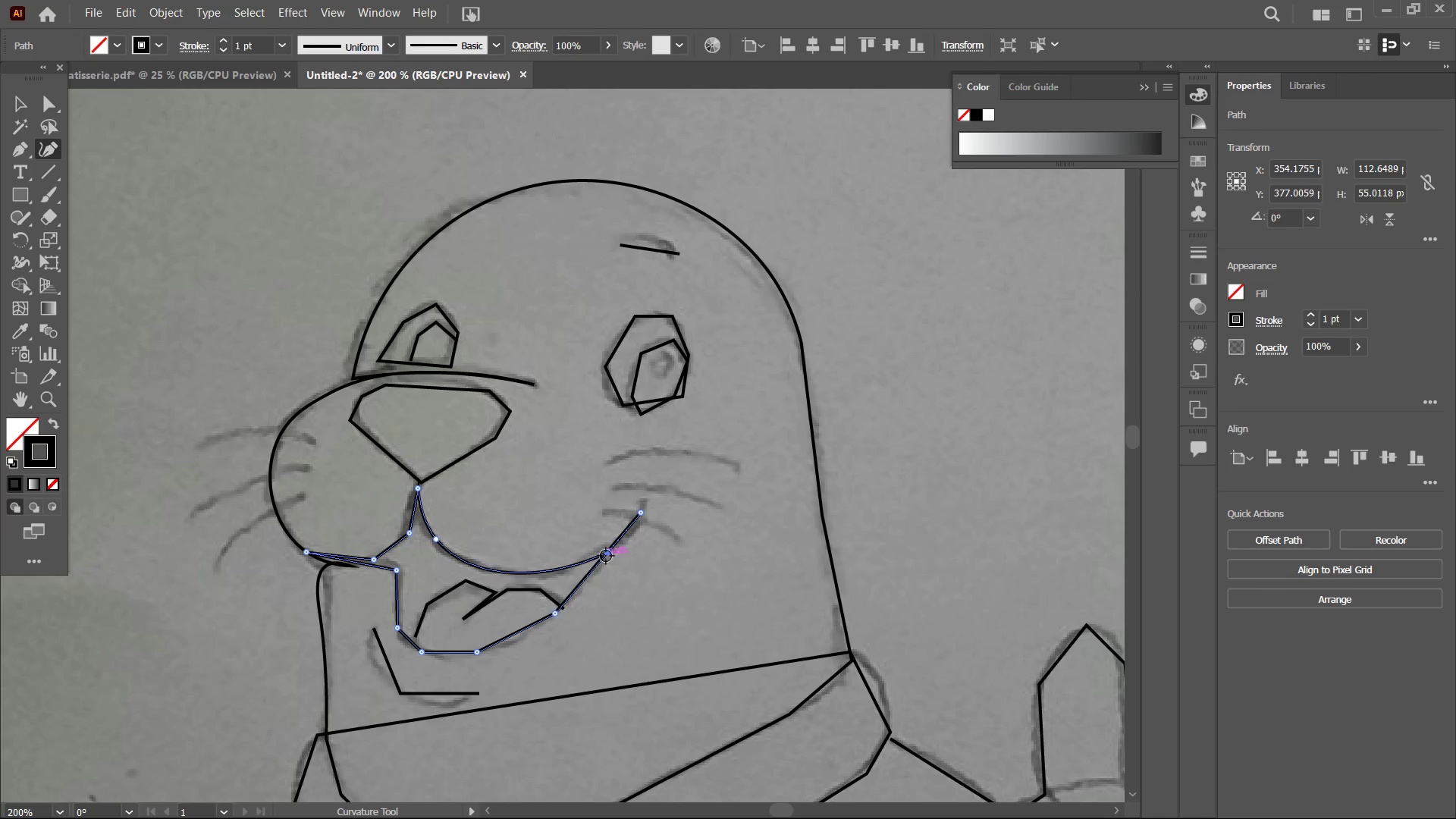 
key(Backspace)
 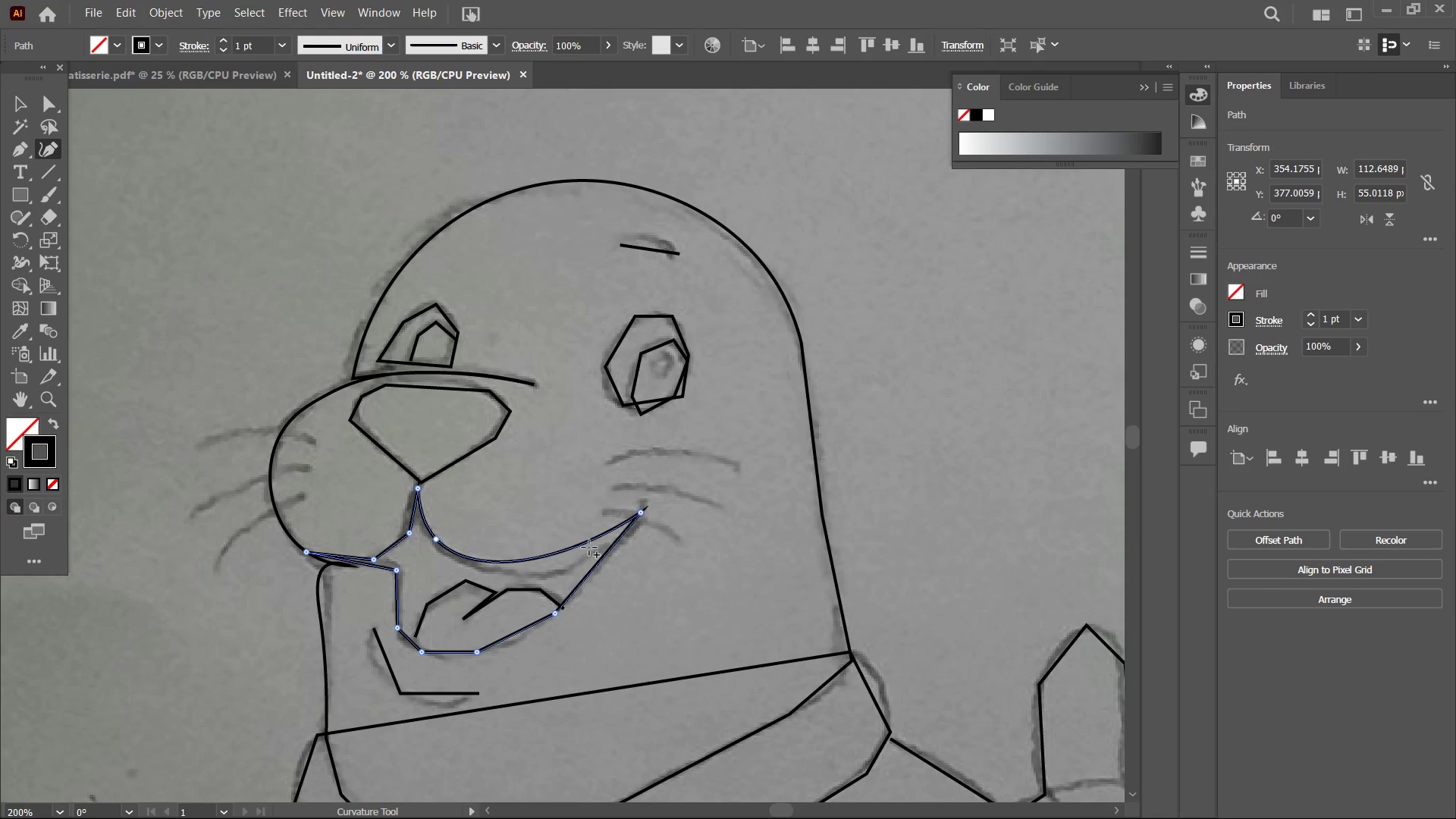 
left_click_drag(start_coordinate=[583, 545], to_coordinate=[585, 563])
 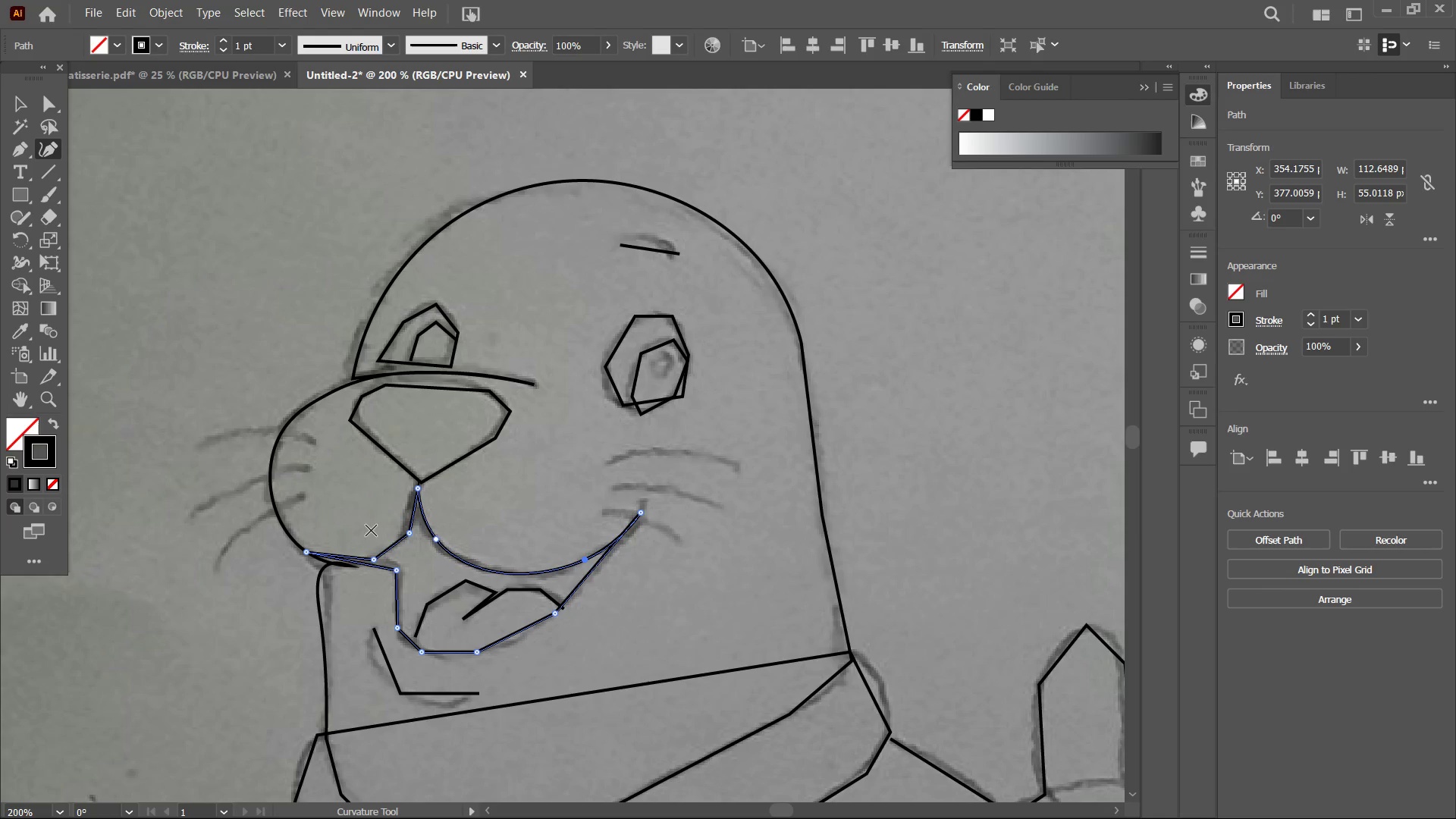 
left_click([406, 534])
 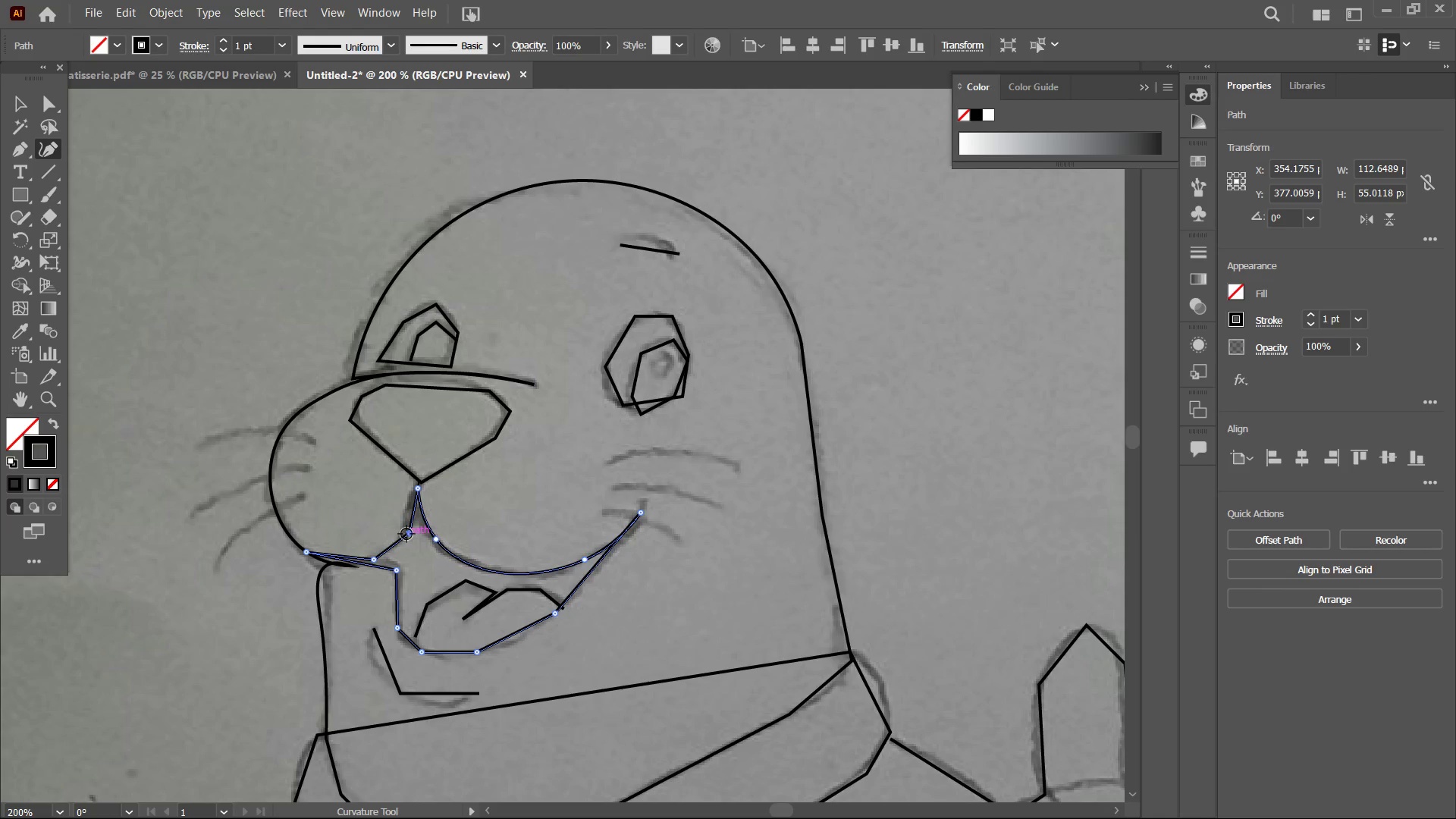 
key(Backspace)
 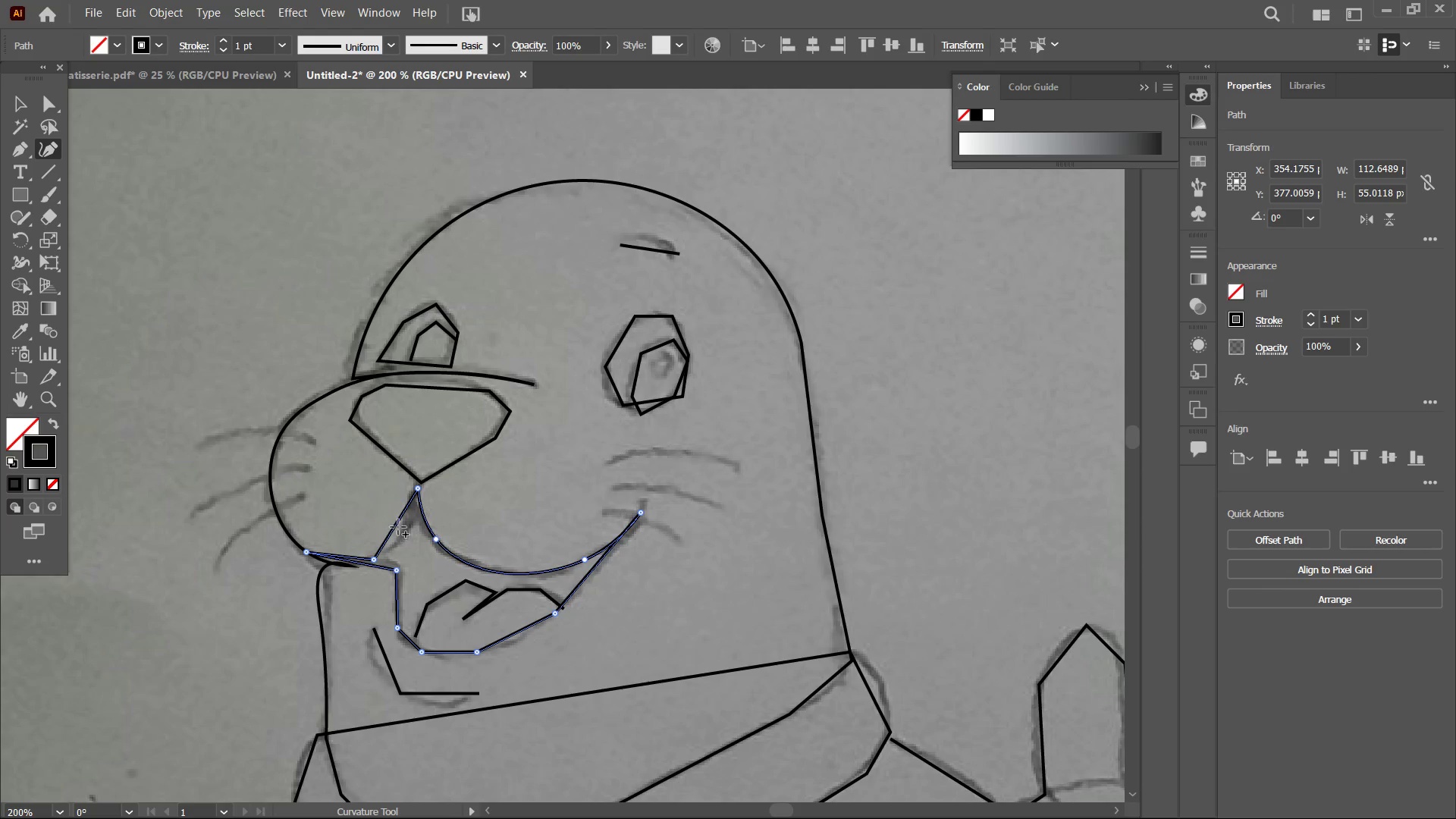 
left_click_drag(start_coordinate=[397, 526], to_coordinate=[406, 535])
 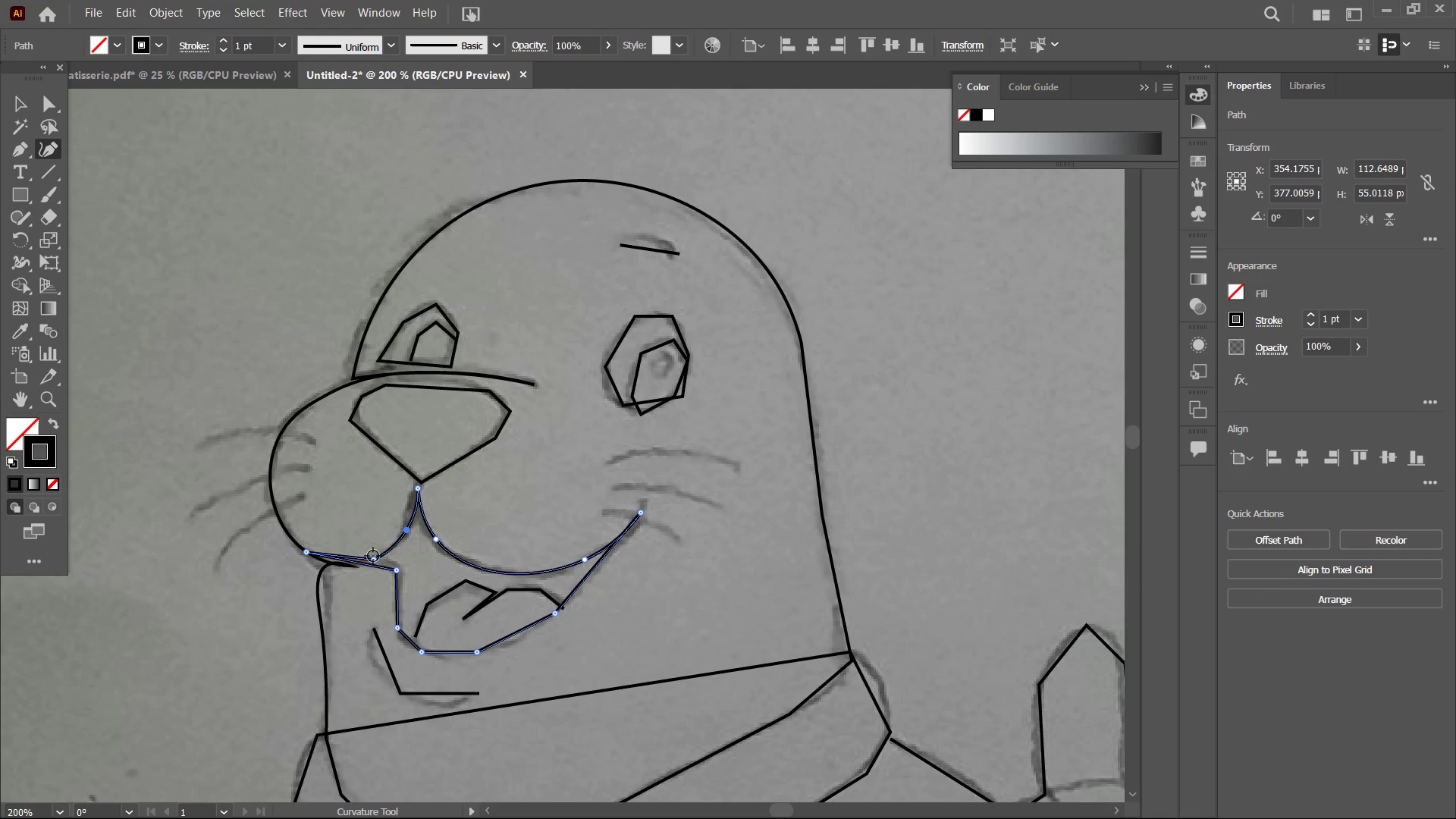 
left_click([372, 556])
 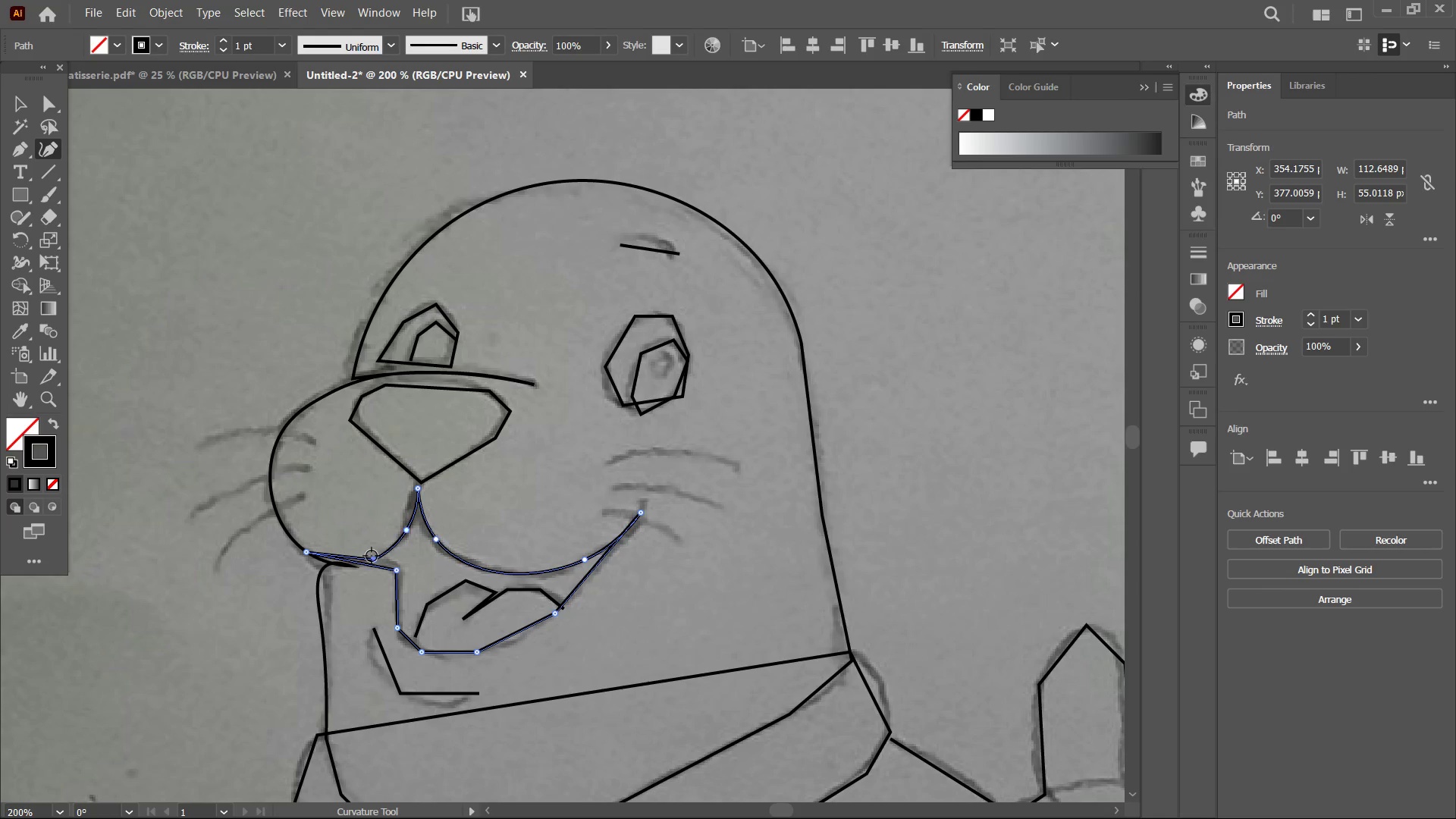 
key(Backspace)
 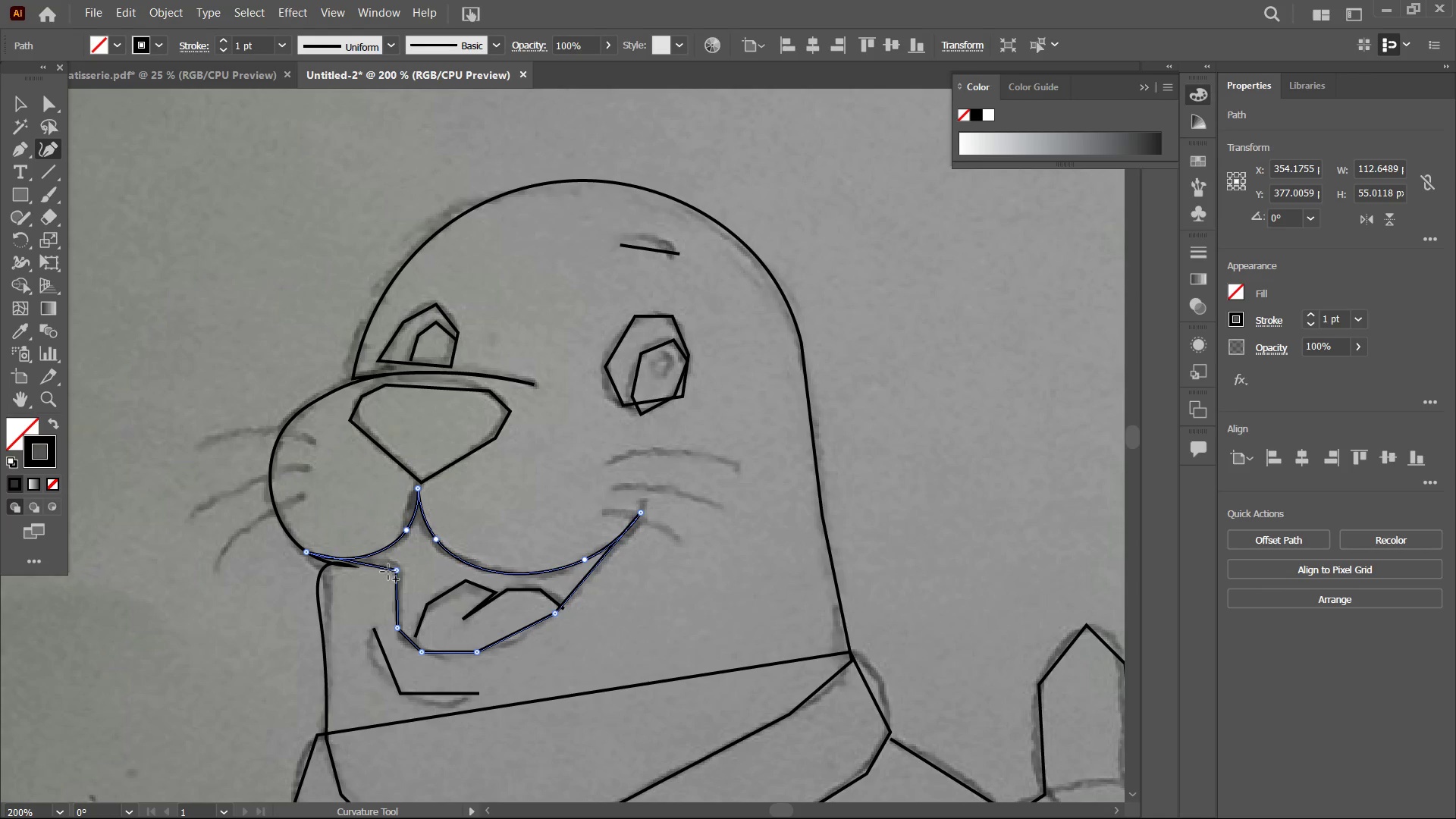 
left_click([394, 572])
 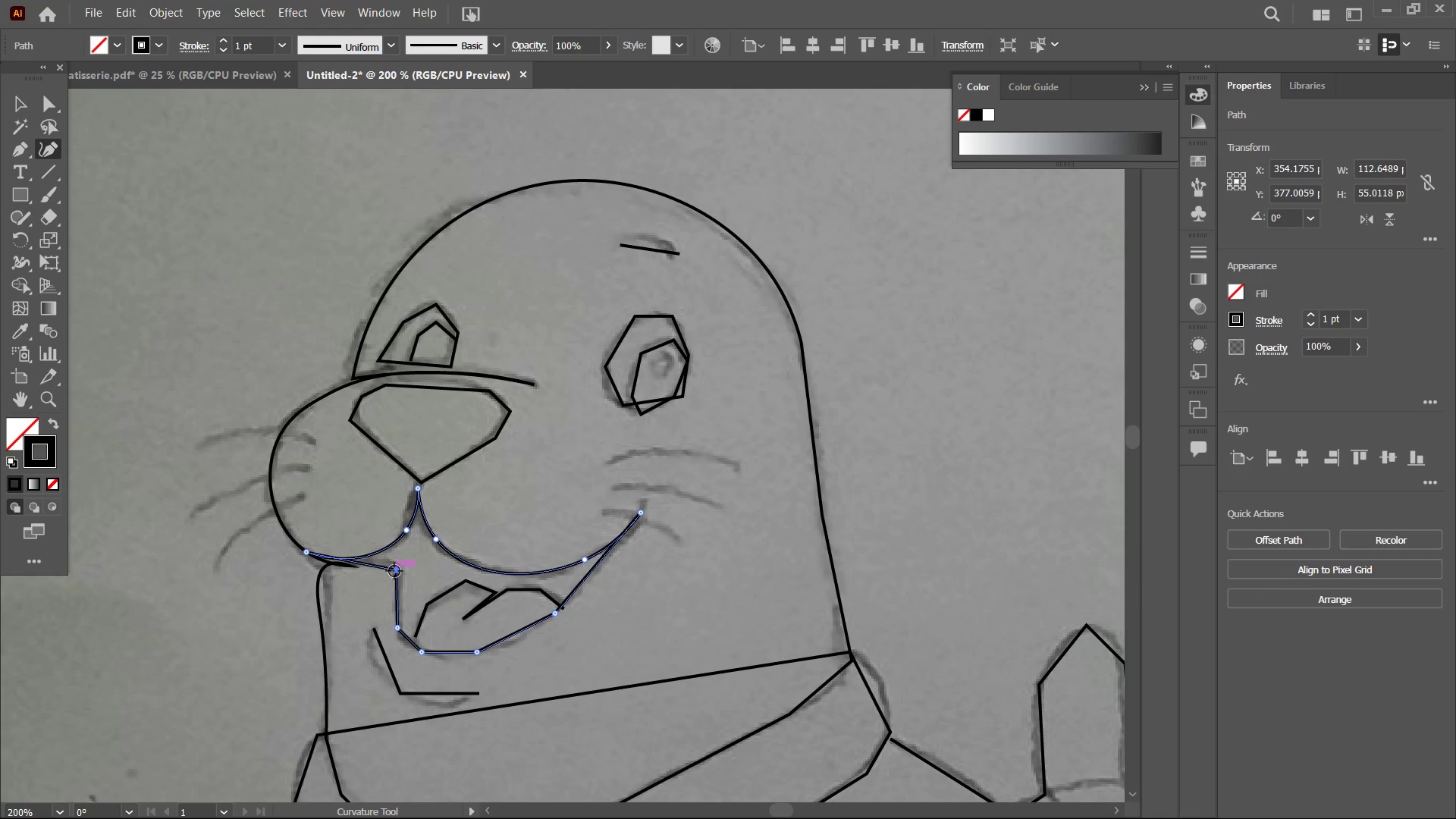 
key(Backspace)
 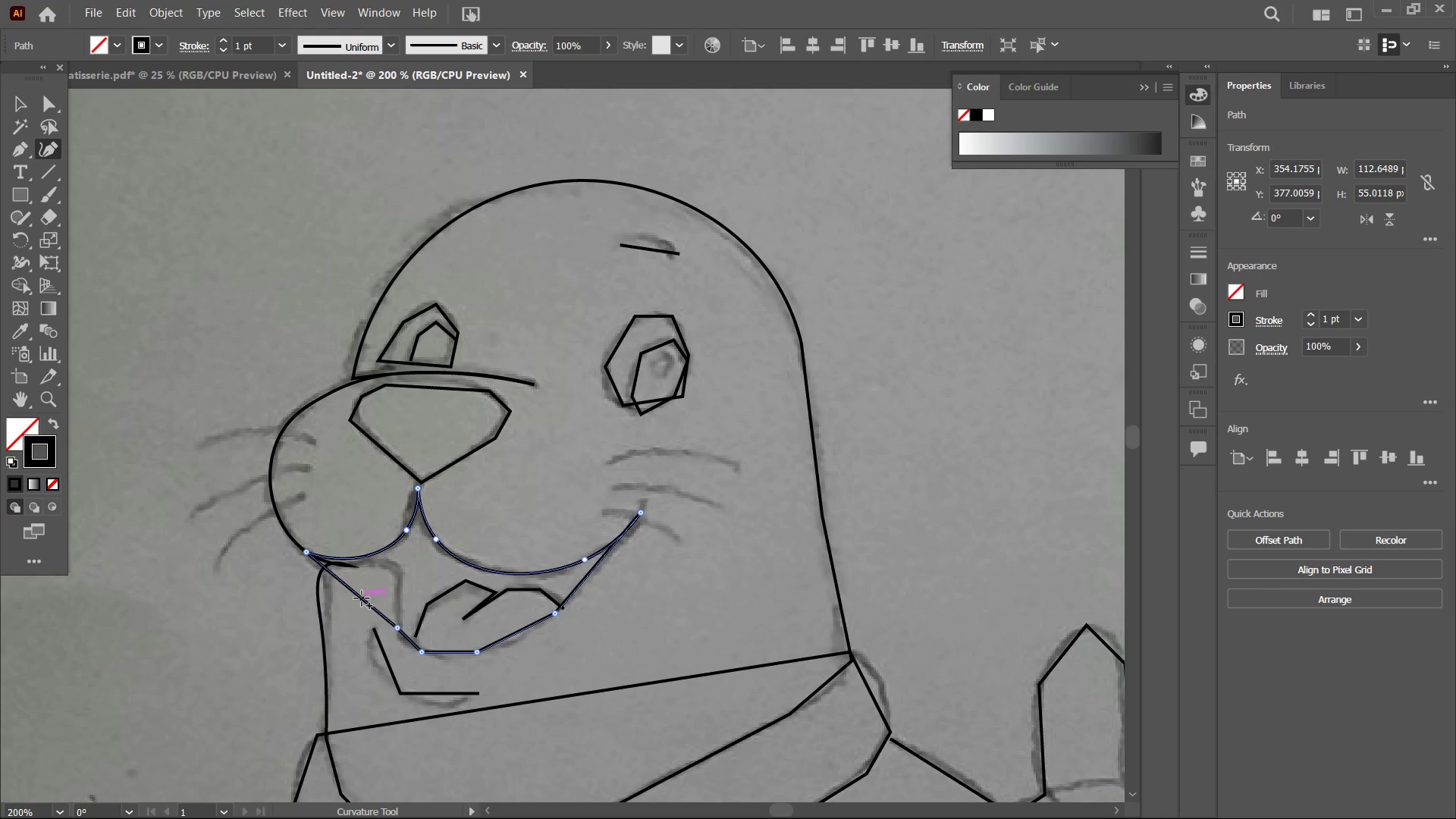 
left_click_drag(start_coordinate=[362, 598], to_coordinate=[397, 569])
 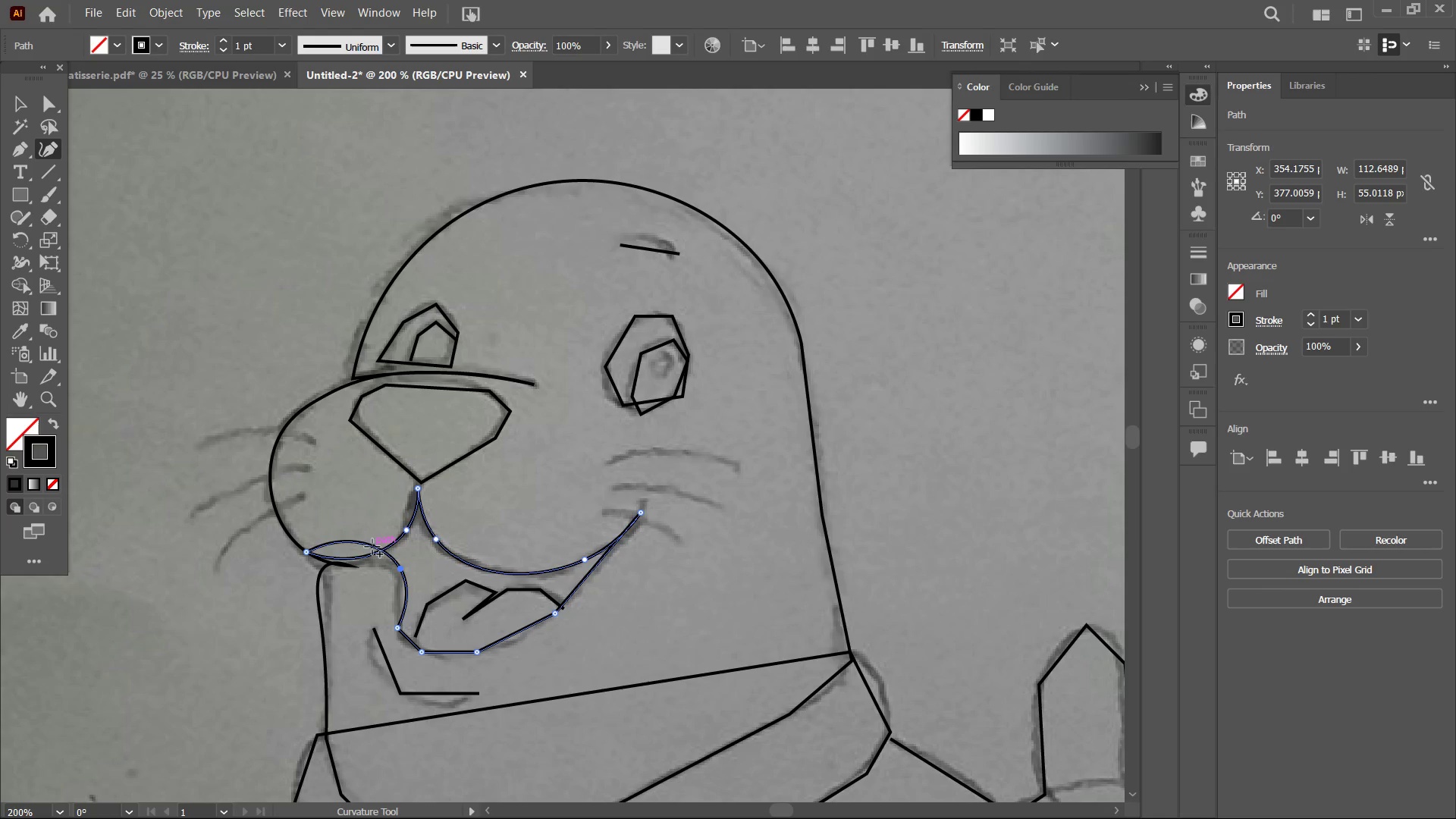 
left_click_drag(start_coordinate=[372, 547], to_coordinate=[377, 570])
 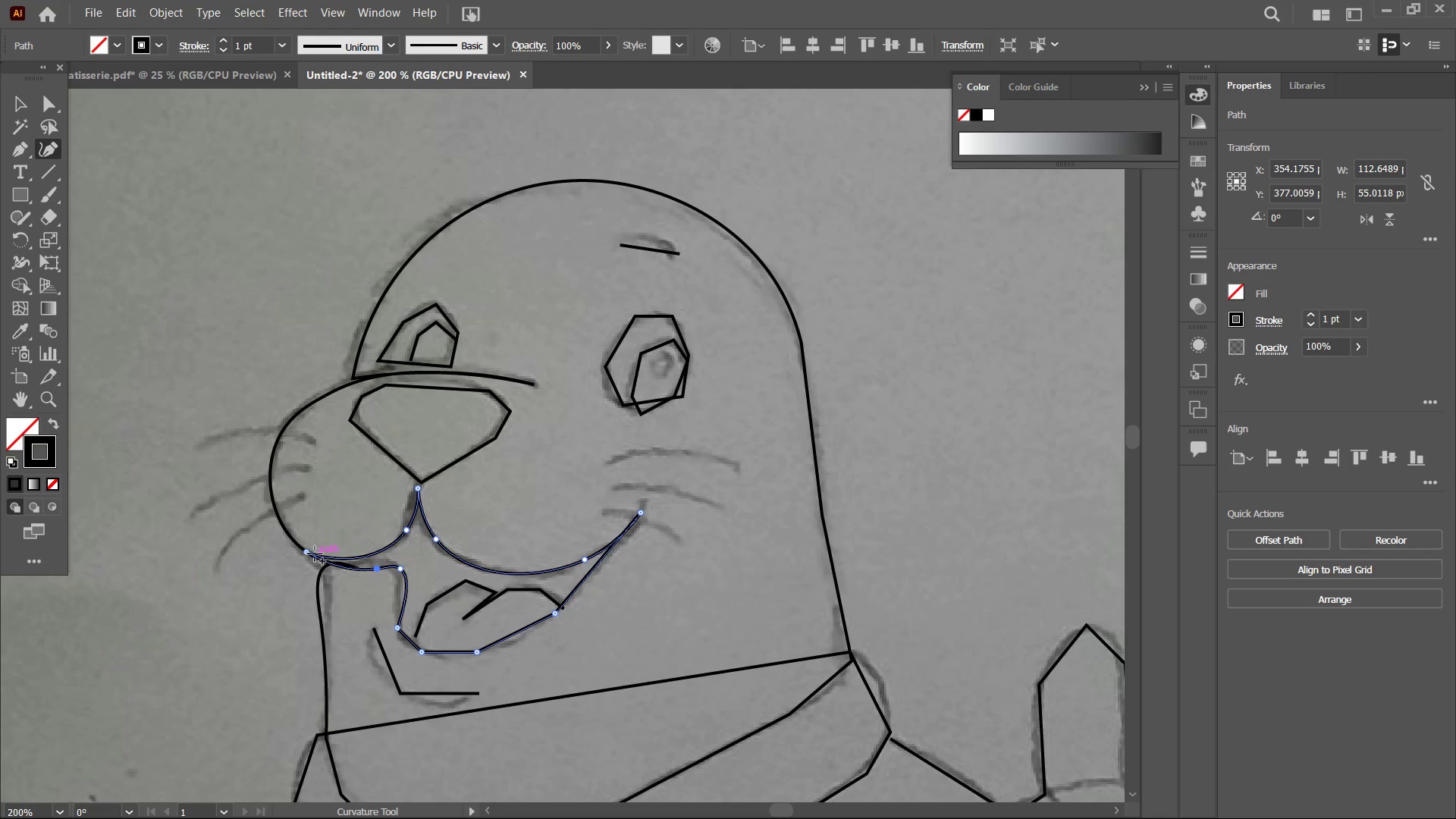 
left_click_drag(start_coordinate=[310, 552], to_coordinate=[340, 562])
 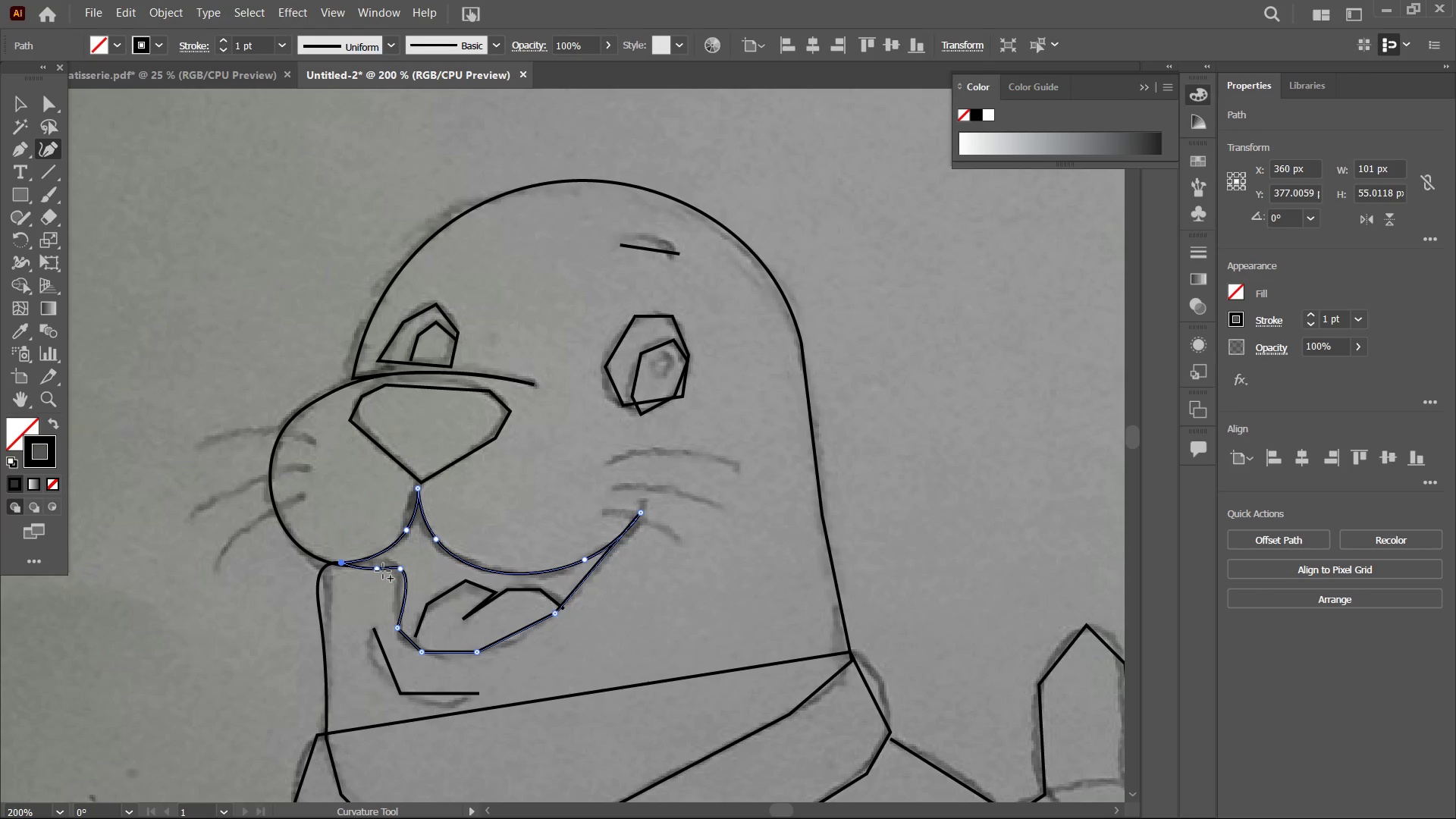 
left_click_drag(start_coordinate=[381, 571], to_coordinate=[381, 563])
 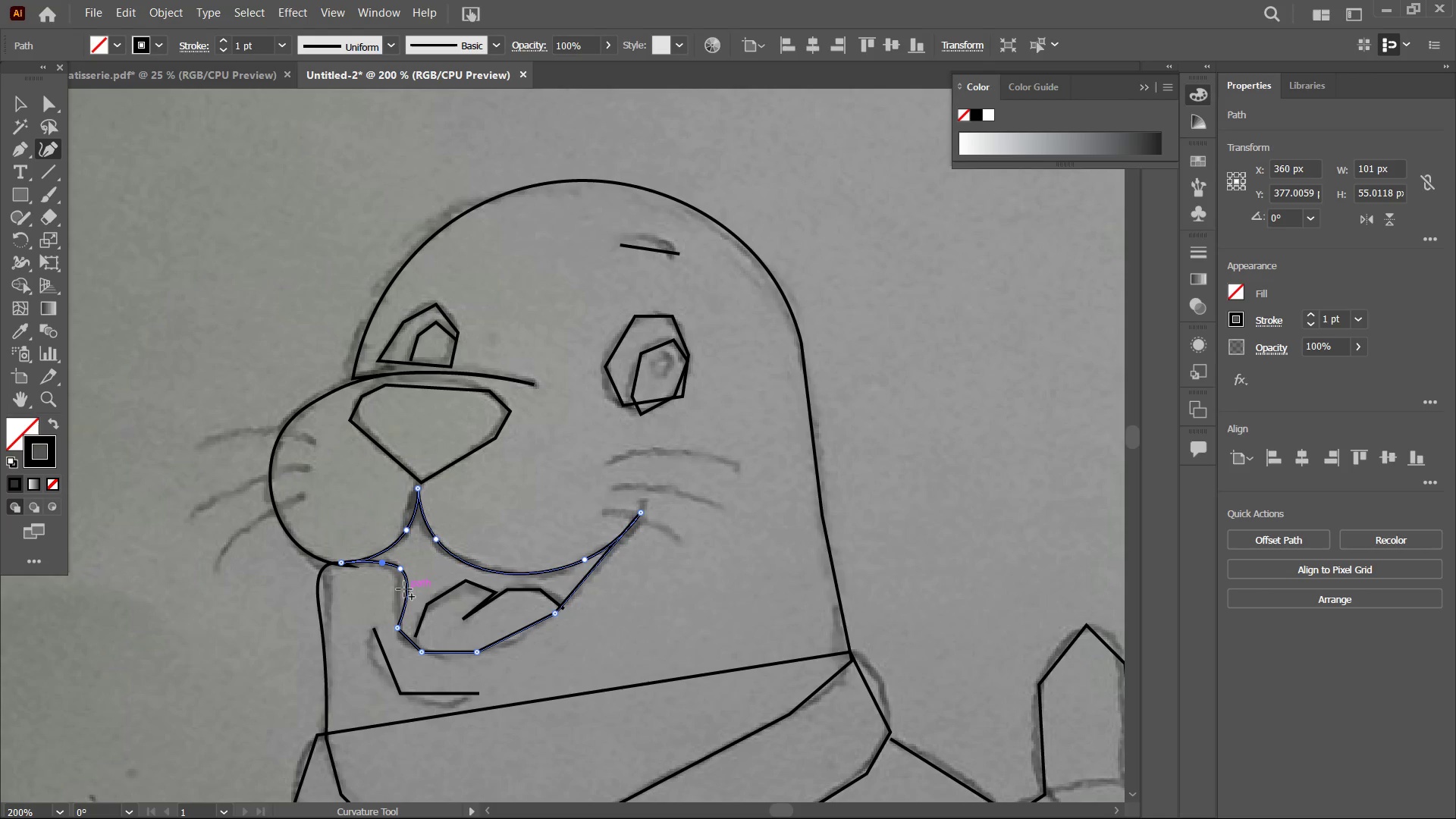 
left_click_drag(start_coordinate=[405, 589], to_coordinate=[397, 589])
 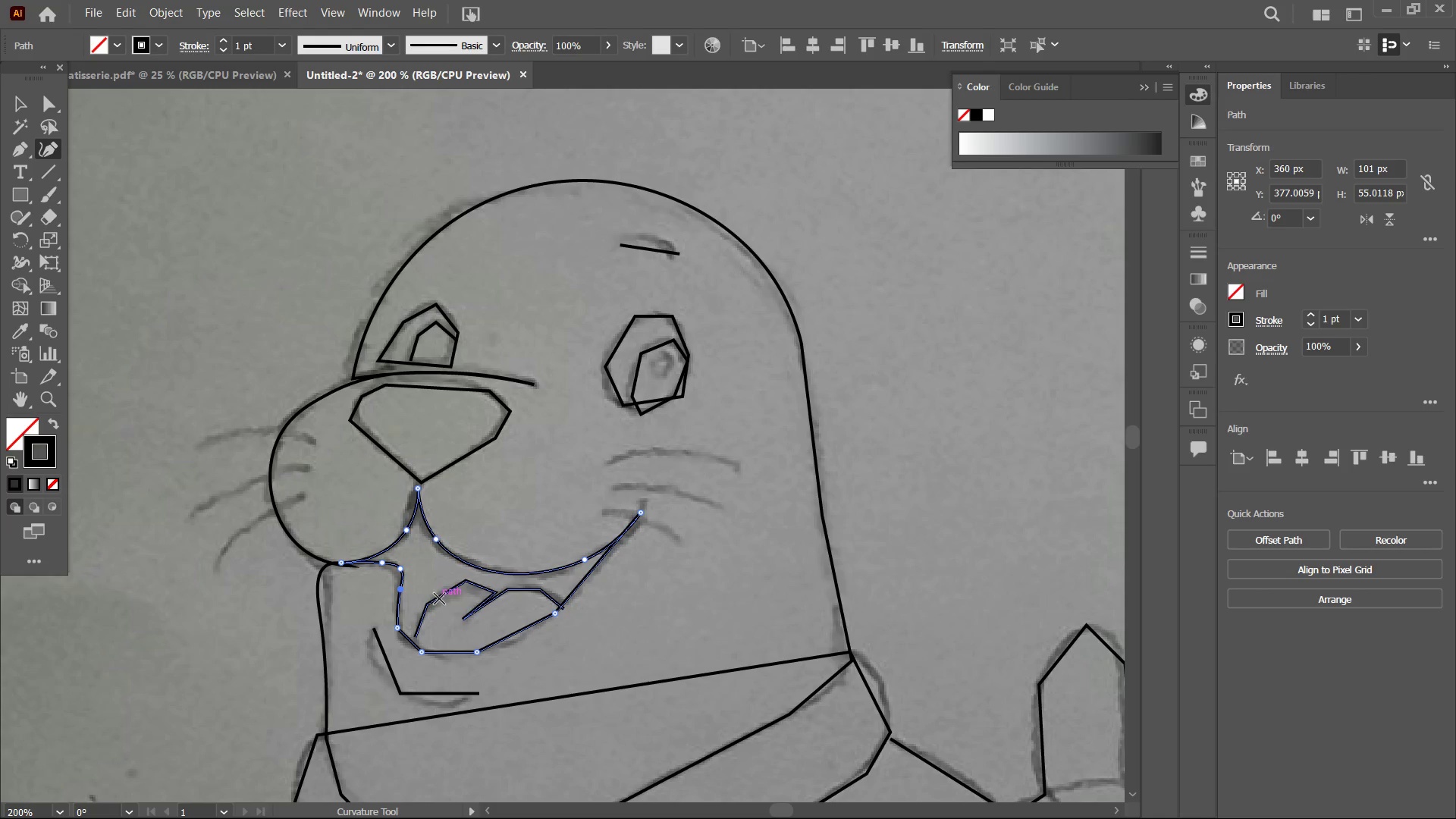 
scroll: coordinate [439, 598], scroll_direction: down, amount: 2.0
 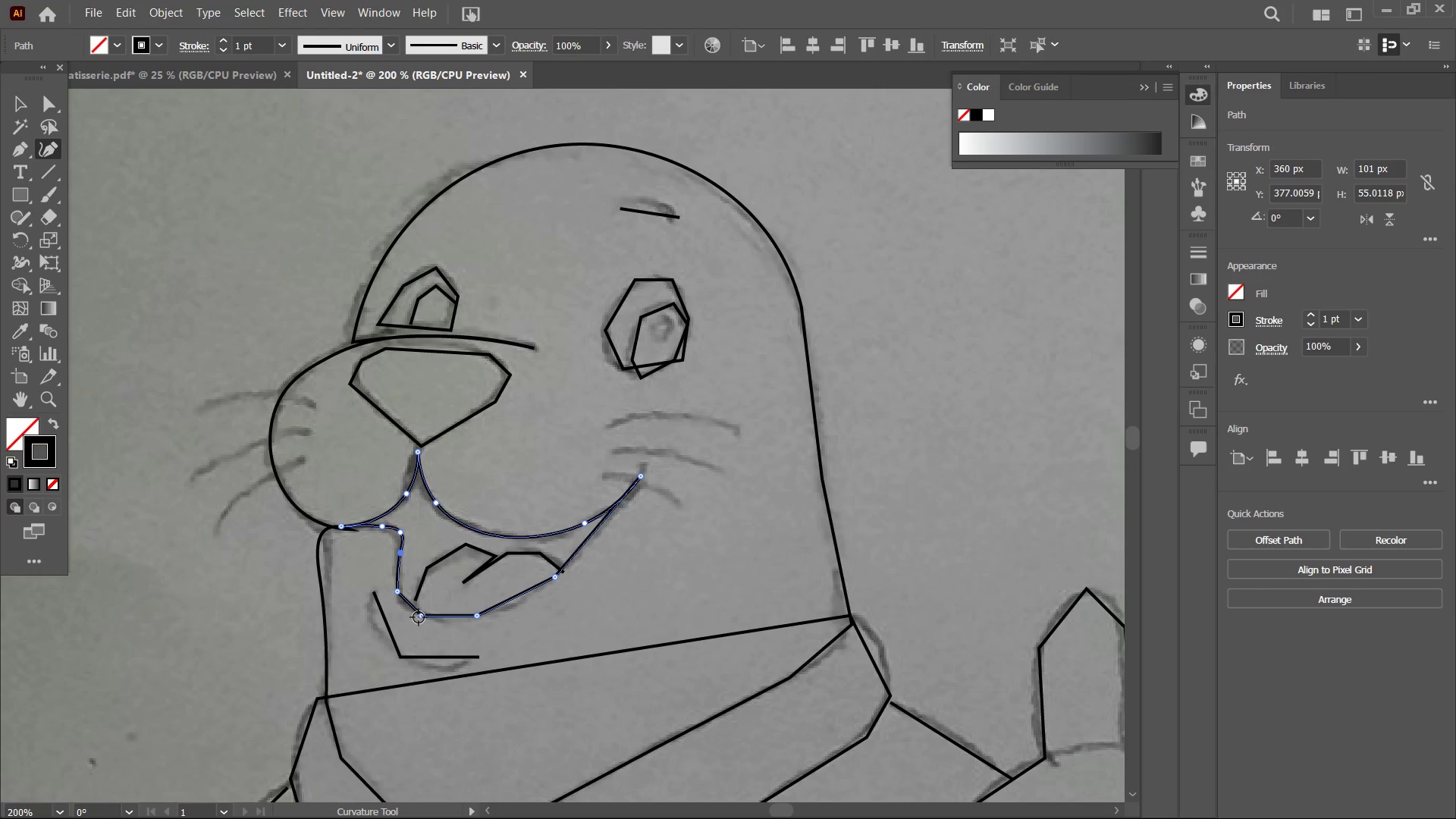 
left_click([423, 617])
 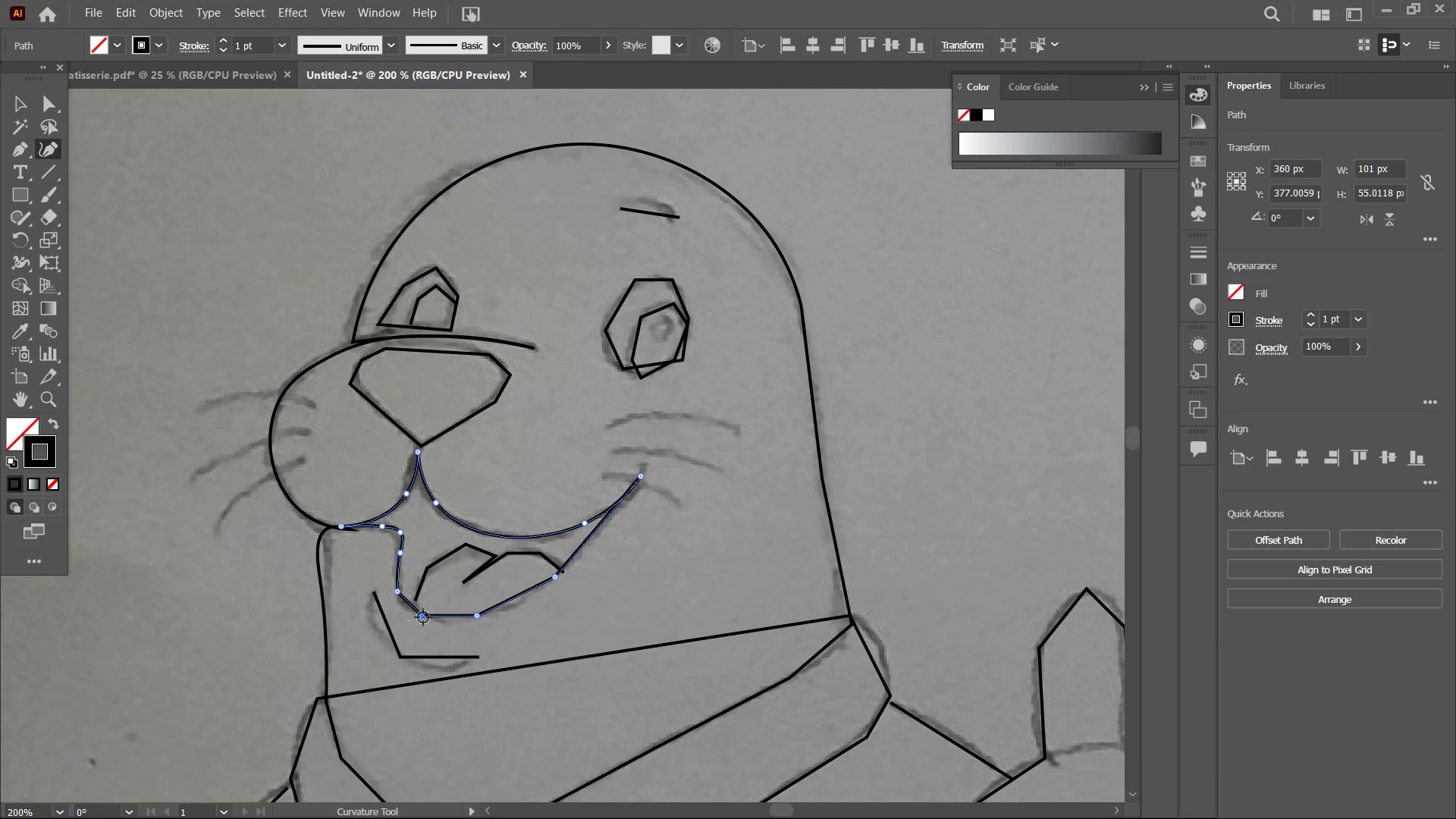 
key(Backspace)
 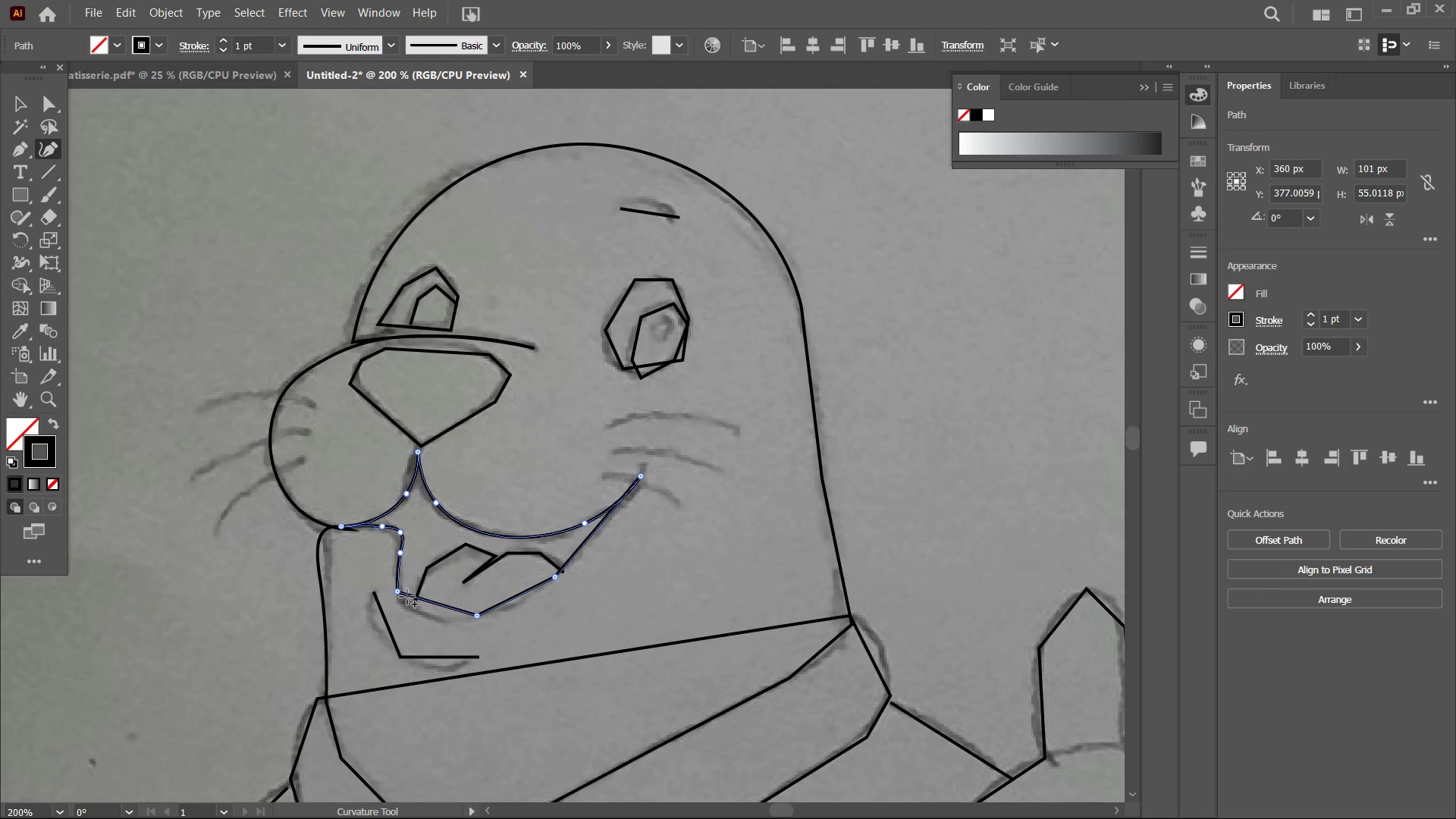 
left_click([405, 595])
 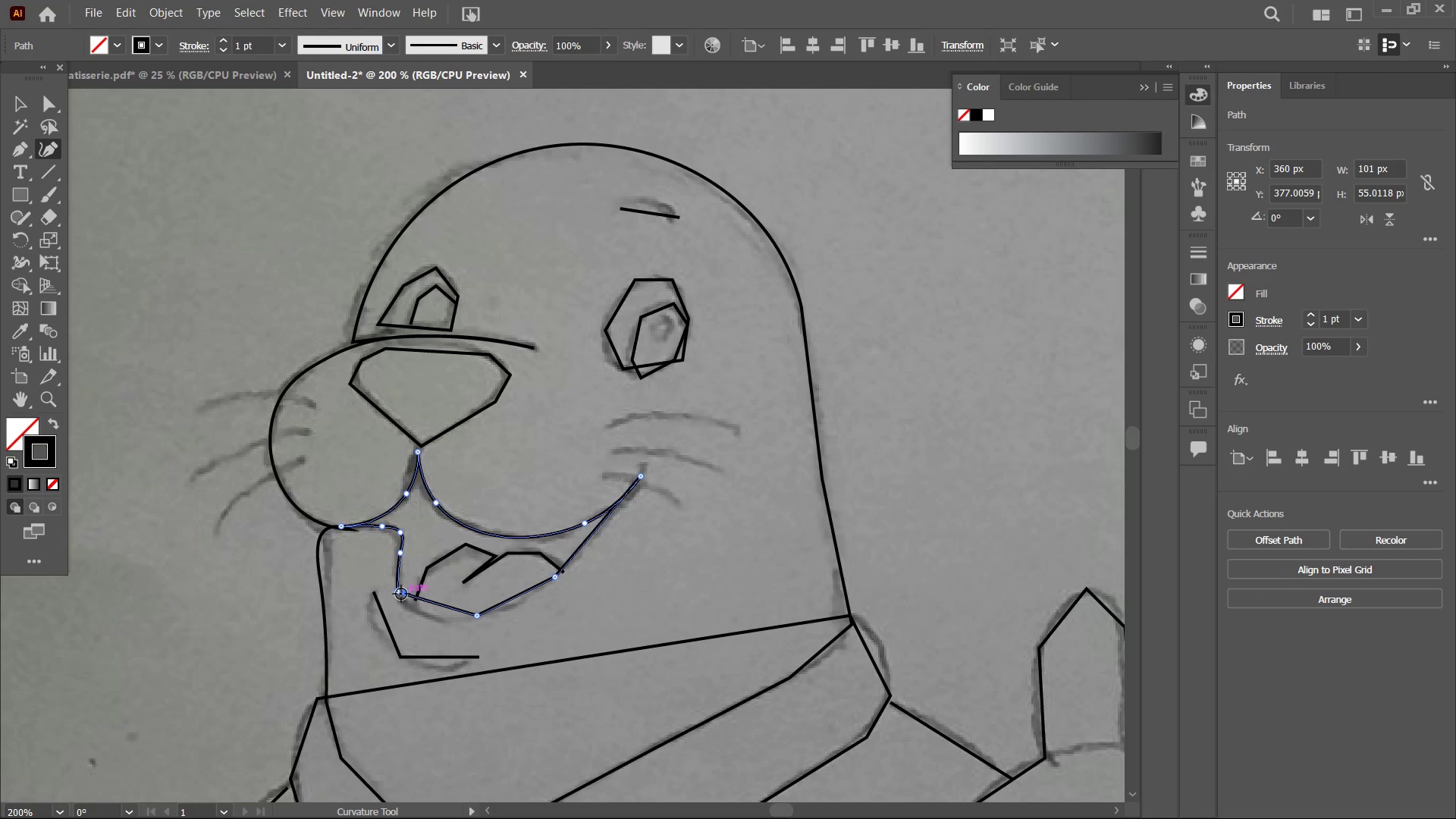 
left_click([399, 593])
 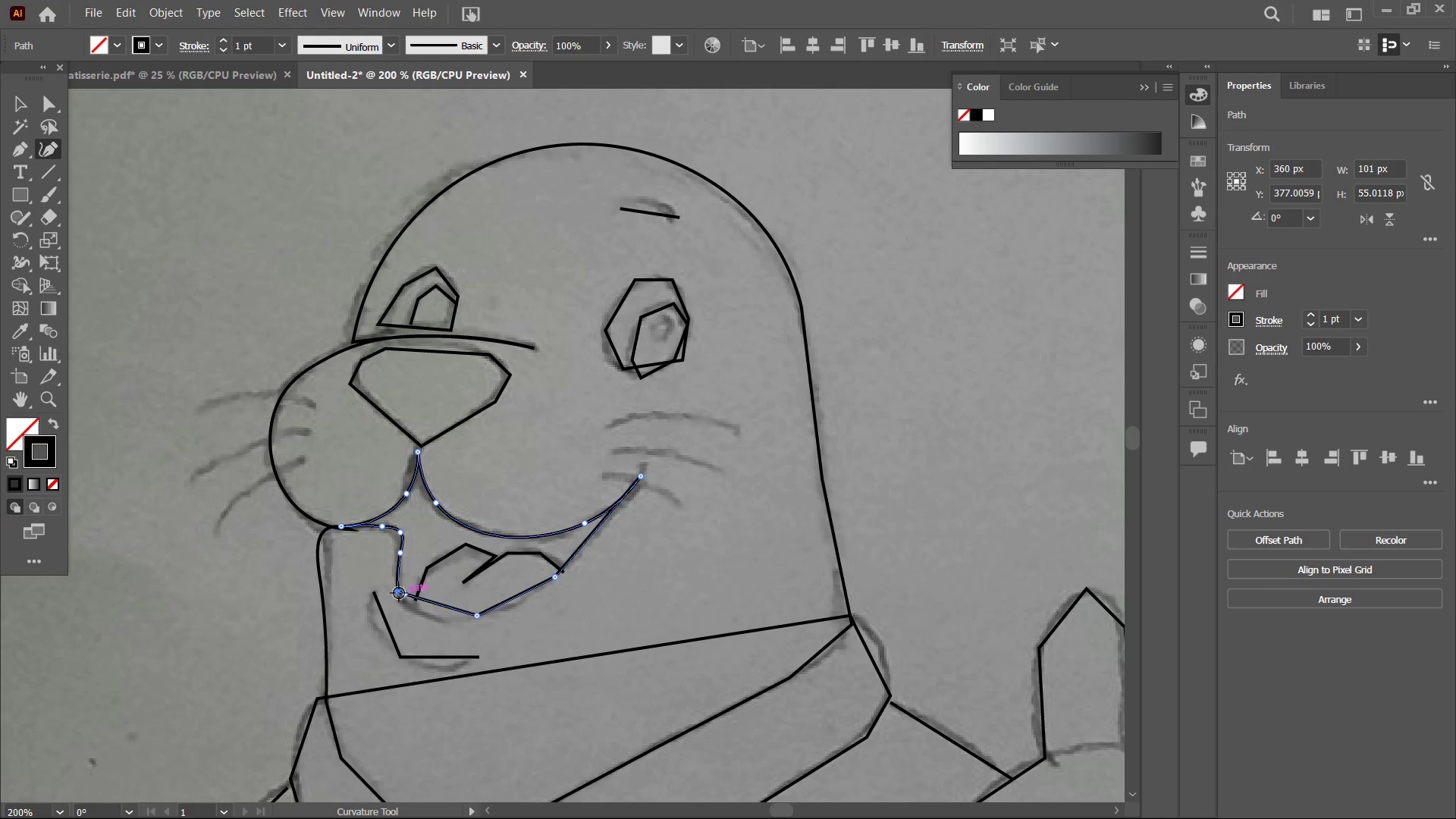 
key(Backspace)
 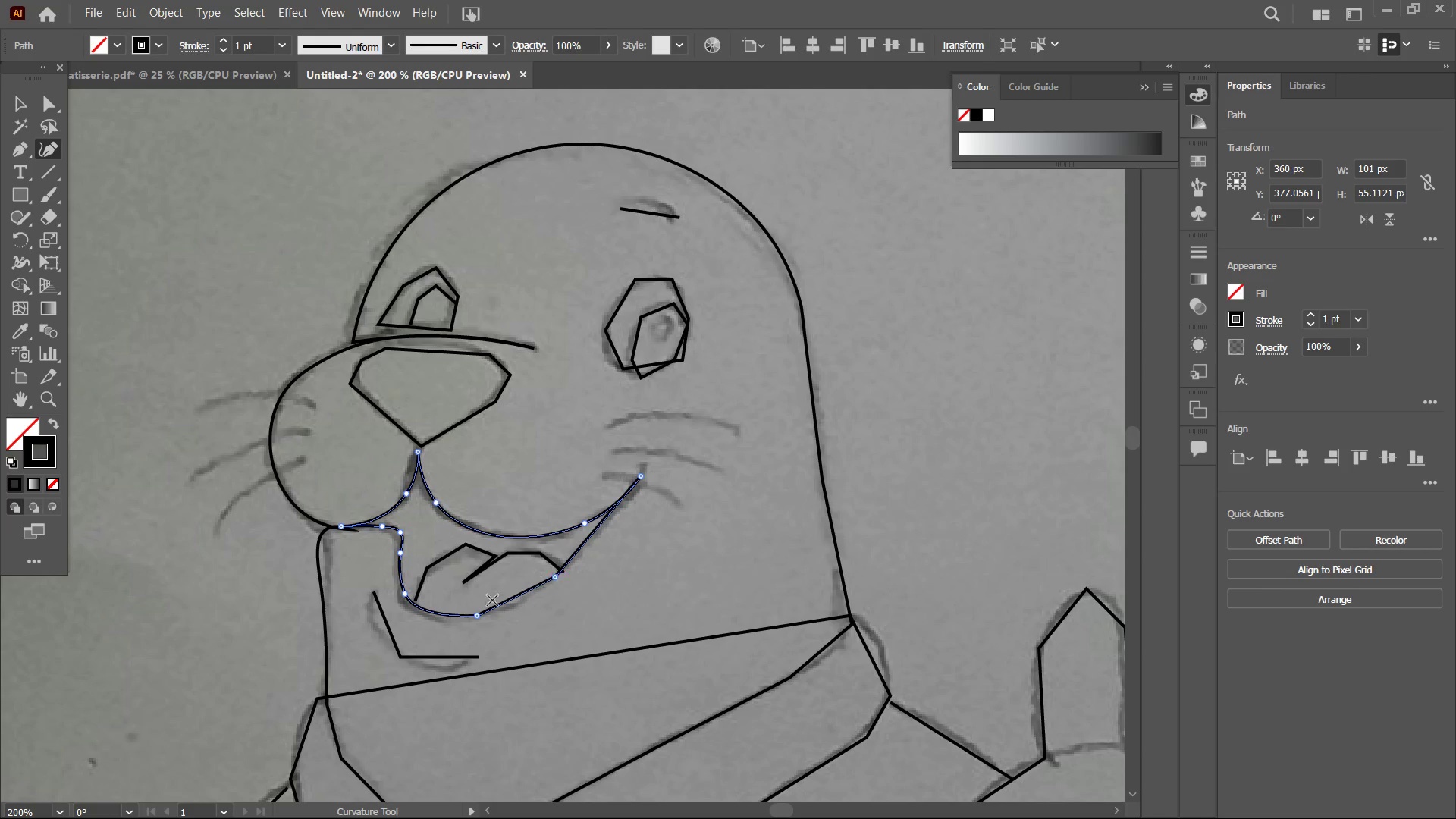 
left_click([478, 613])
 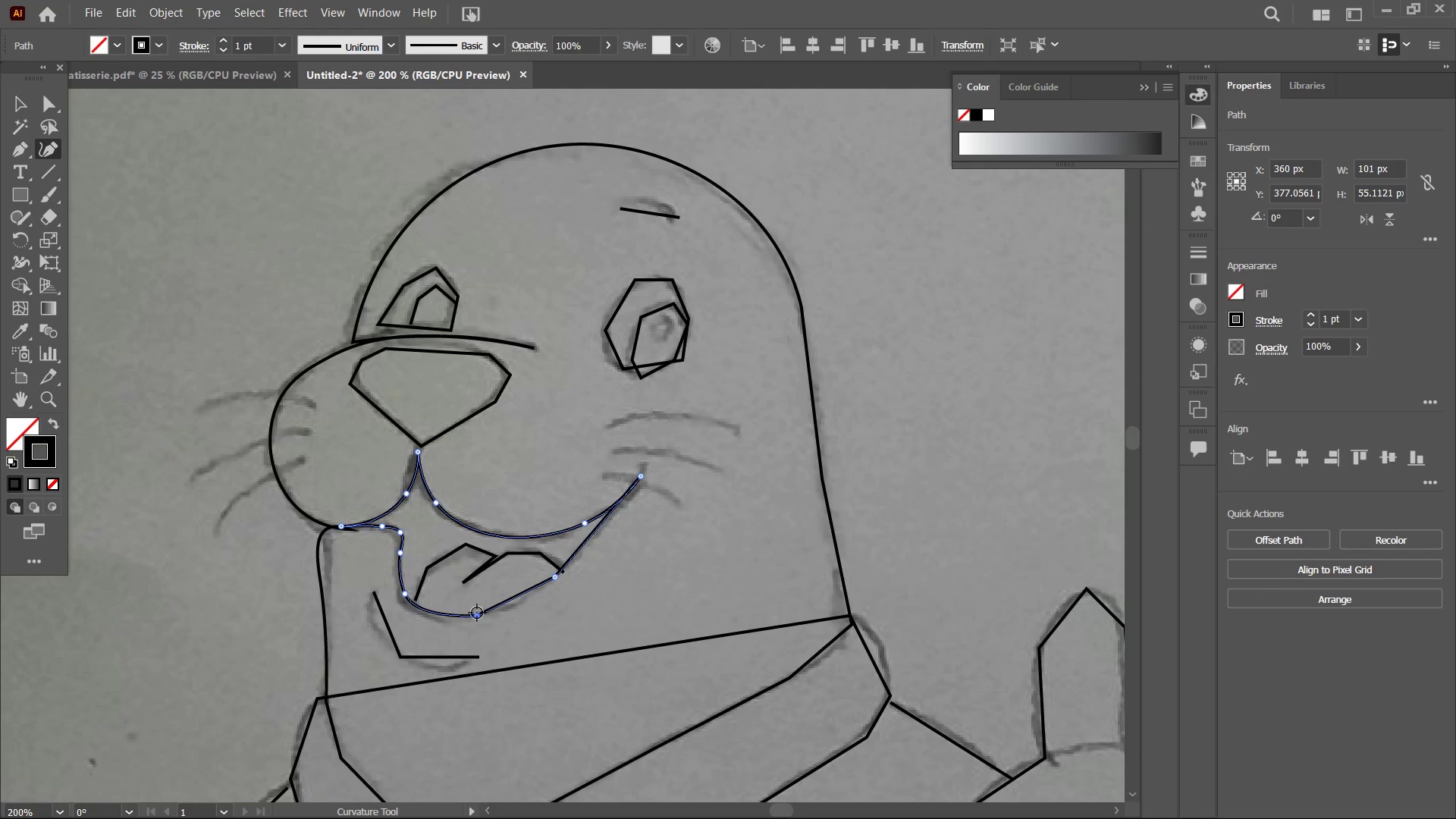 
key(Backspace)
 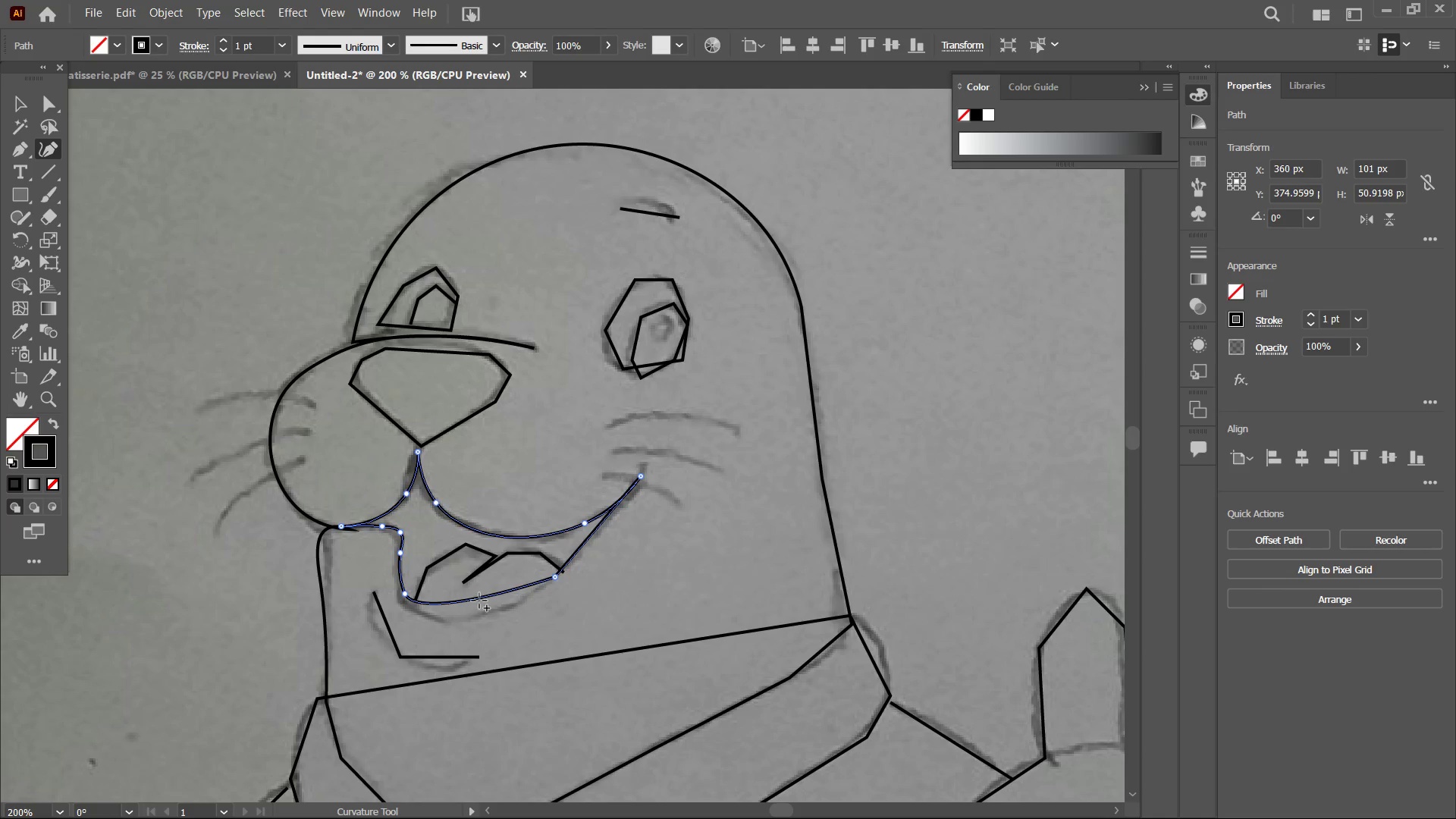 
left_click_drag(start_coordinate=[479, 600], to_coordinate=[479, 618])
 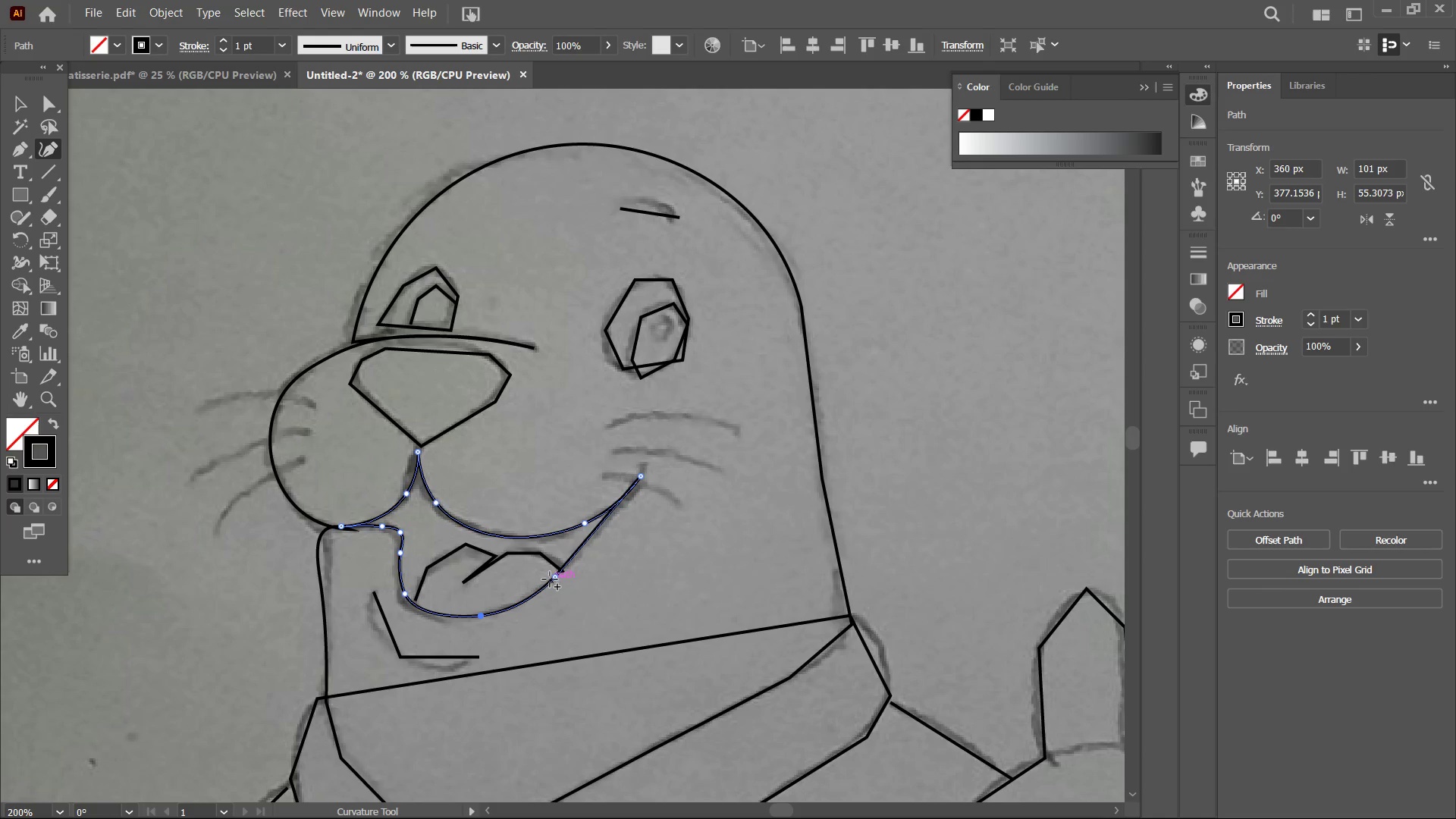 
left_click([551, 577])
 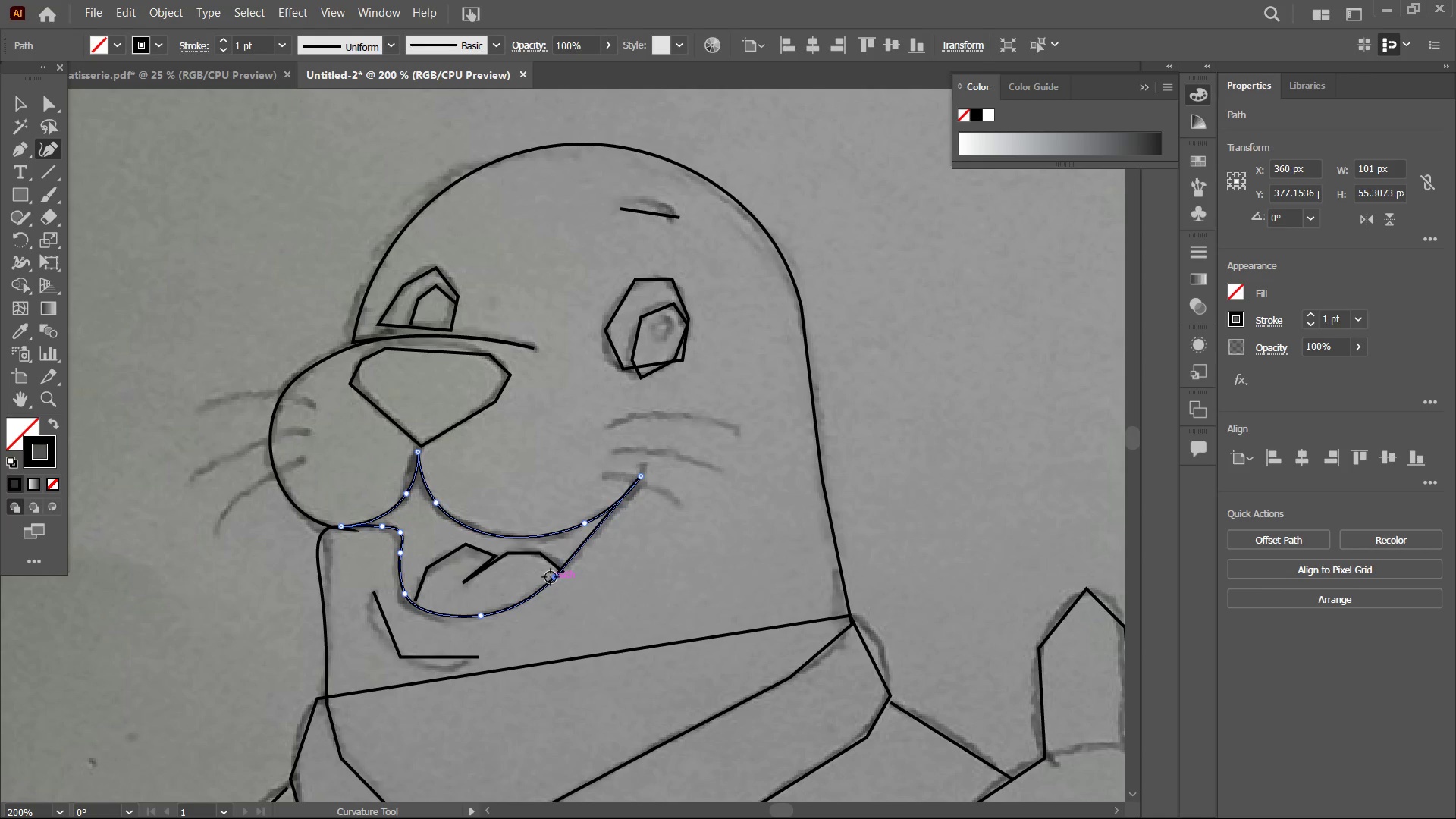 
key(Backspace)
 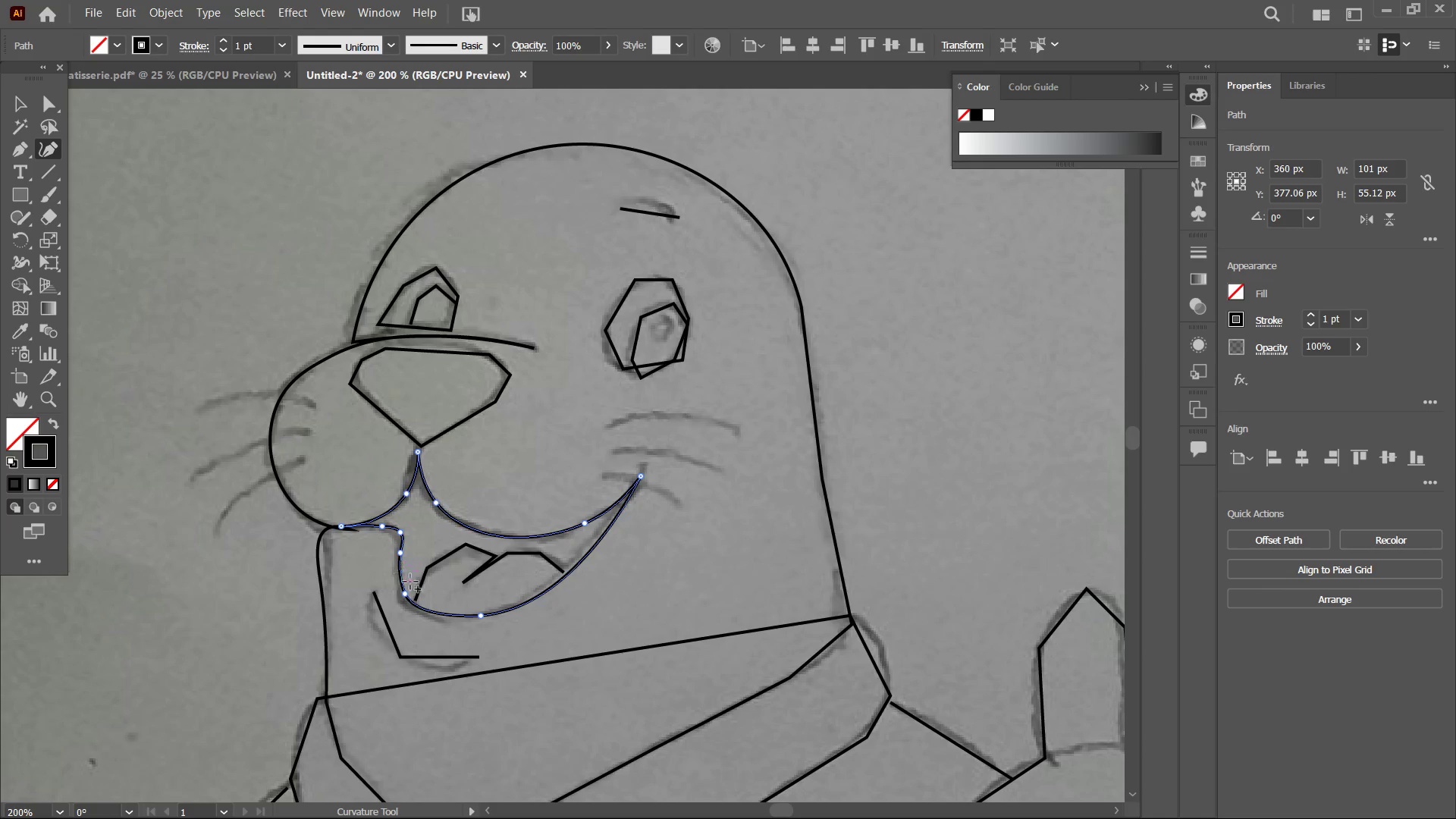 
left_click([422, 571])
 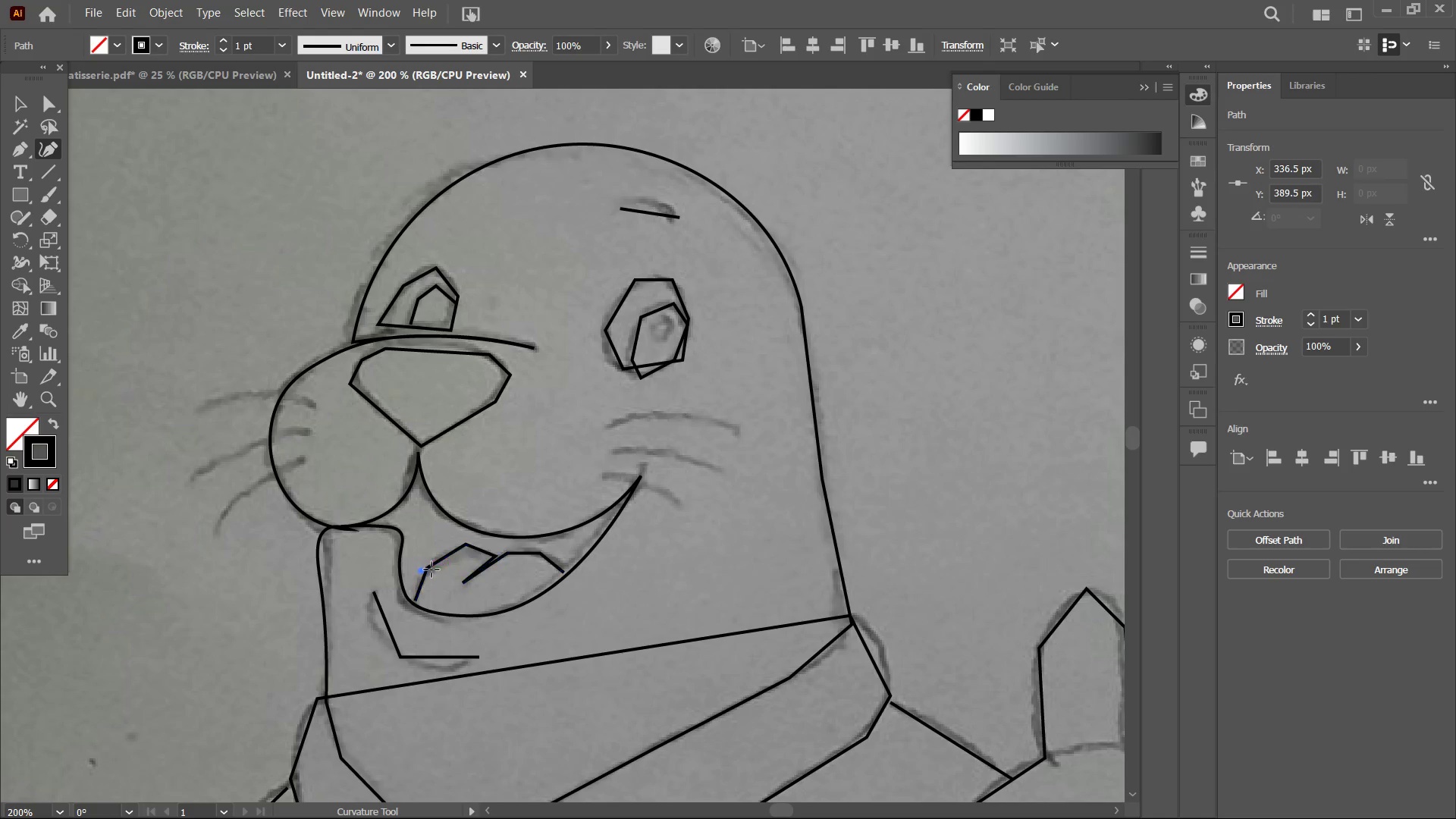 
key(Backspace)
 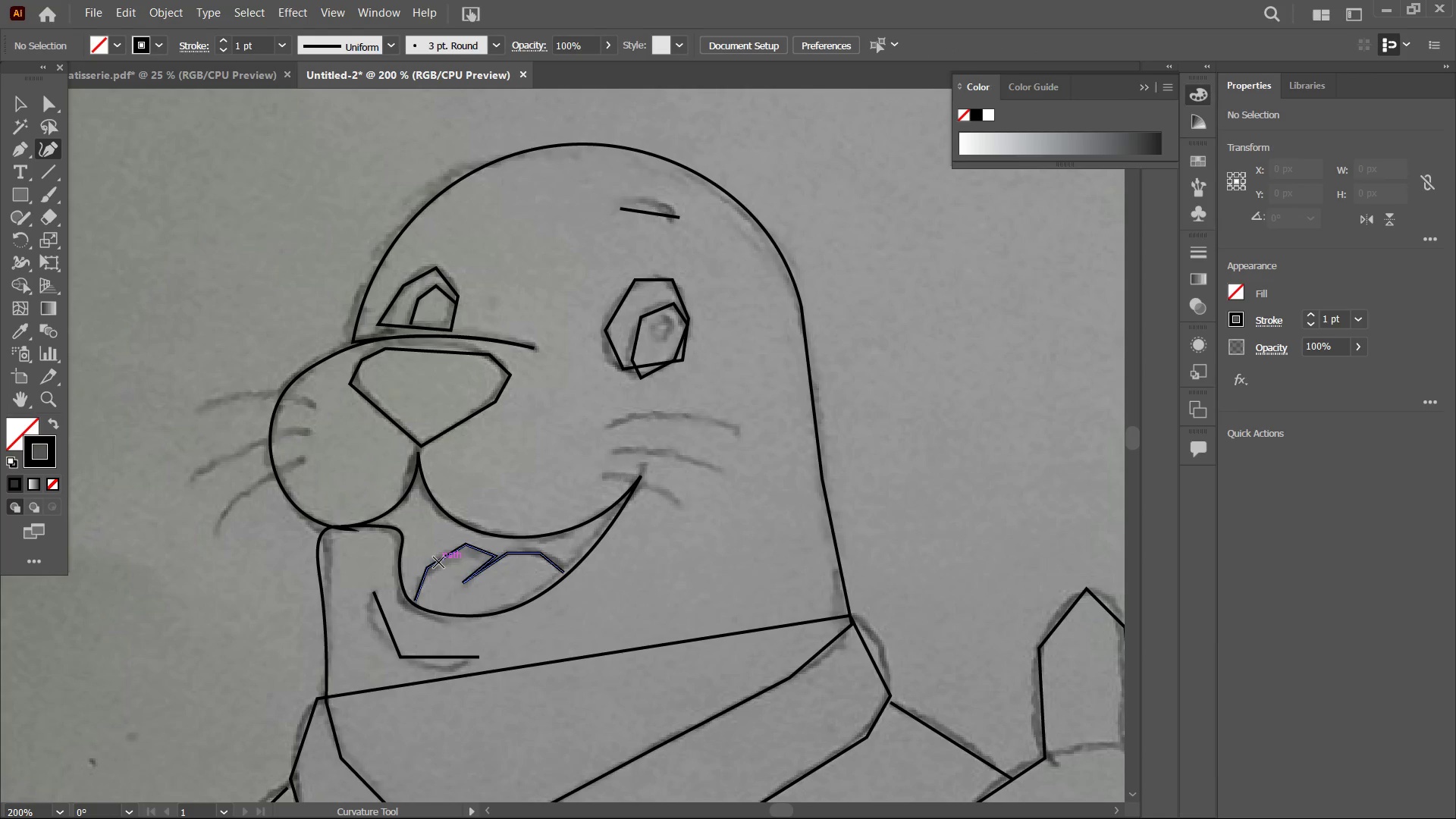 
left_click([438, 562])
 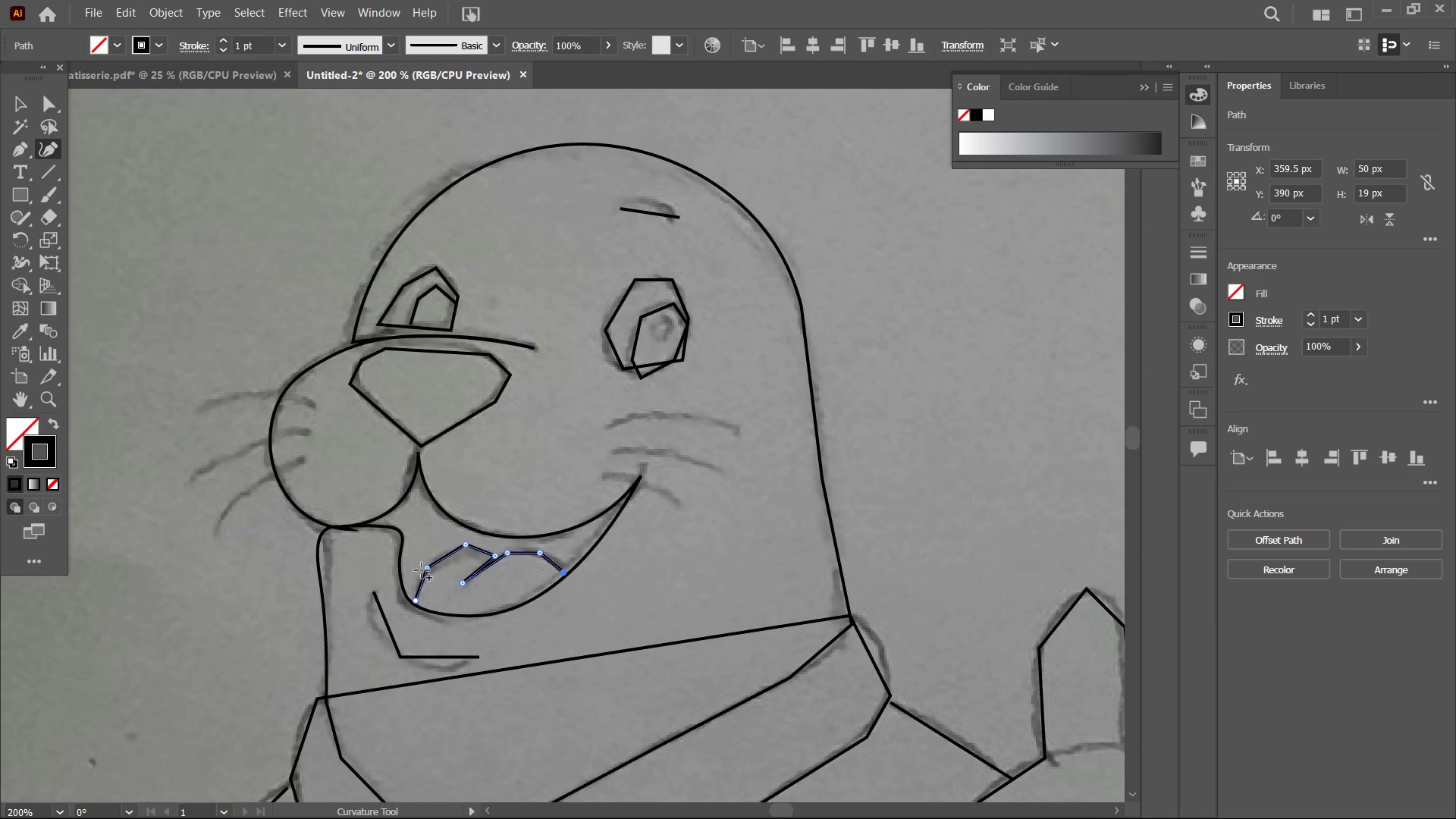 
left_click([423, 570])
 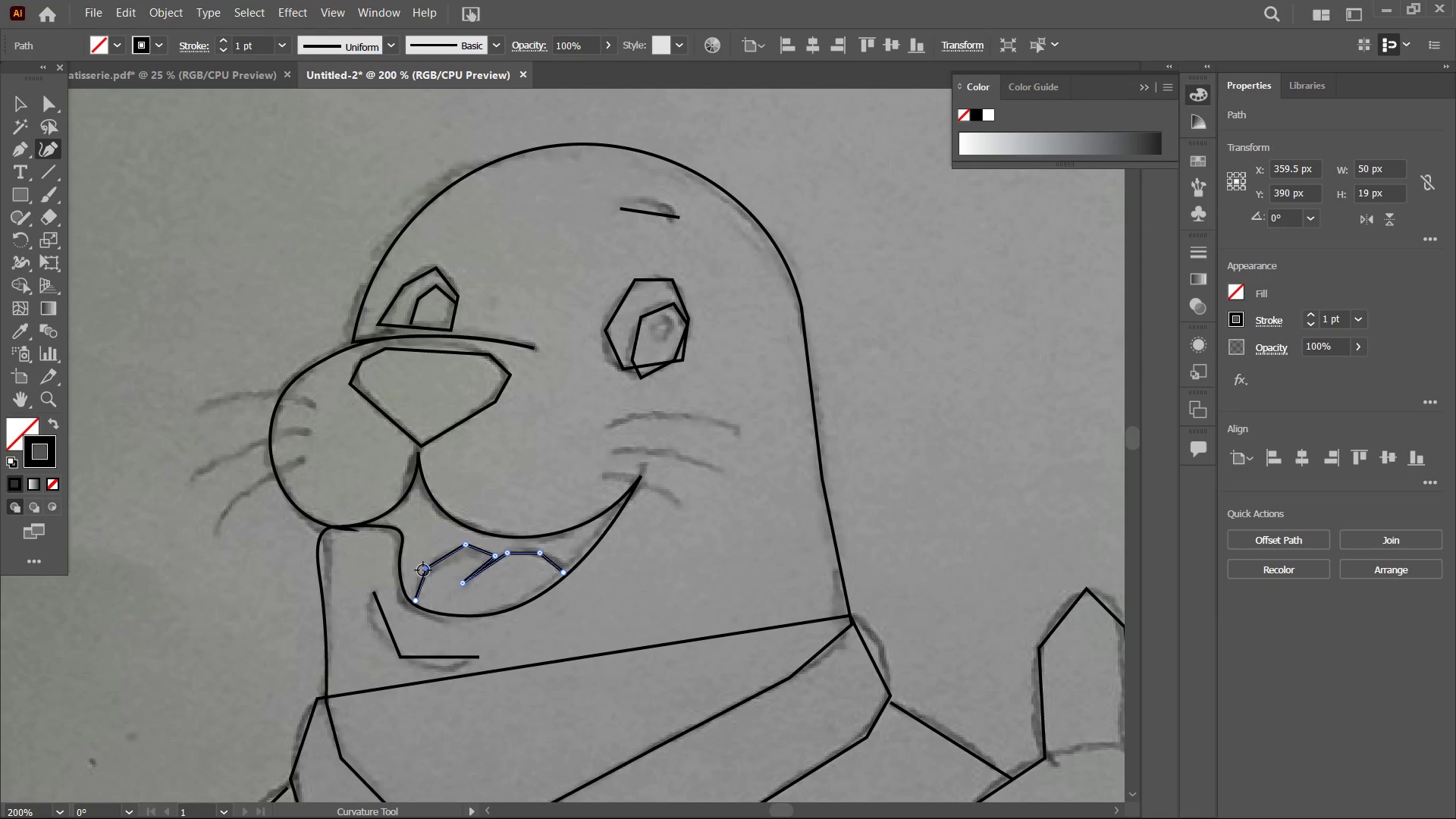 
key(Backspace)
 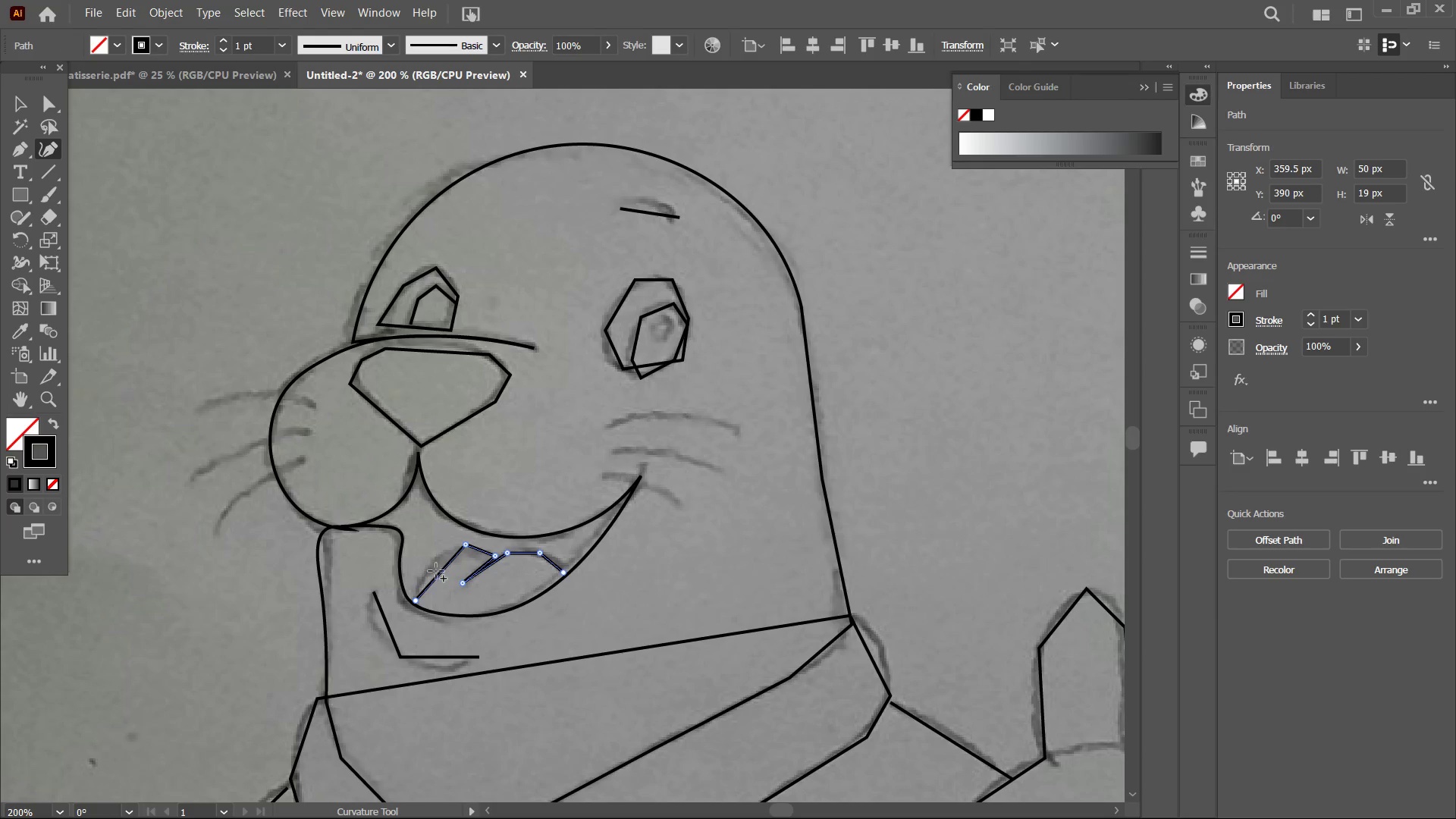 
left_click_drag(start_coordinate=[436, 573], to_coordinate=[424, 570])
 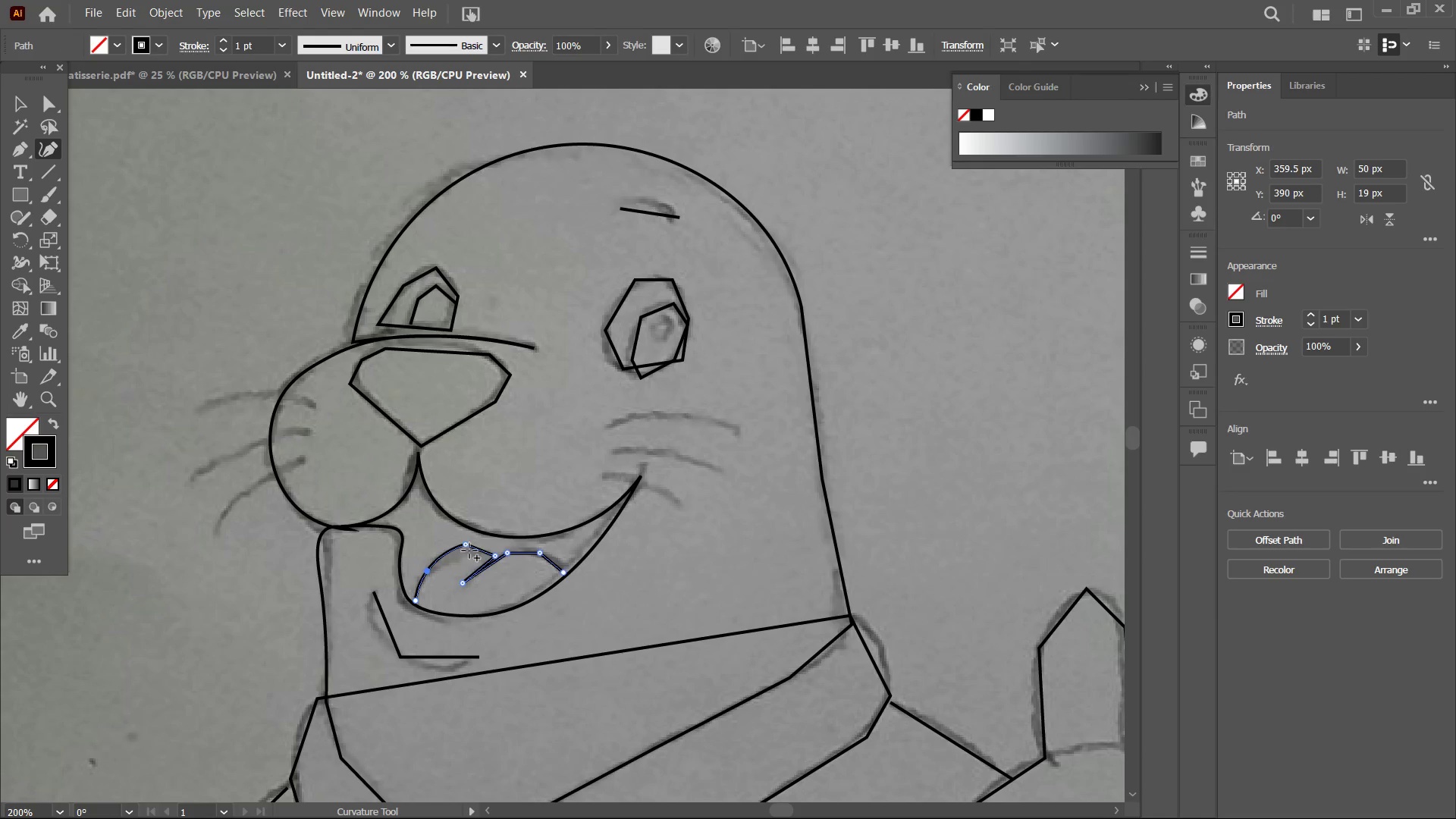 
left_click([469, 546])
 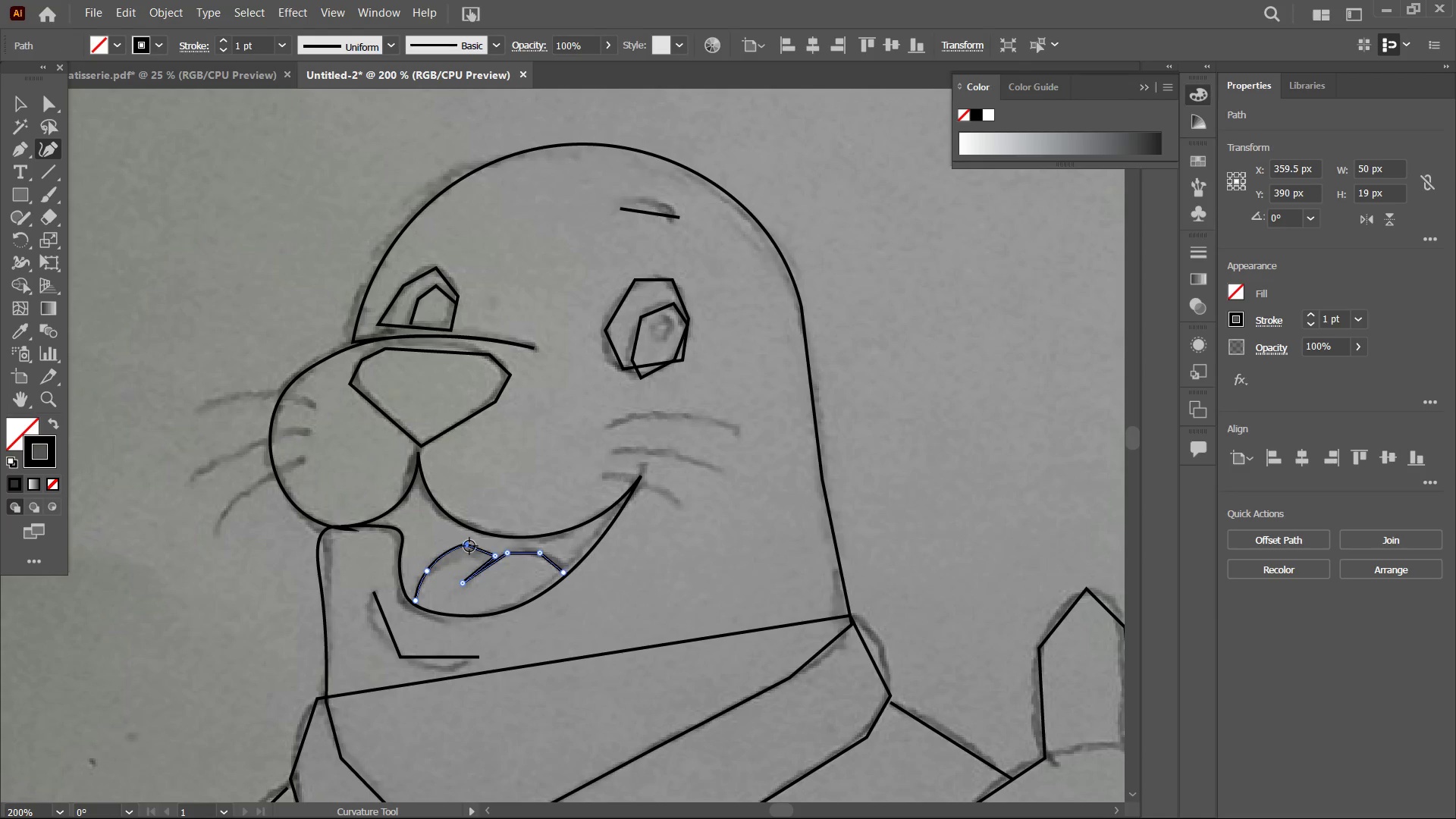 
key(Backspace)
 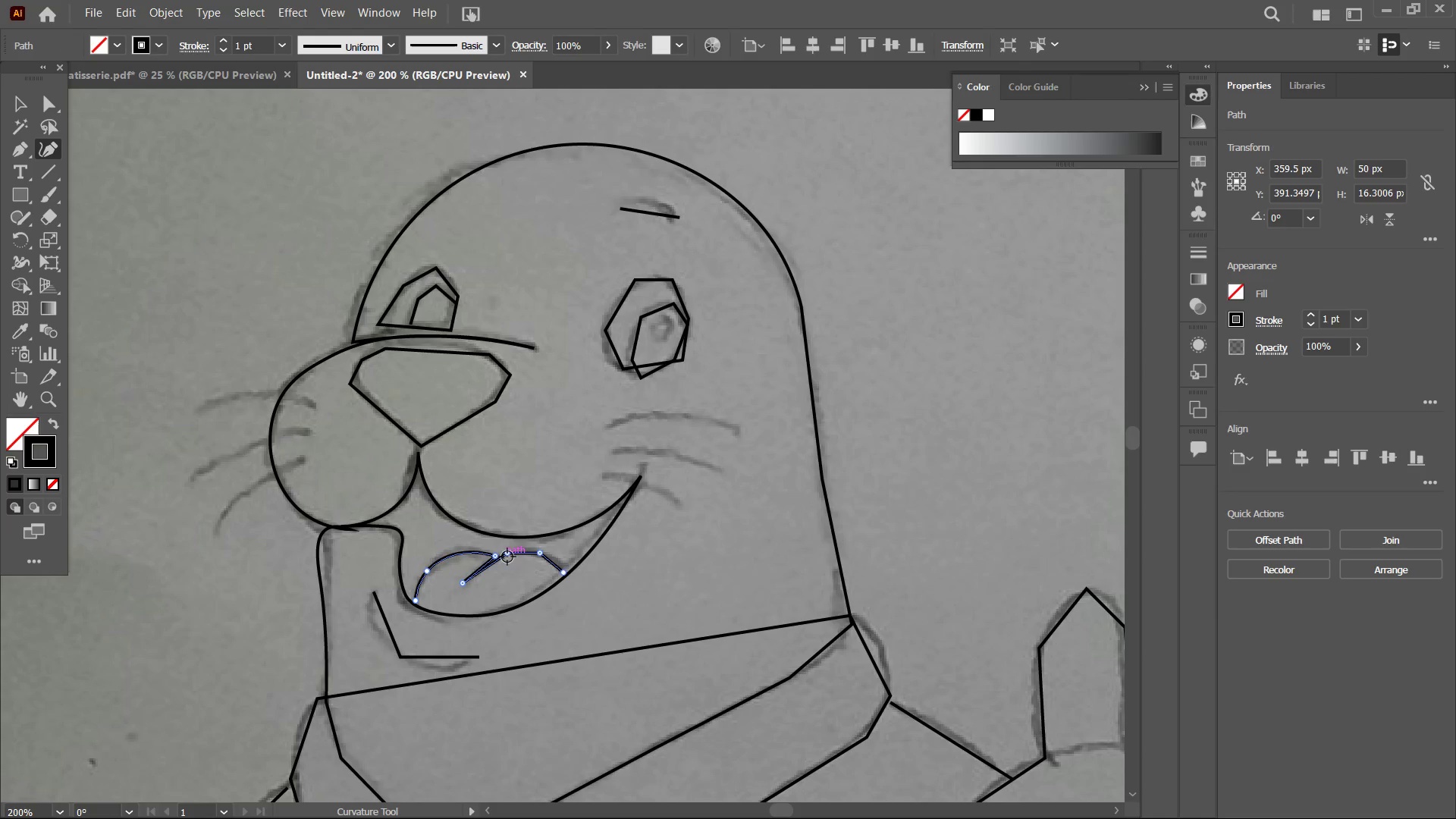 
left_click([509, 557])
 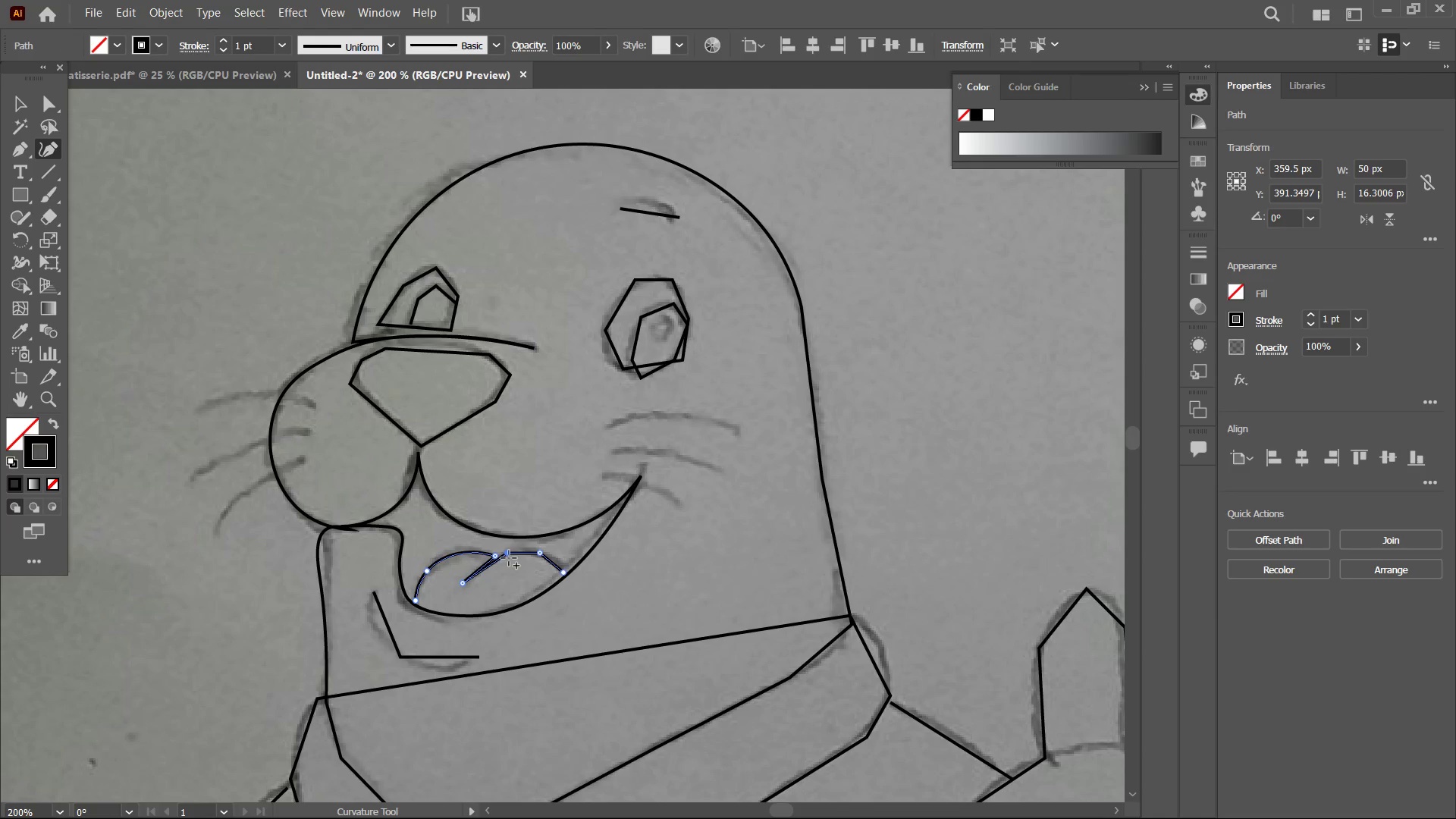 
key(Backspace)
 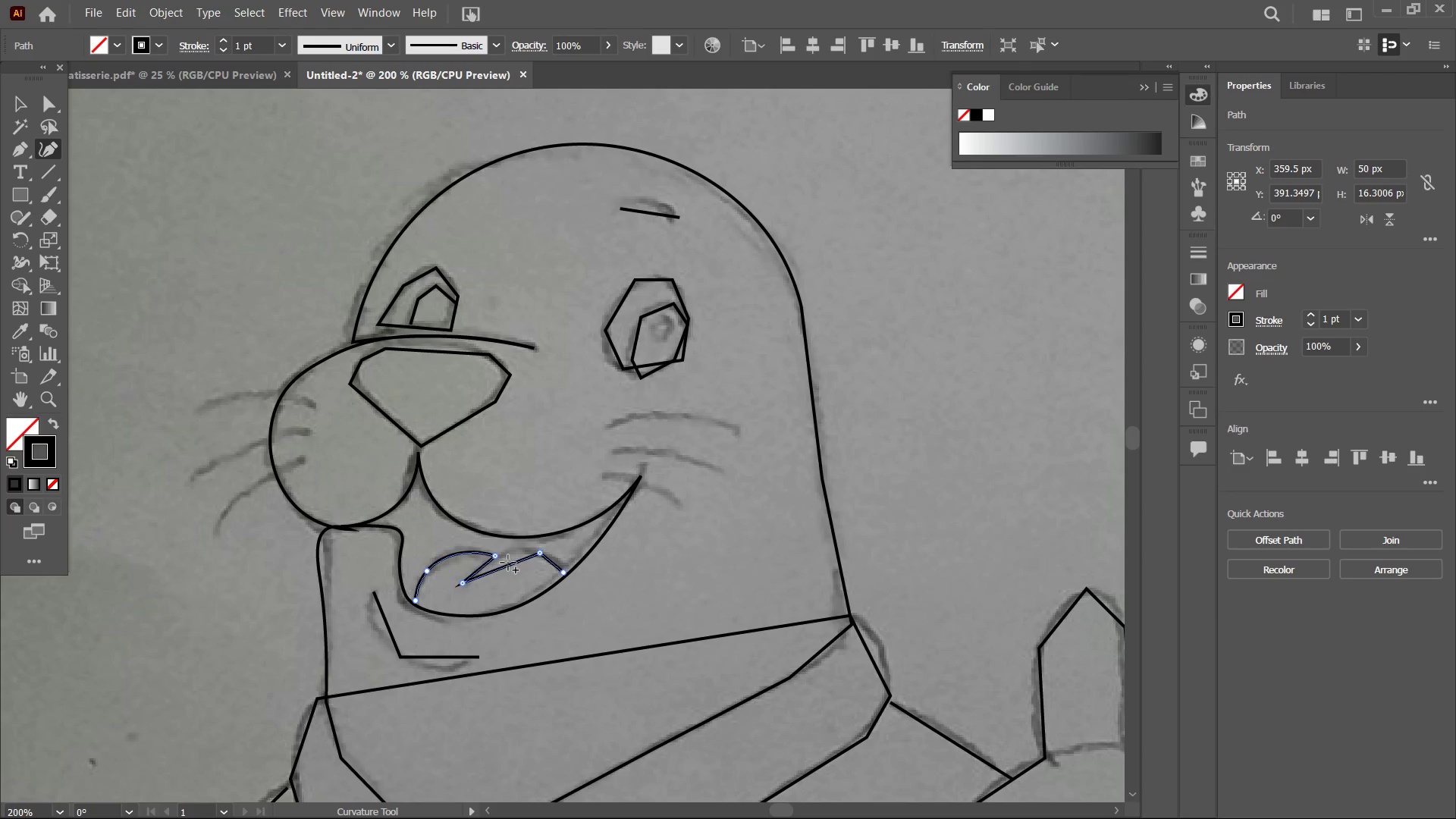 
left_click_drag(start_coordinate=[508, 563], to_coordinate=[508, 552])
 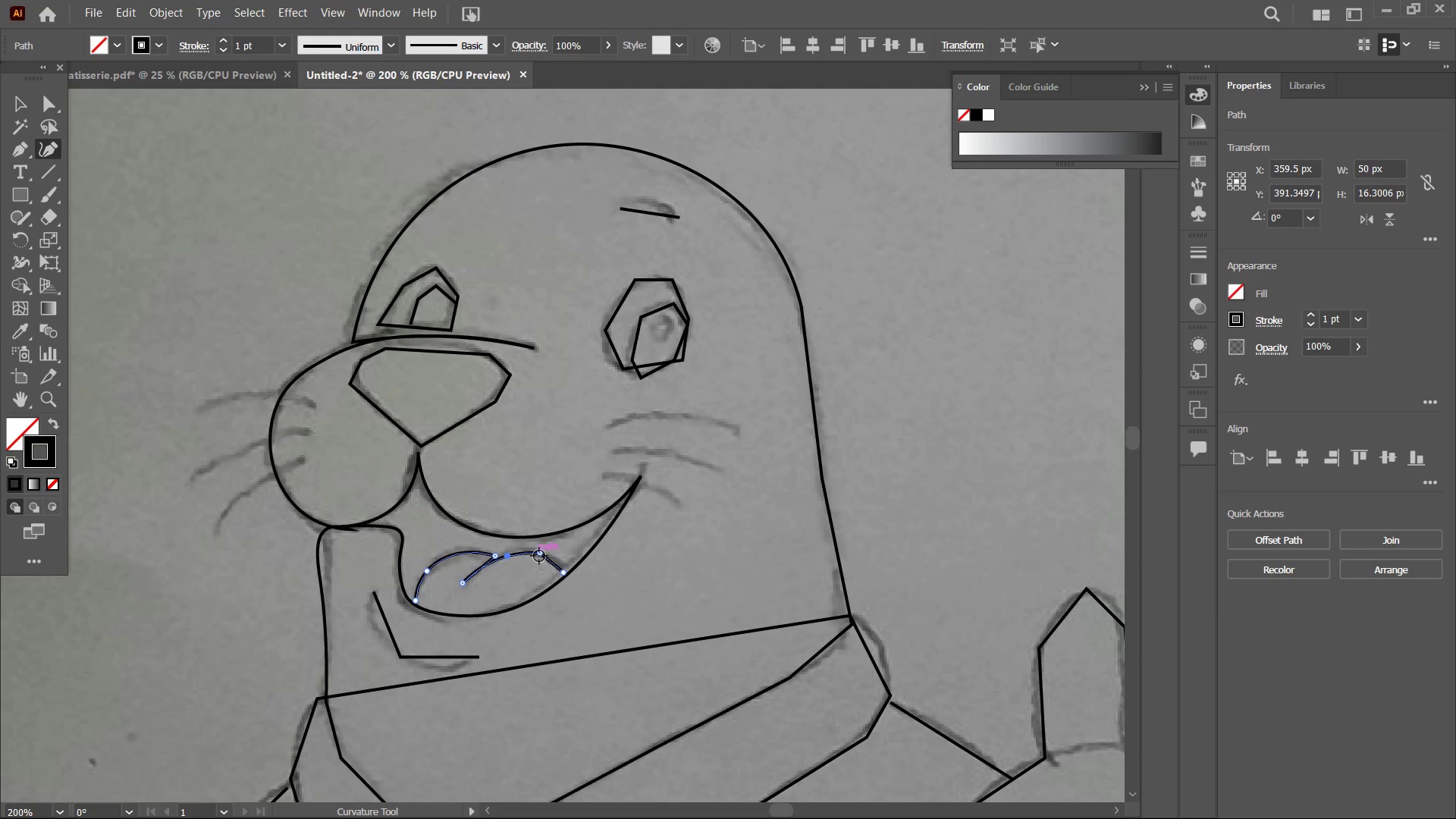 
left_click([540, 555])
 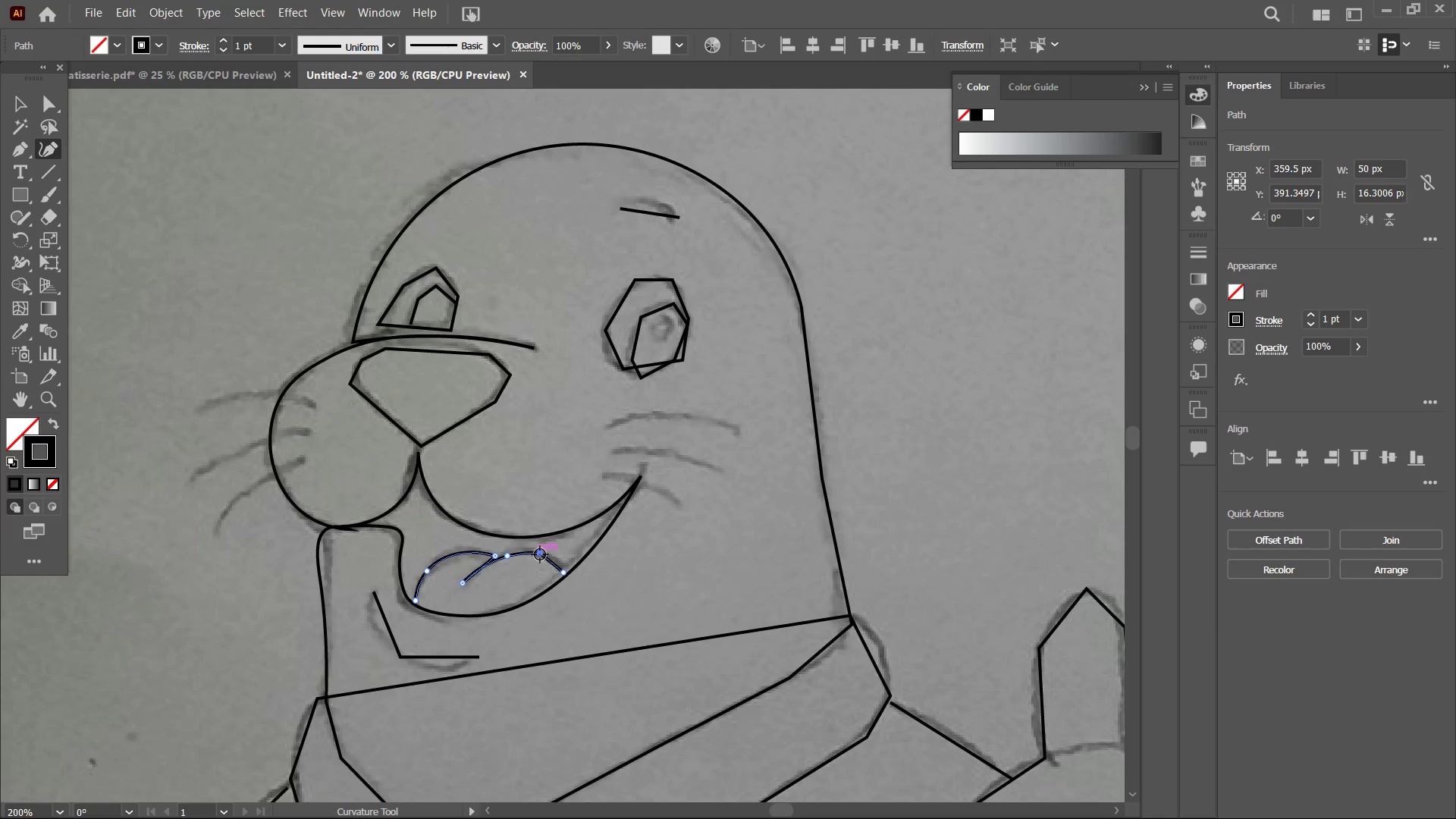 
key(Backspace)
 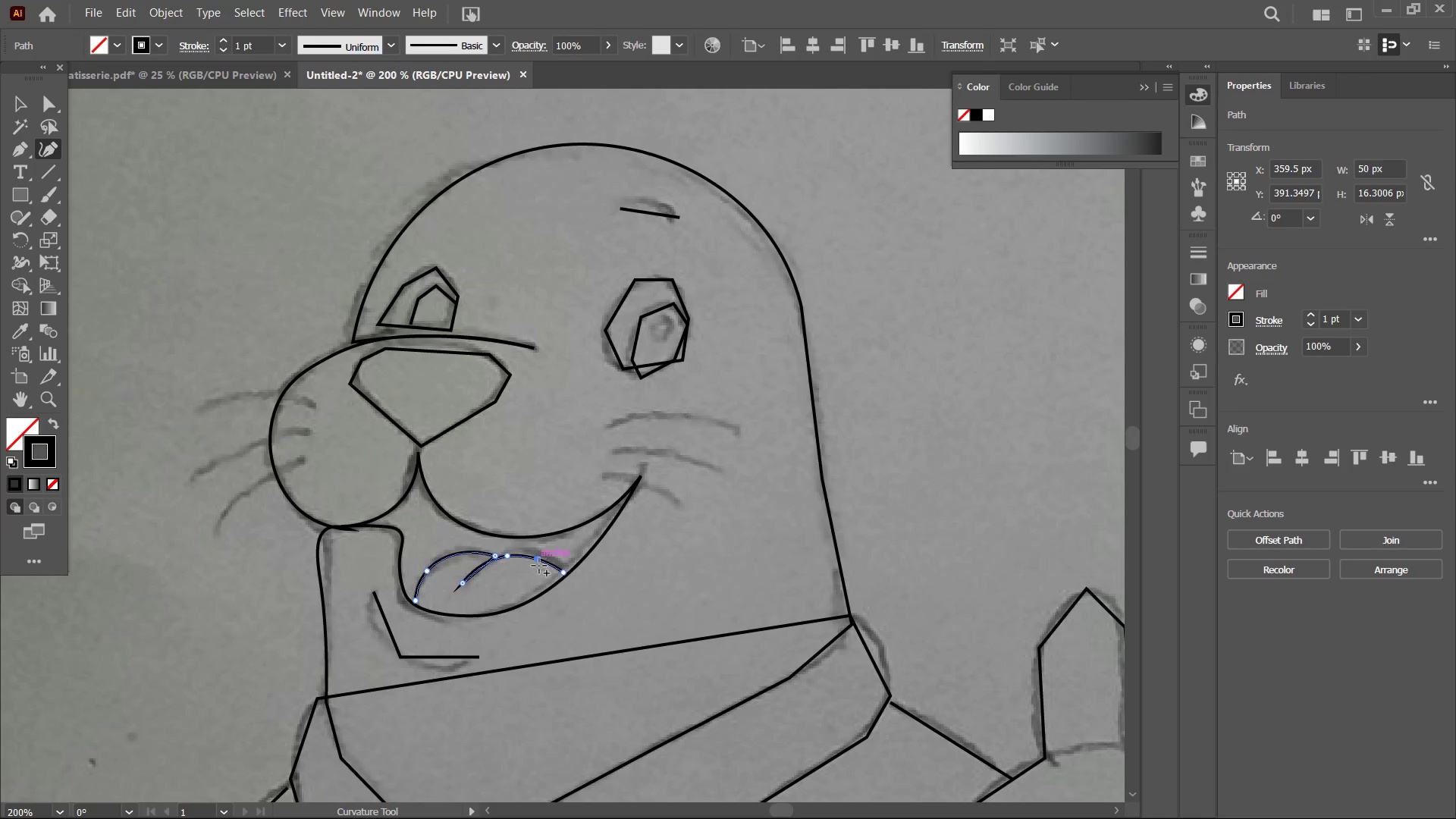 
key(Control+Equal)
 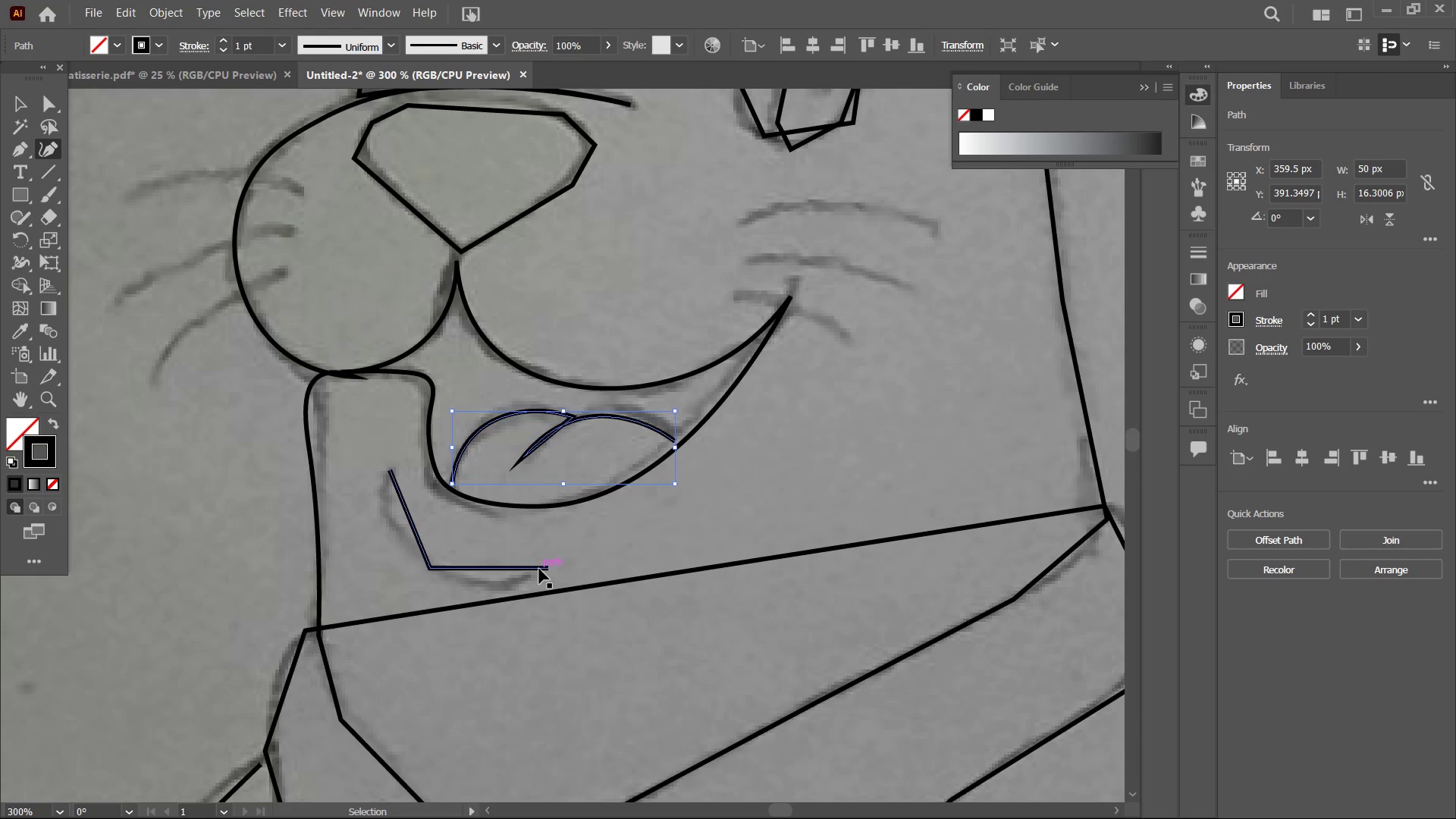 
key(Control+Equal)
 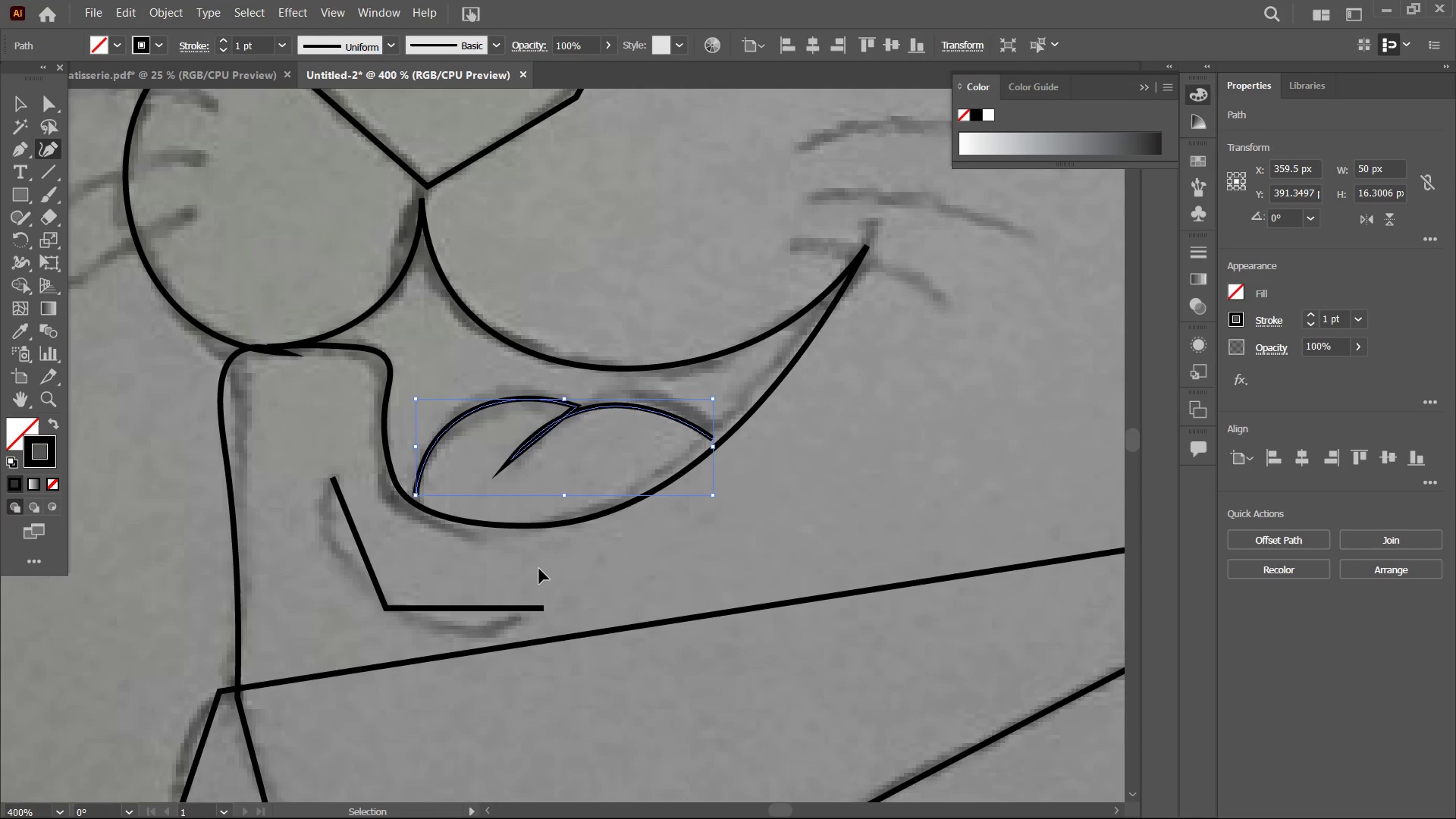 
key(Control+Equal)
 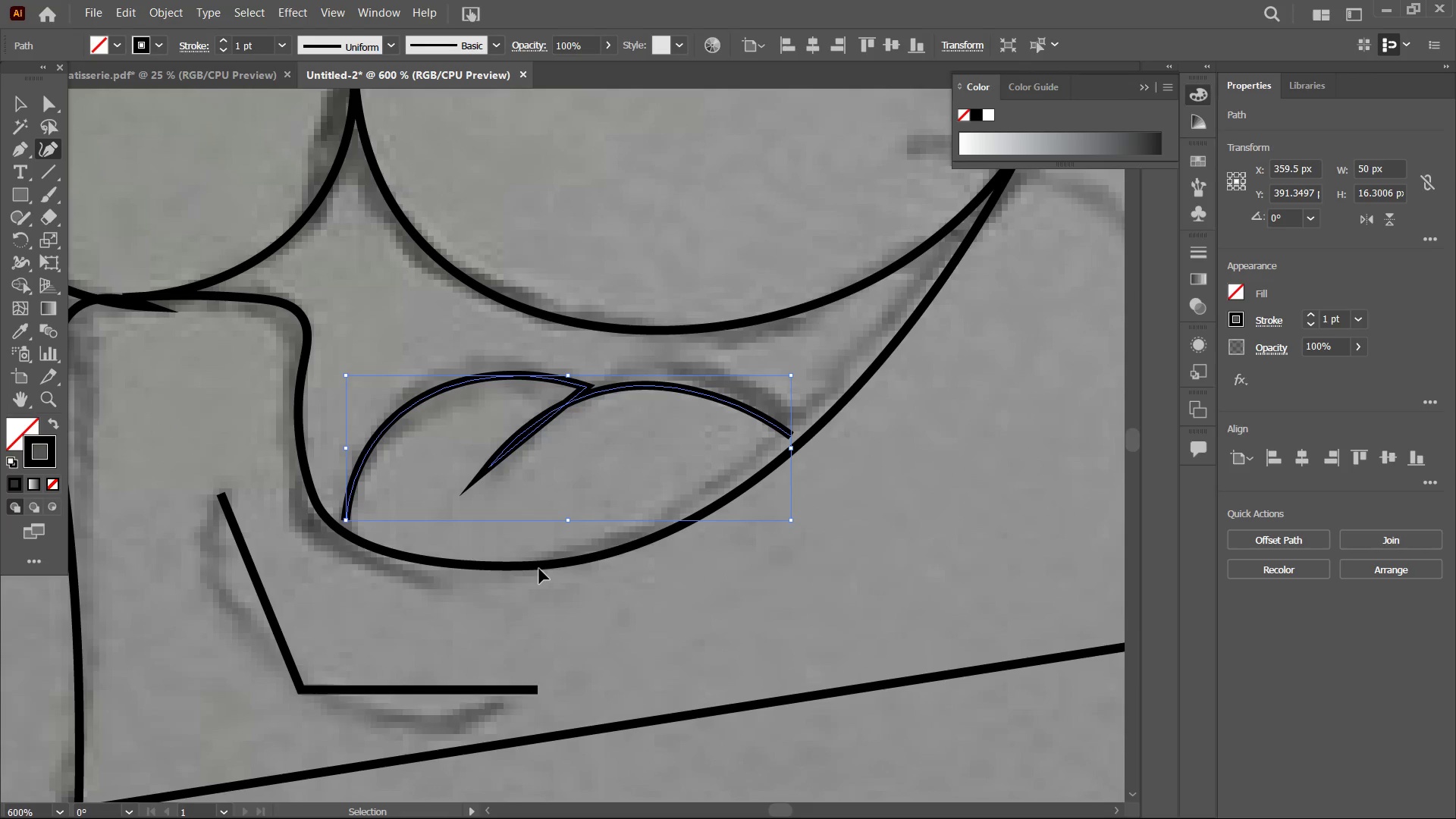 
key(Control+Equal)
 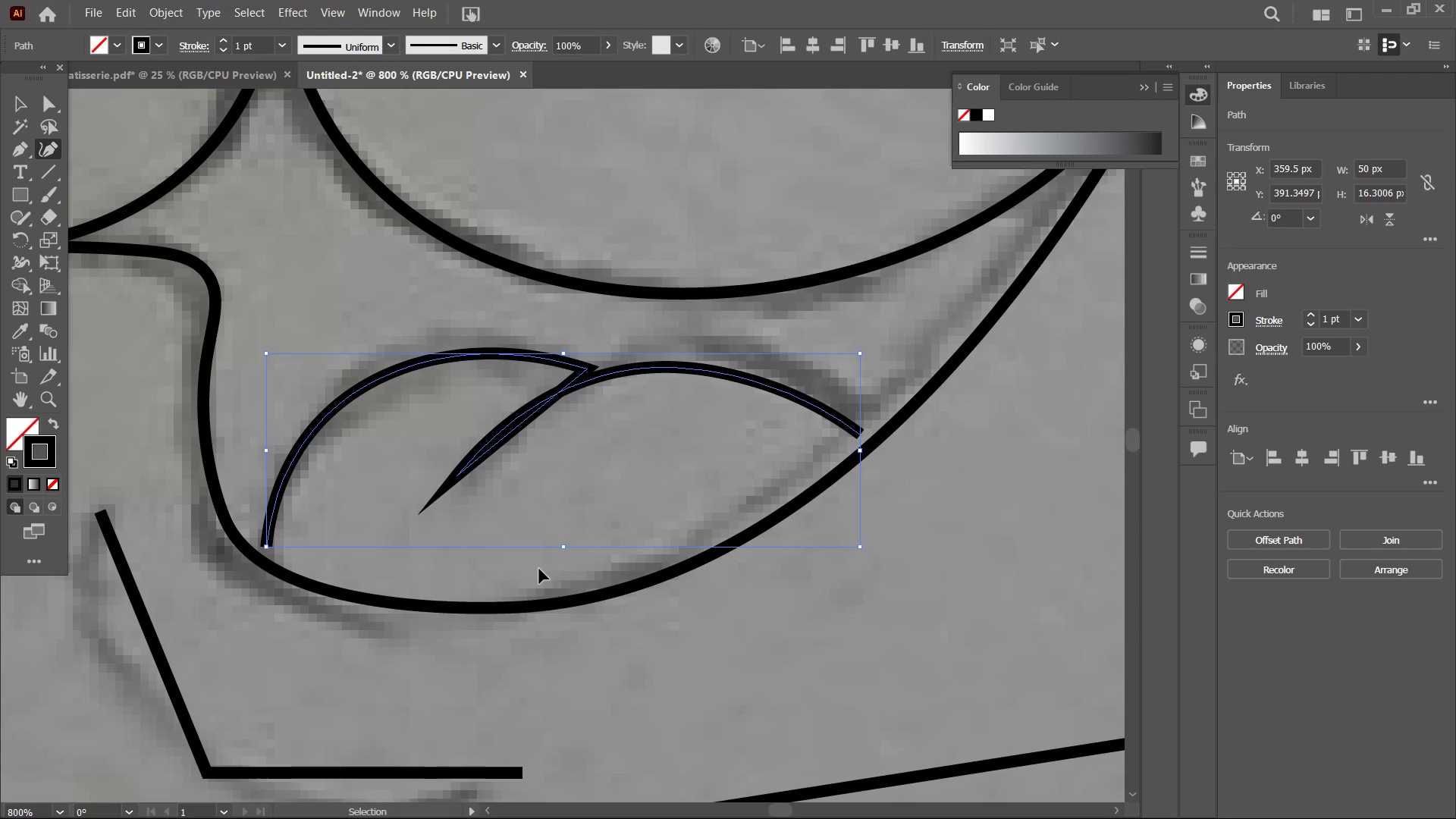 
key(Control+Equal)
 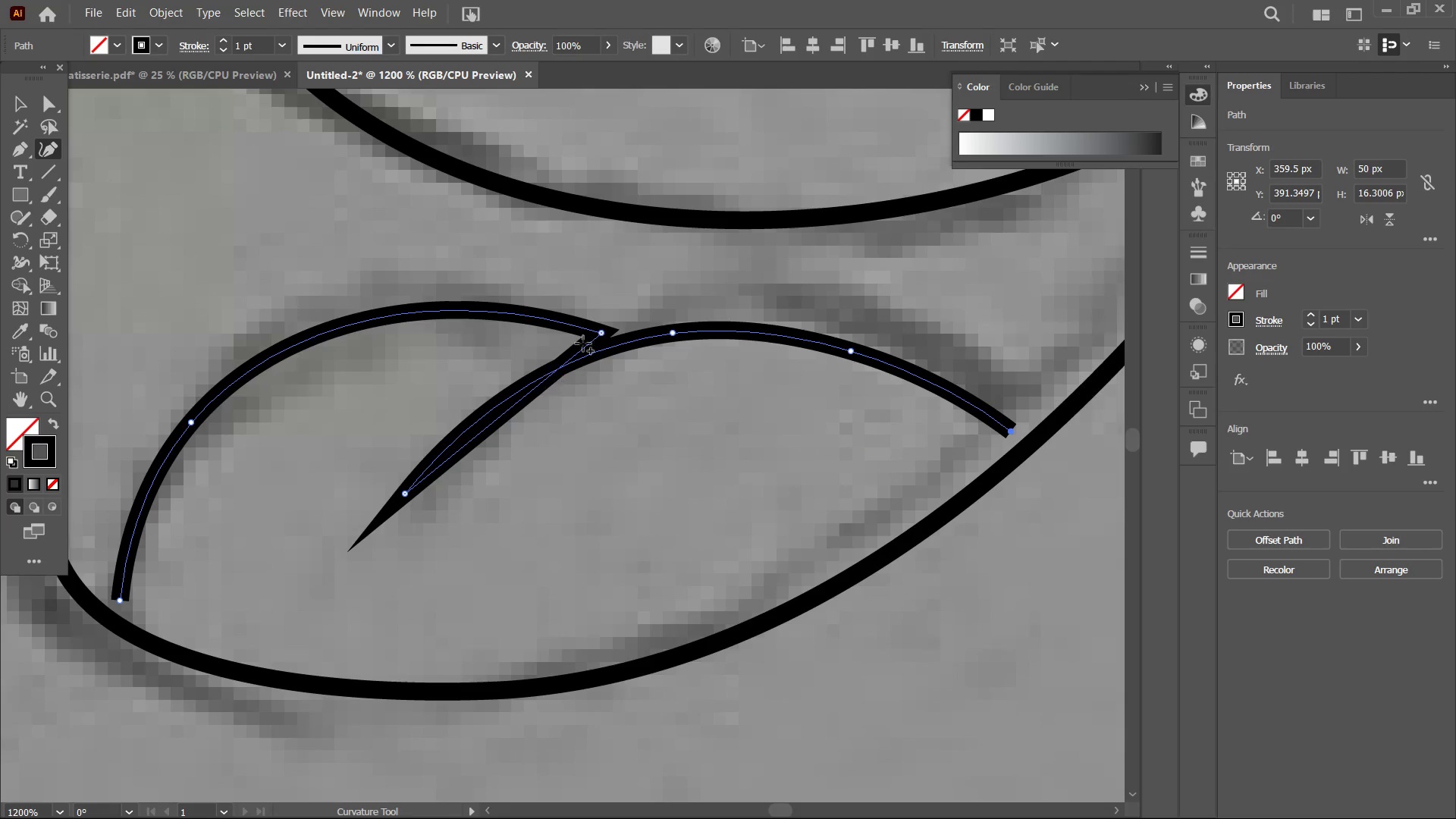 
left_click_drag(start_coordinate=[601, 330], to_coordinate=[534, 327])
 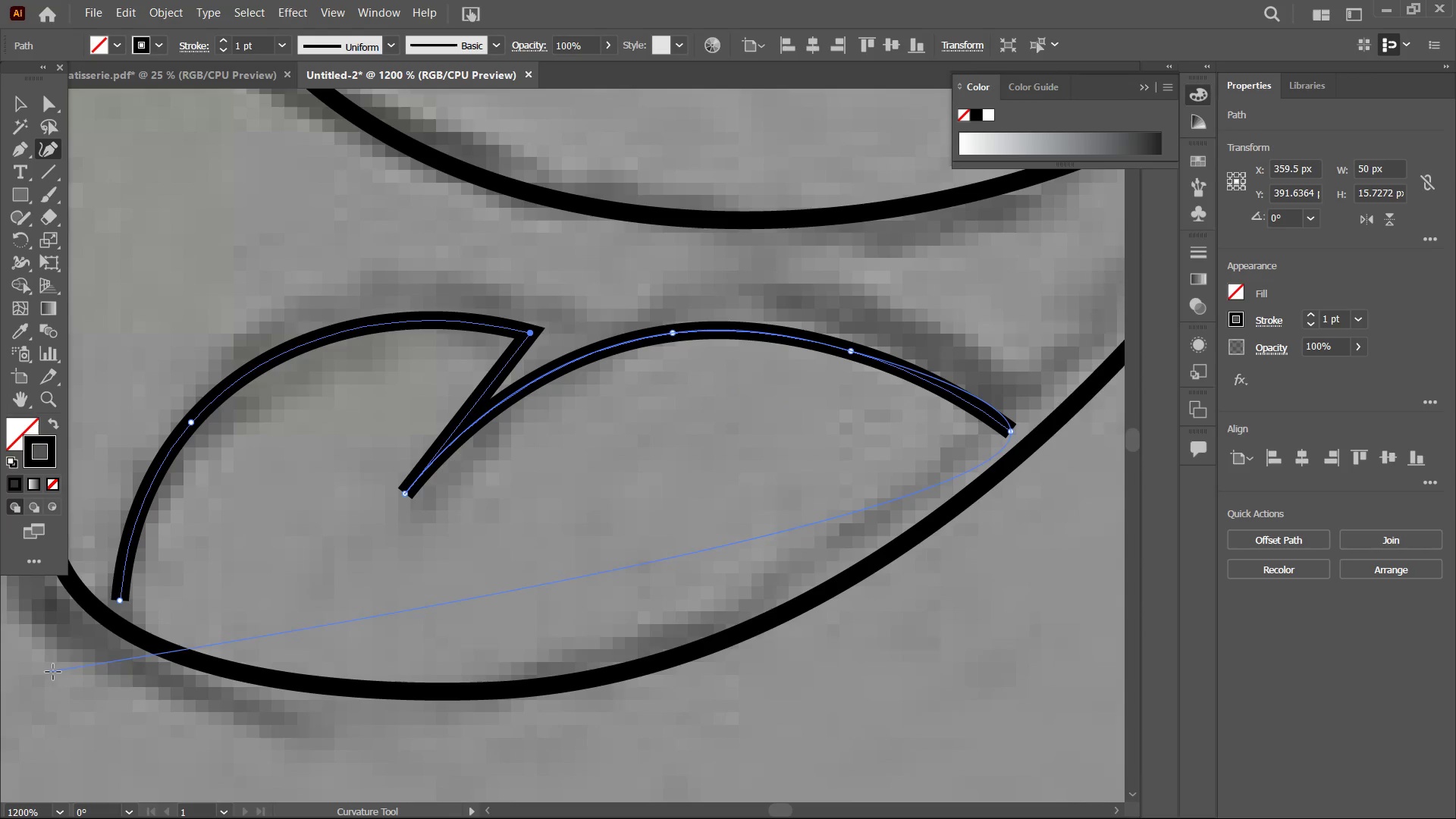 
wait(5.08)
 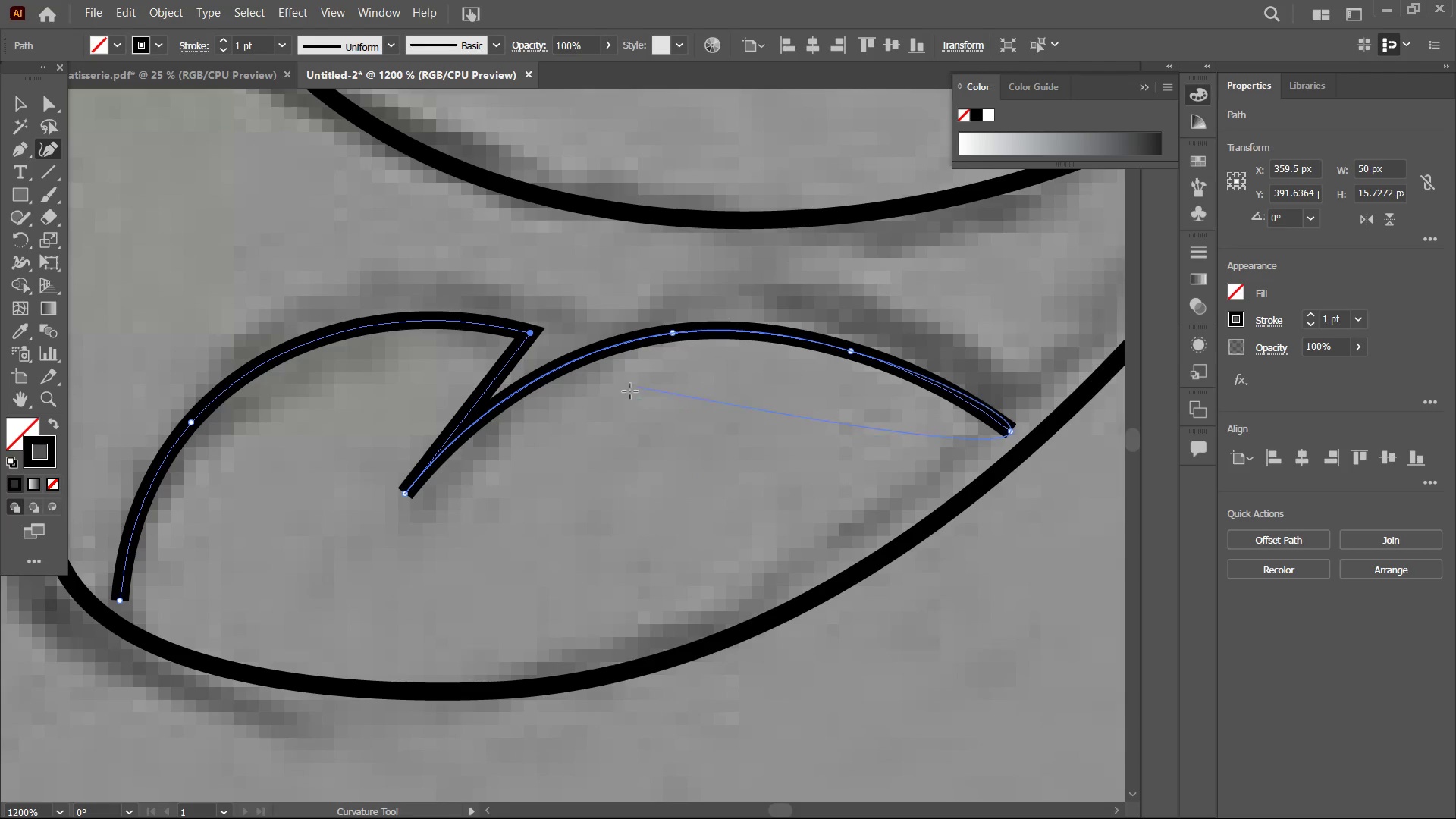 
left_click([124, 601])
 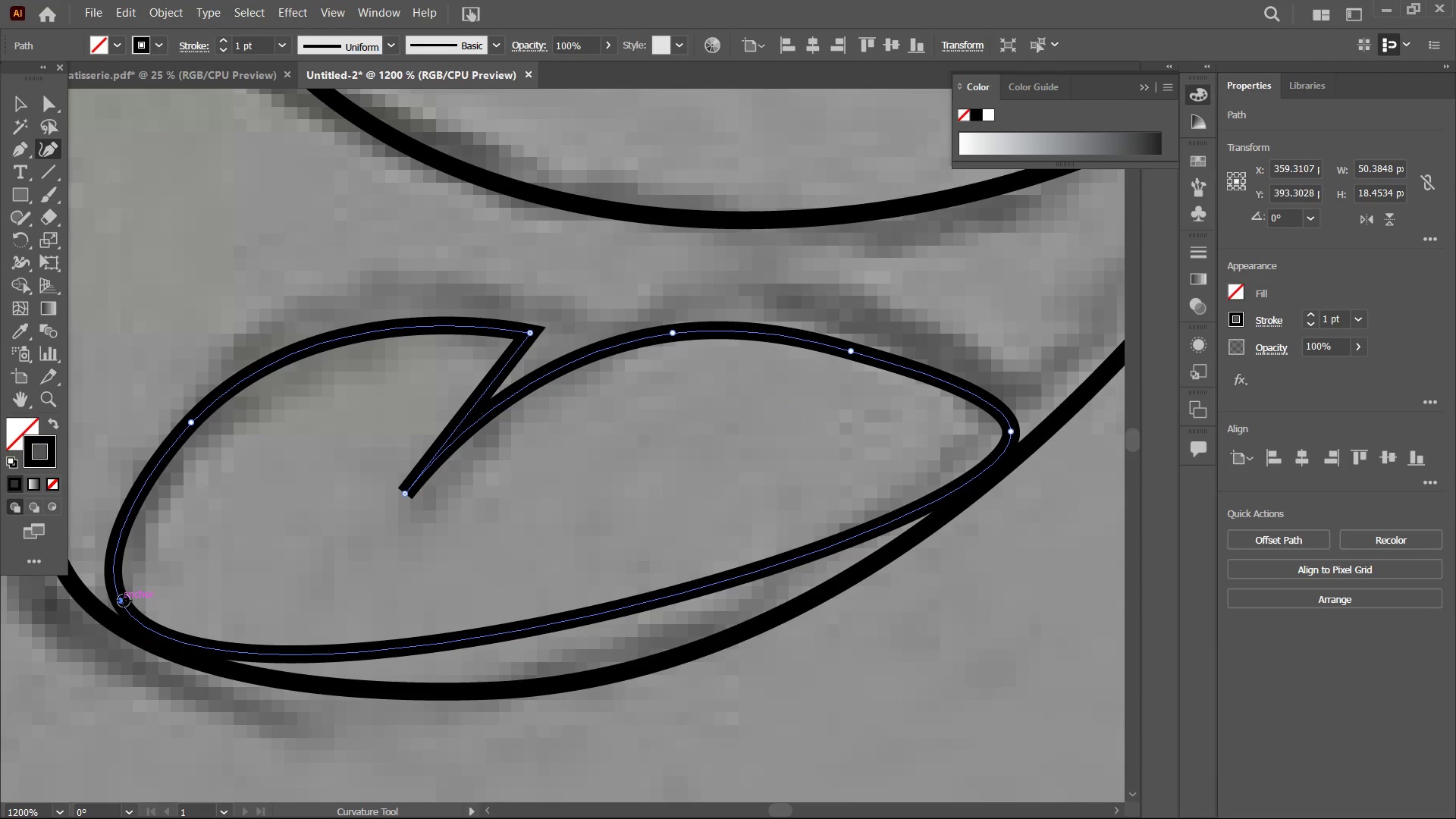 
key(Control+Z)
 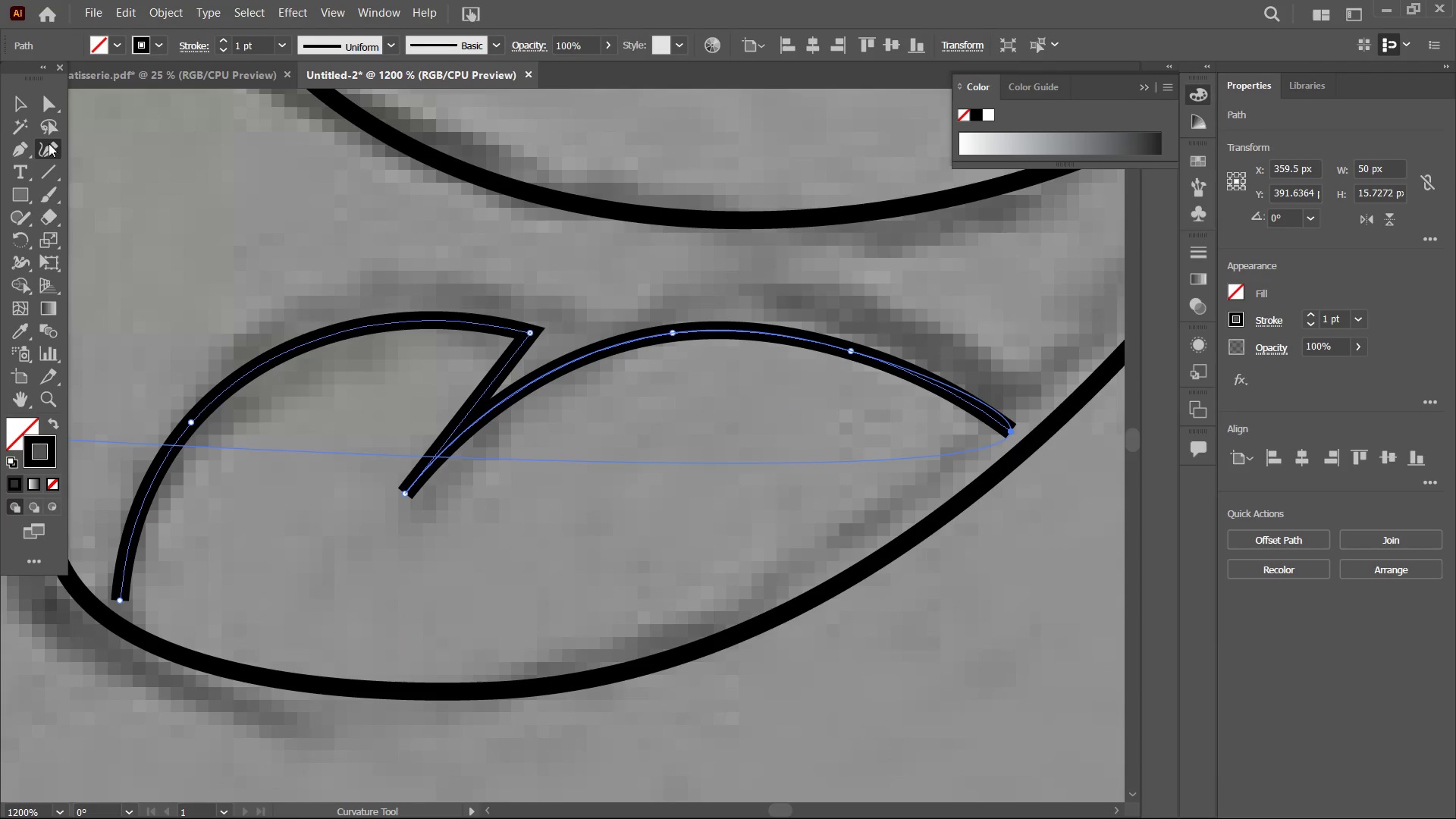 
left_click_drag(start_coordinate=[25, 111], to_coordinate=[27, 115])
 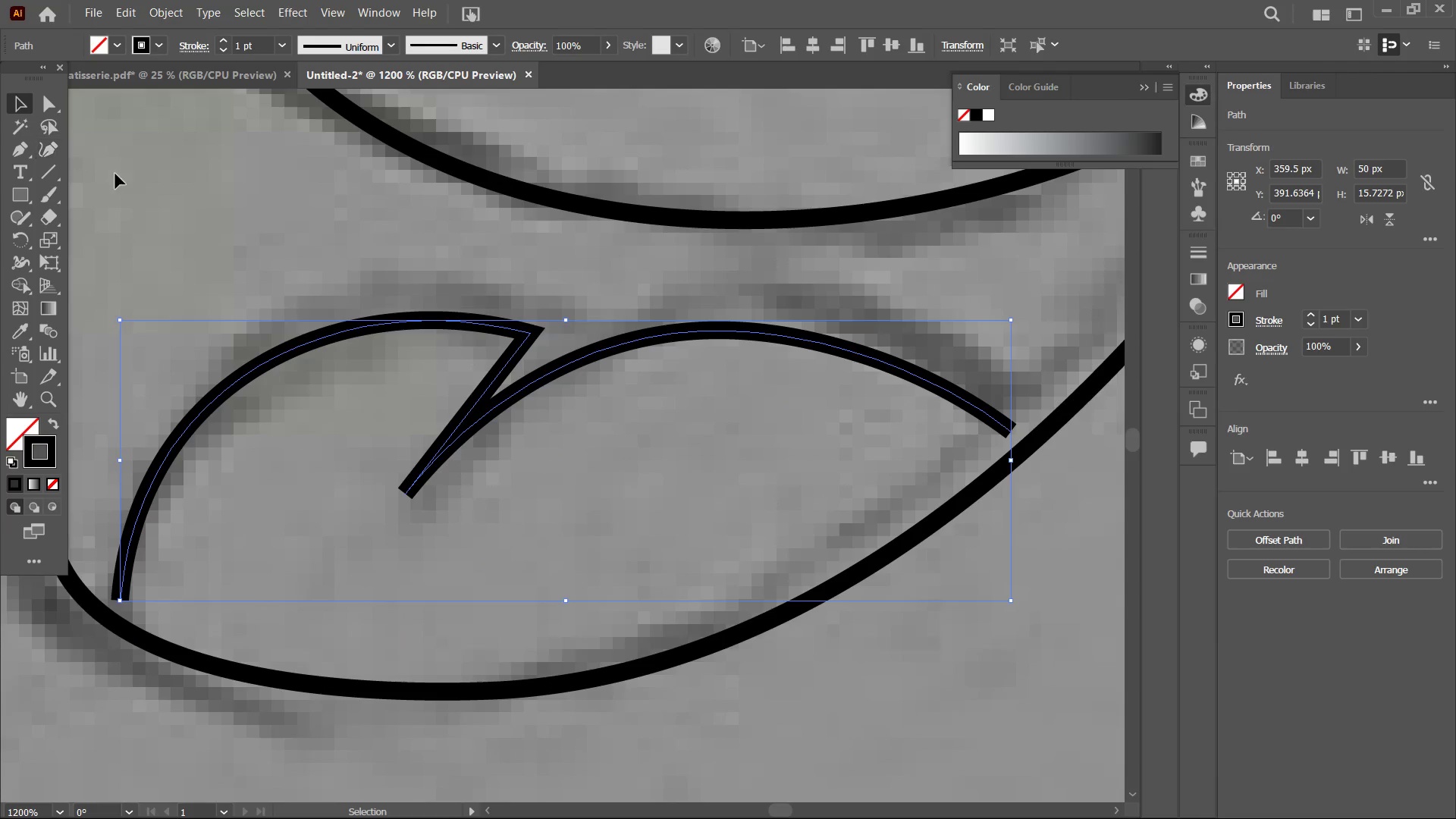 
double_click([116, 175])
 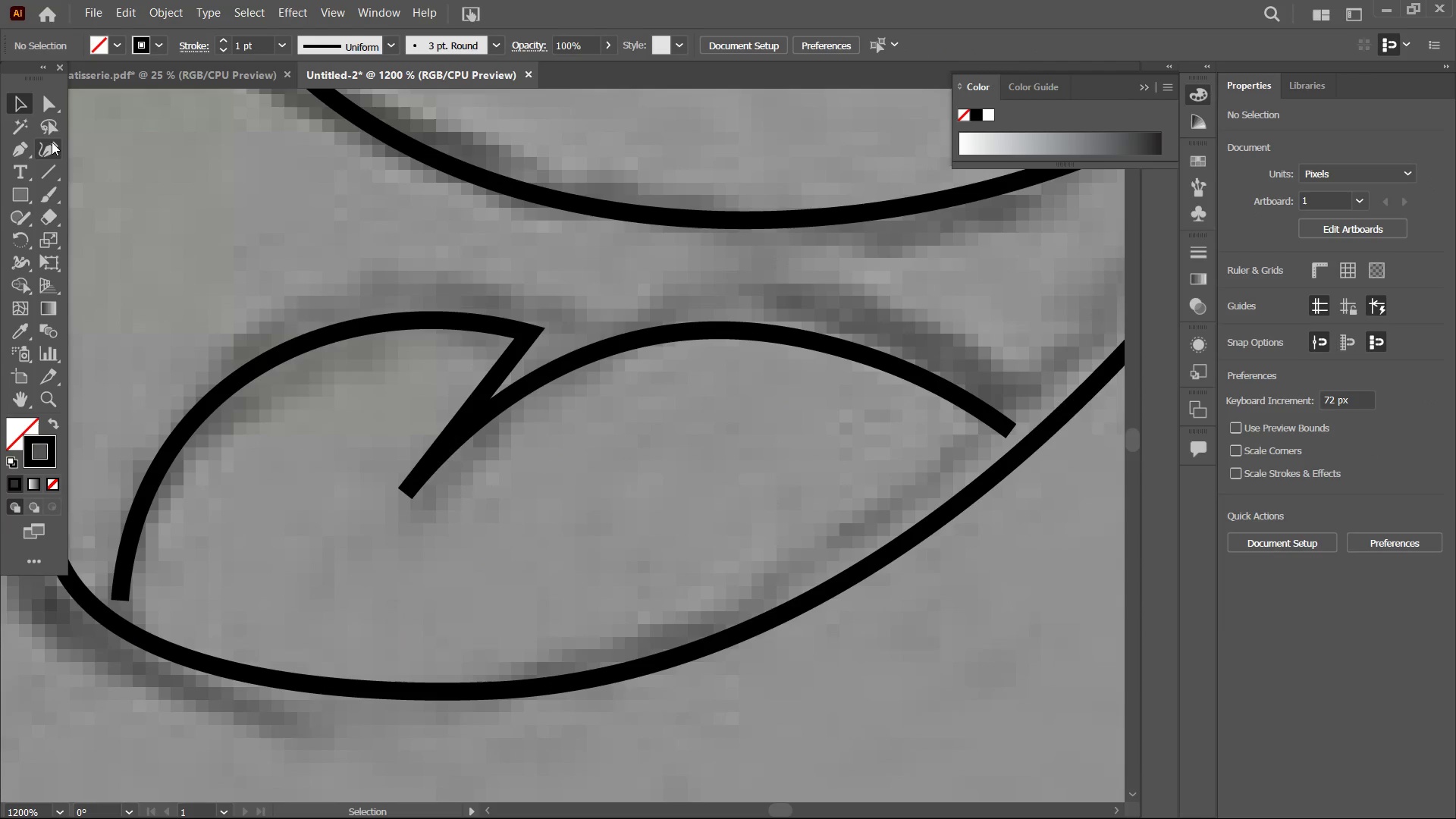 
left_click([52, 142])
 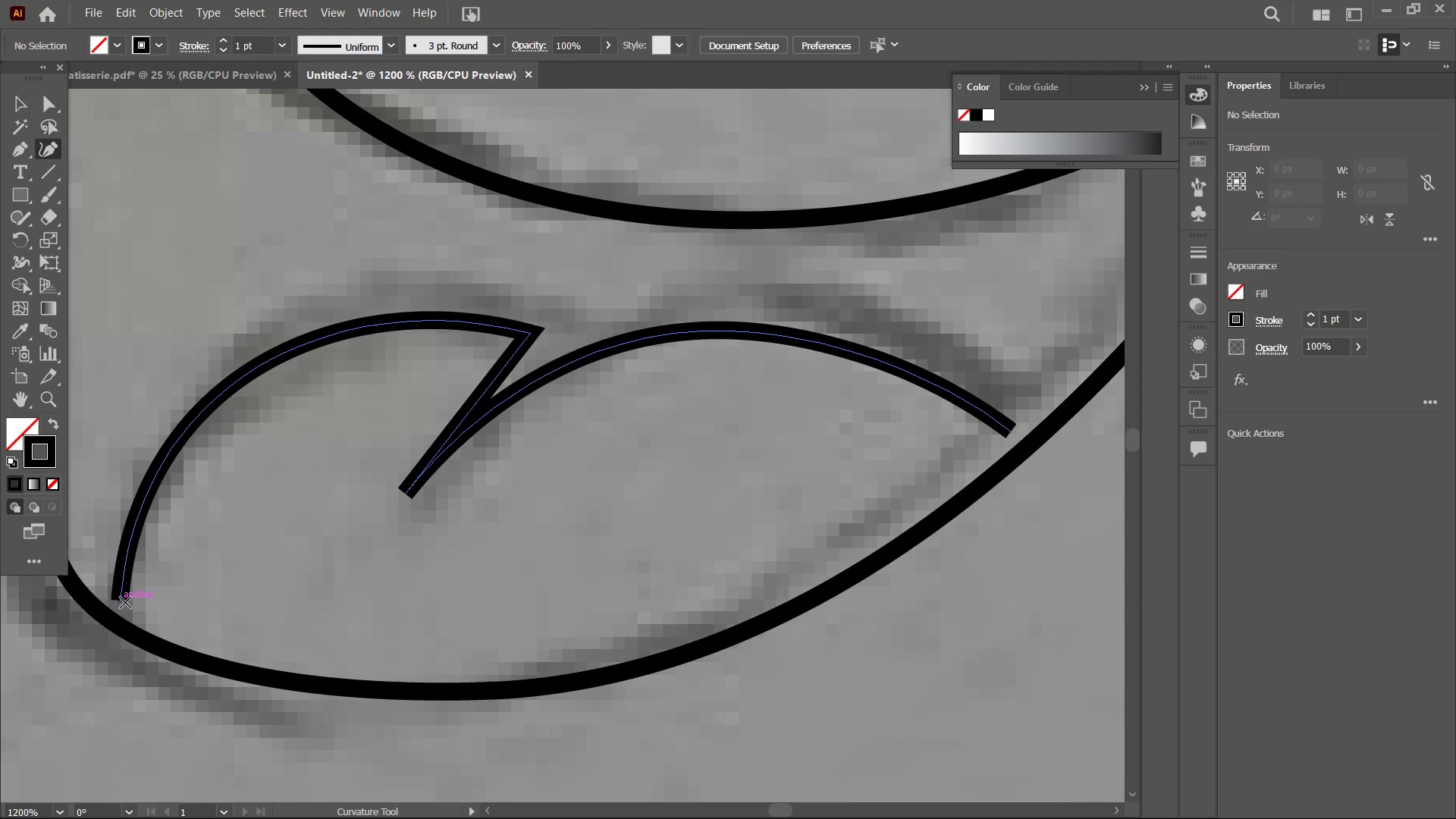 
left_click([125, 601])
 